 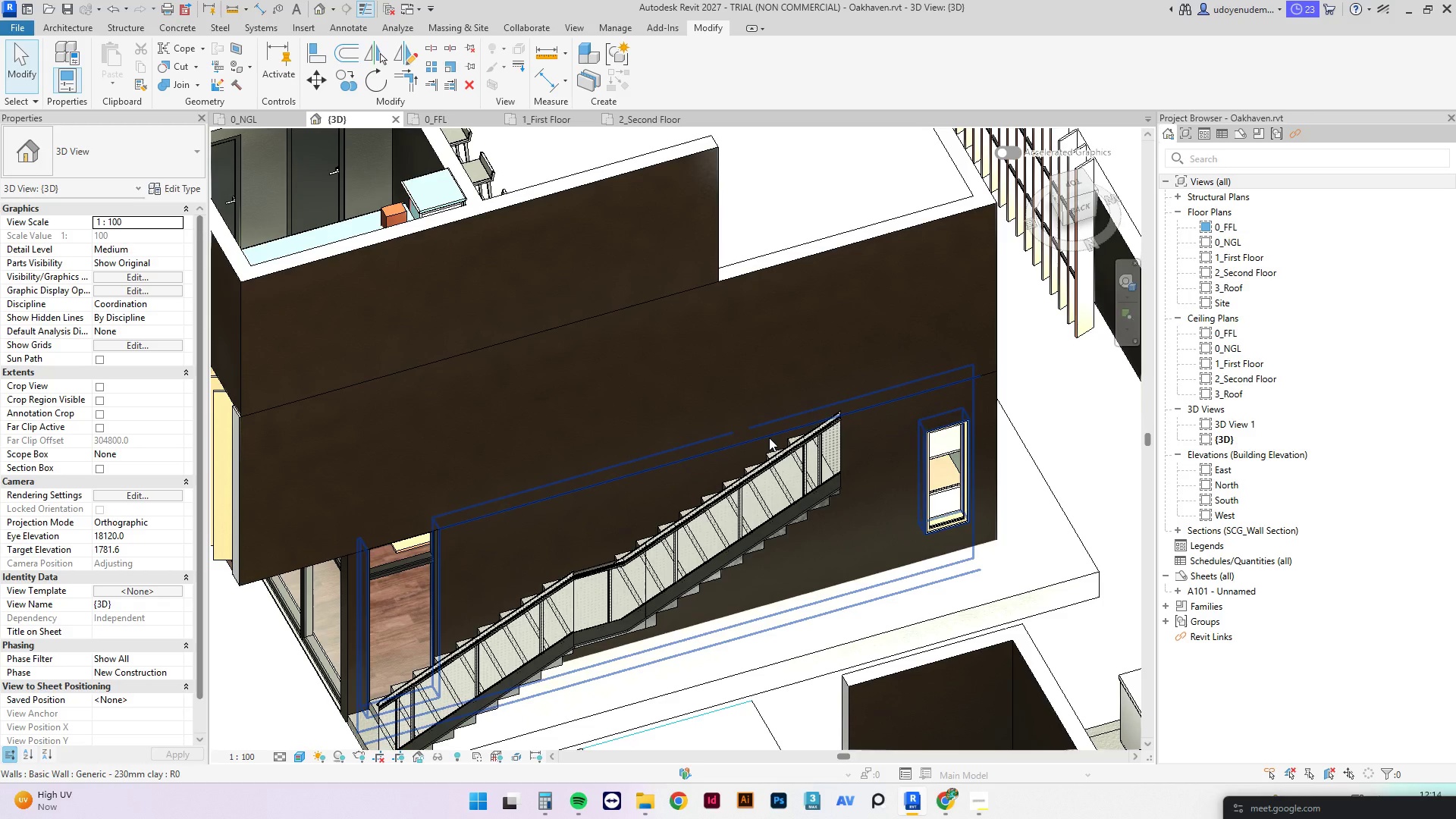 
scroll: coordinate [596, 504], scroll_direction: down, amount: 3.0
 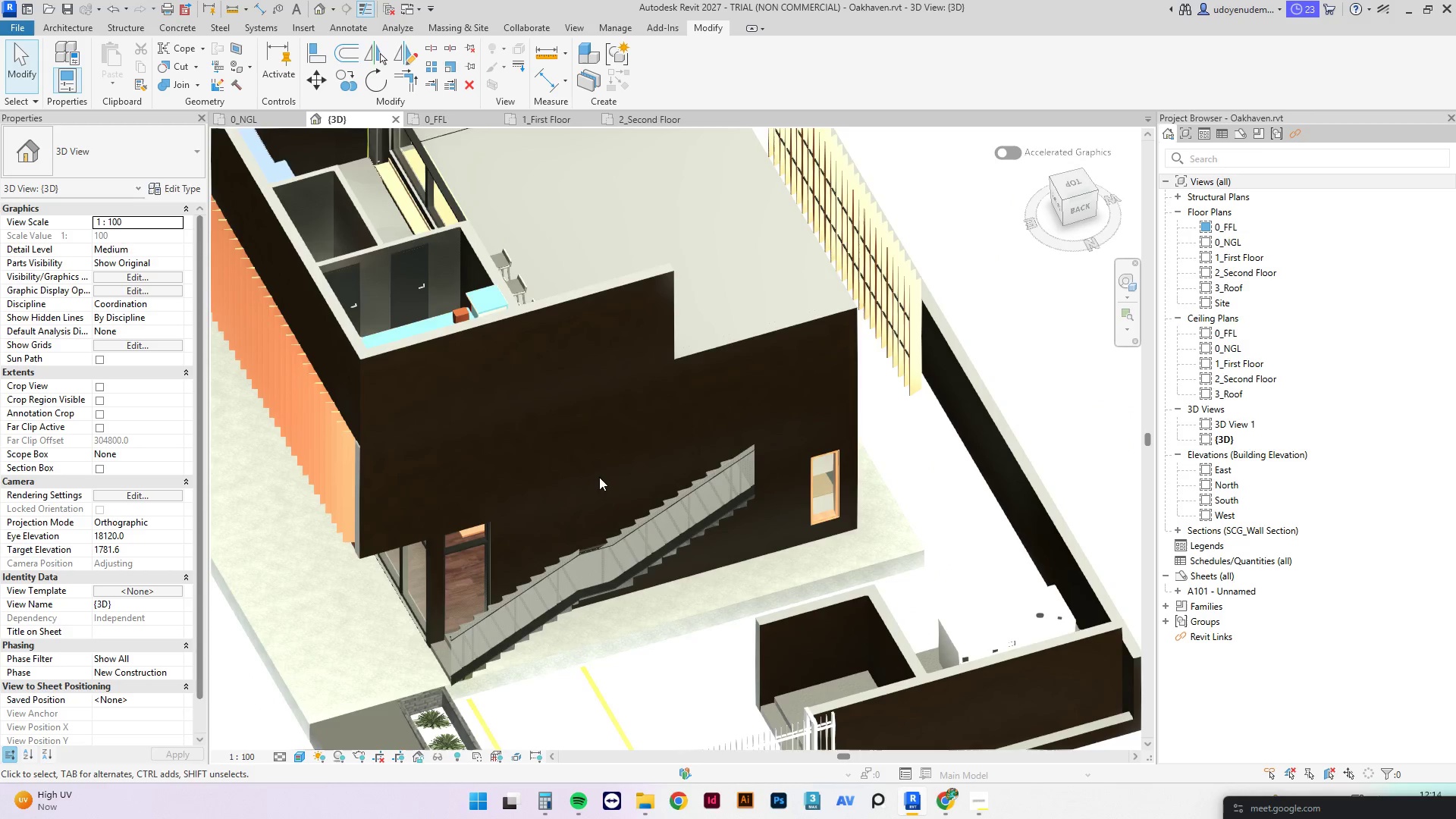 
hold_key(key=ShiftLeft, duration=1.16)
 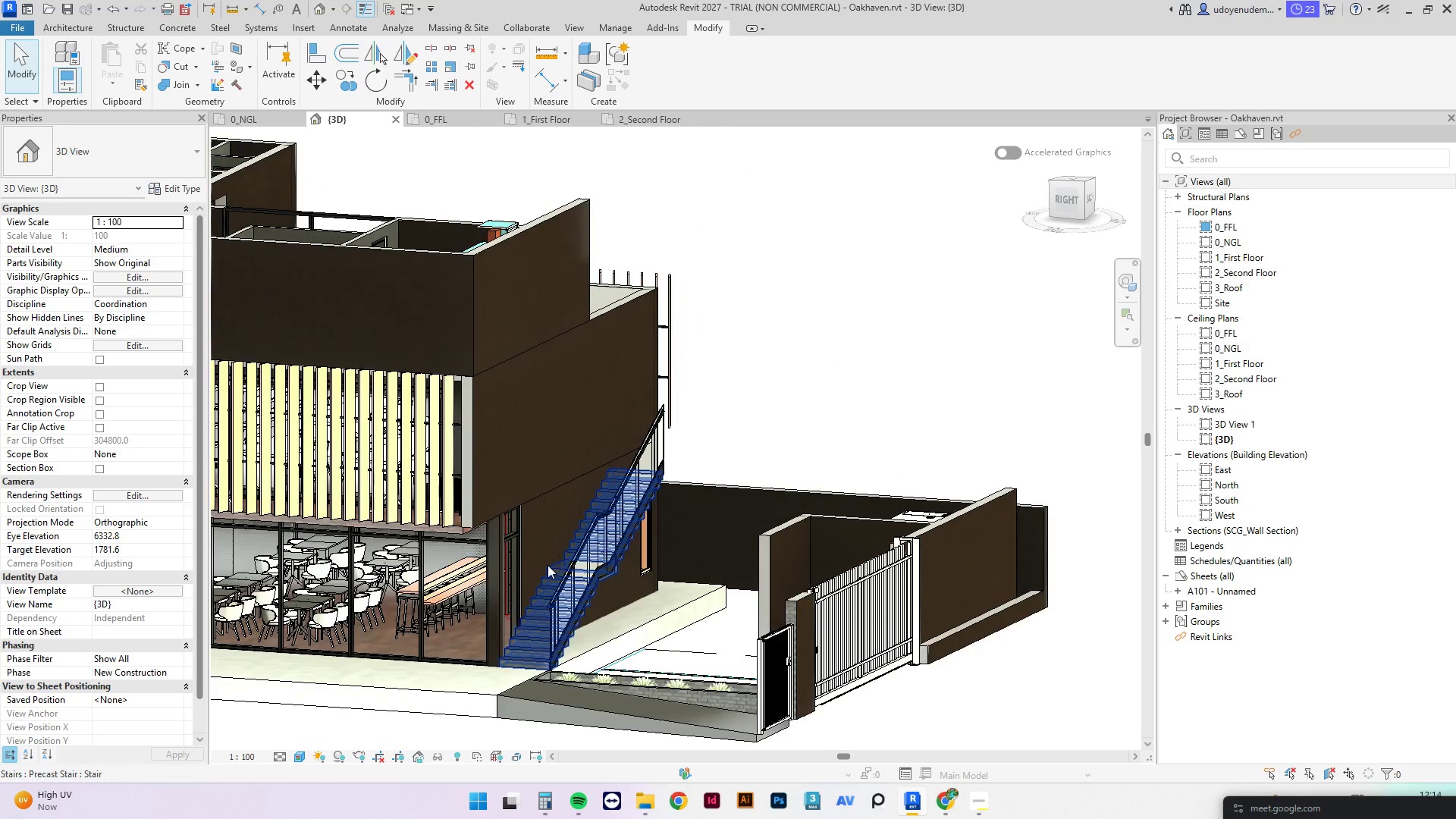 
scroll: coordinate [548, 565], scroll_direction: up, amount: 3.0
 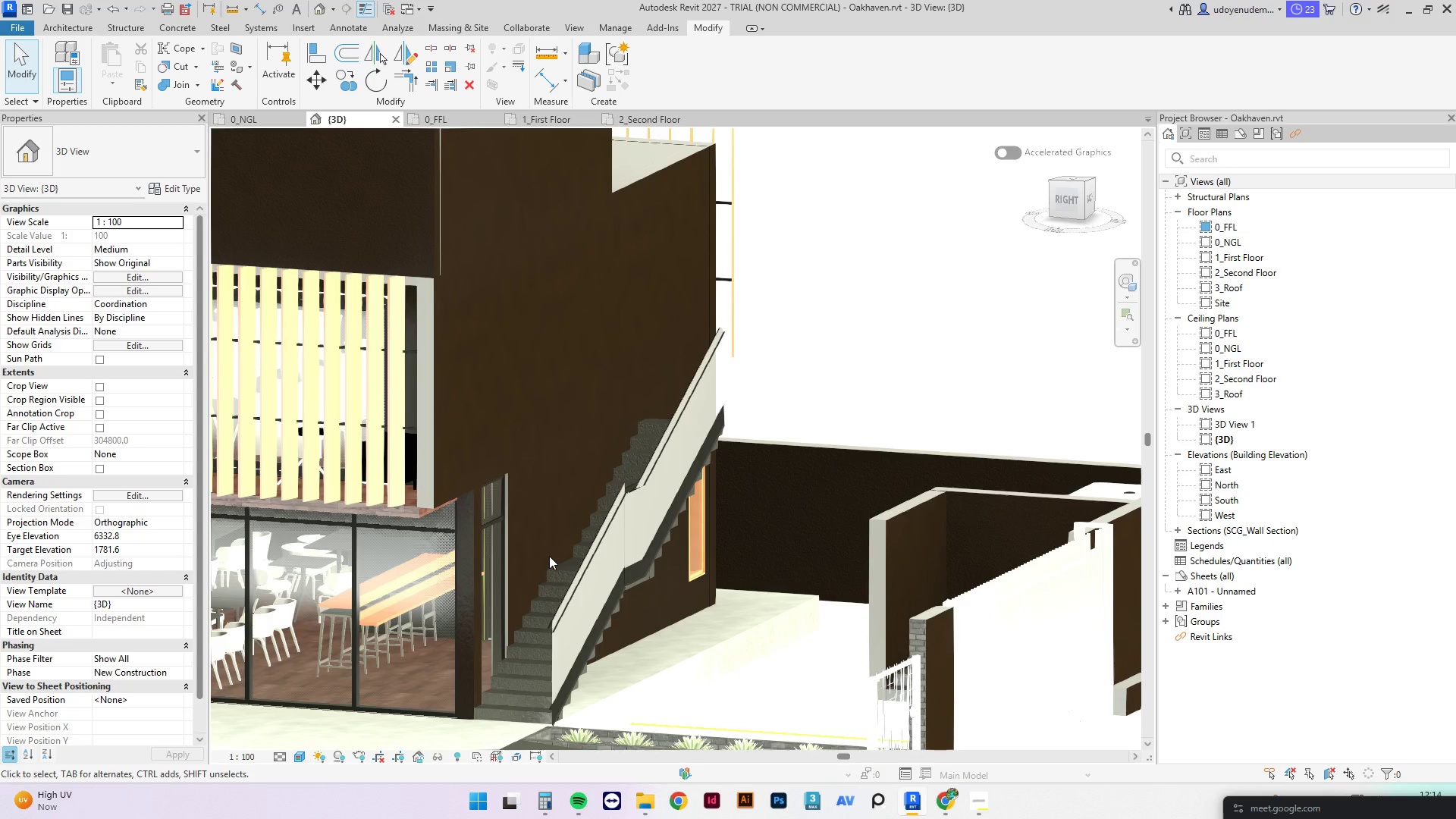 
key(Control+Z)
 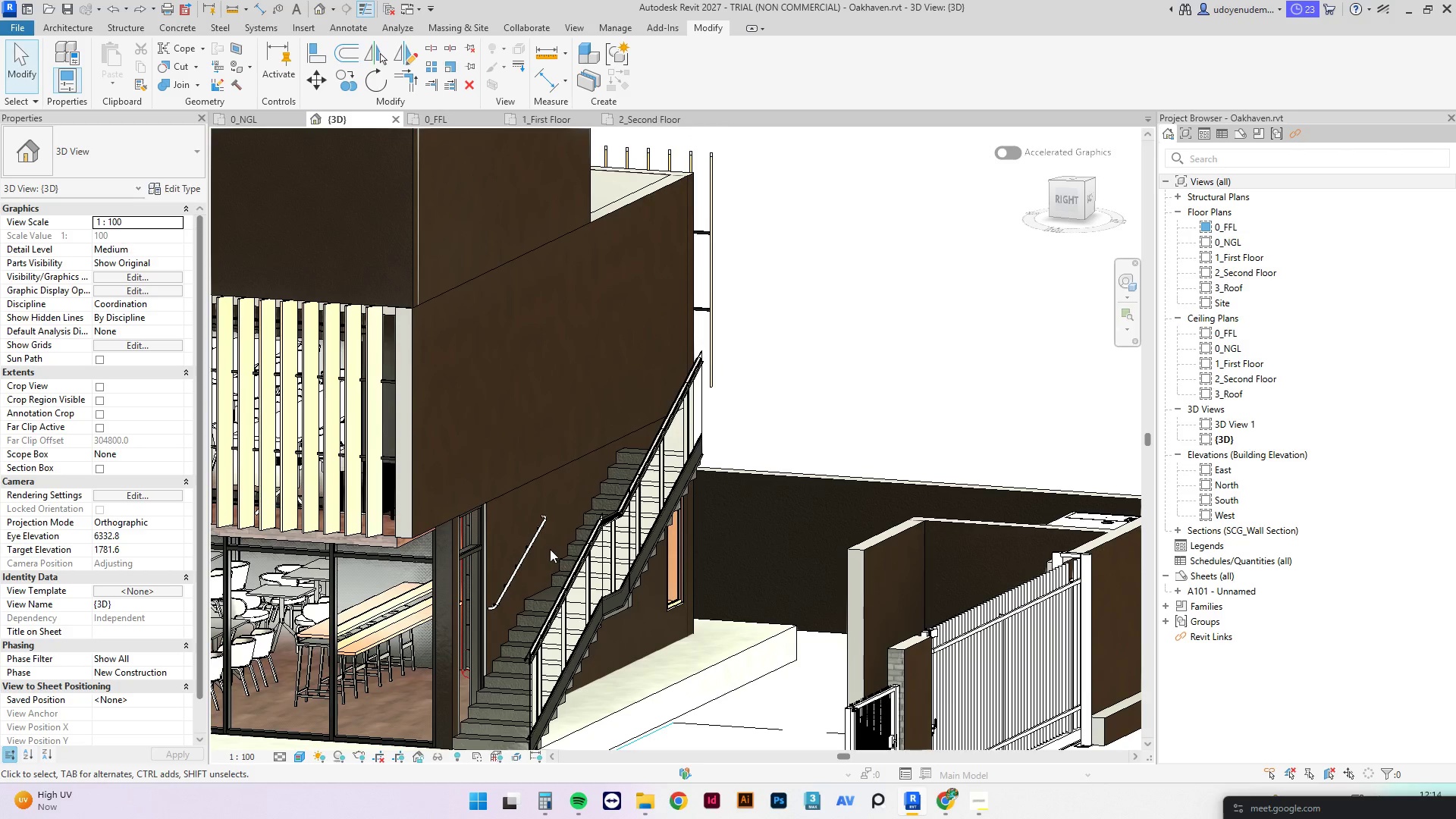 
left_click([538, 530])
 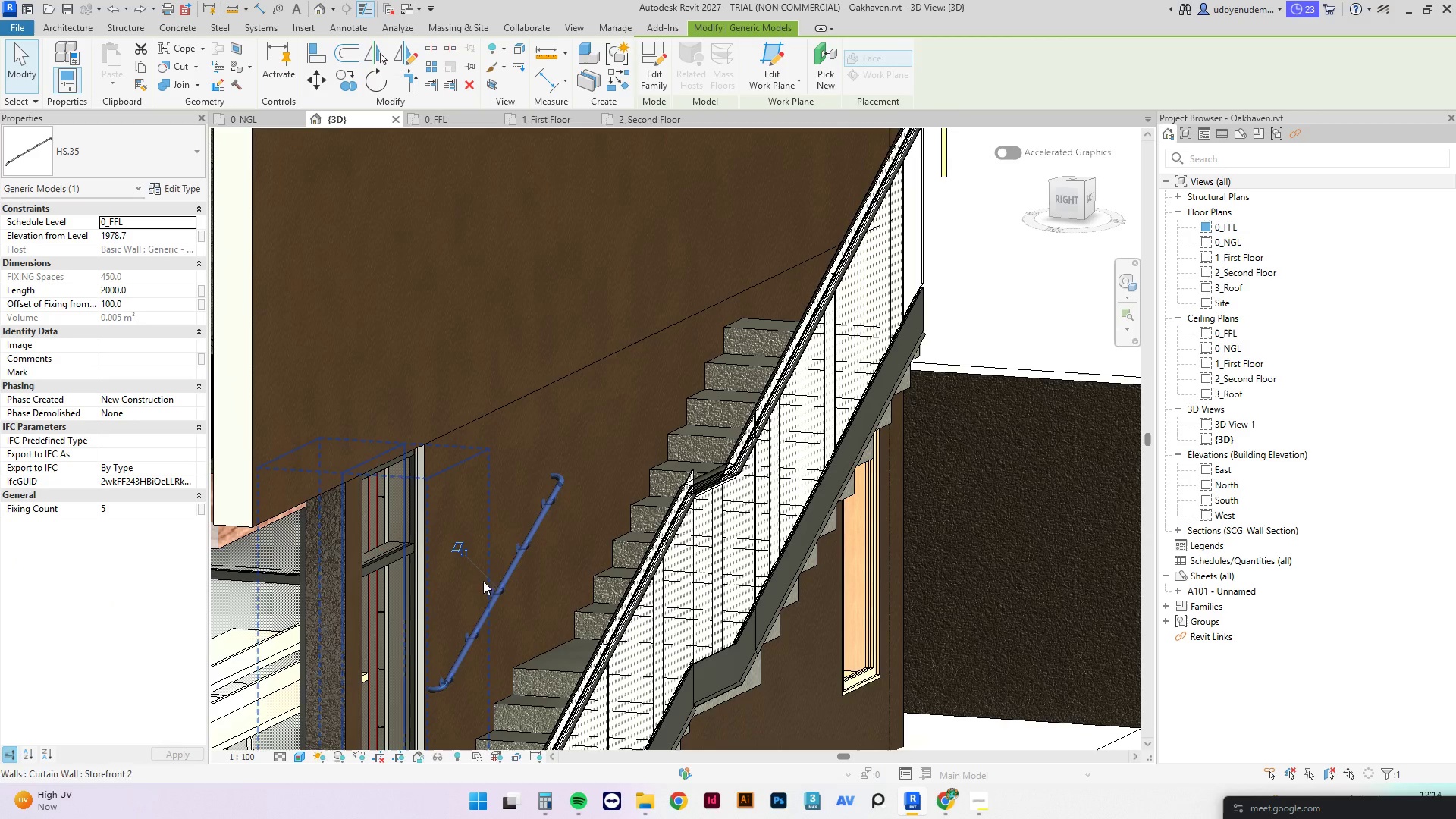 
scroll: coordinate [538, 533], scroll_direction: up, amount: 6.0
 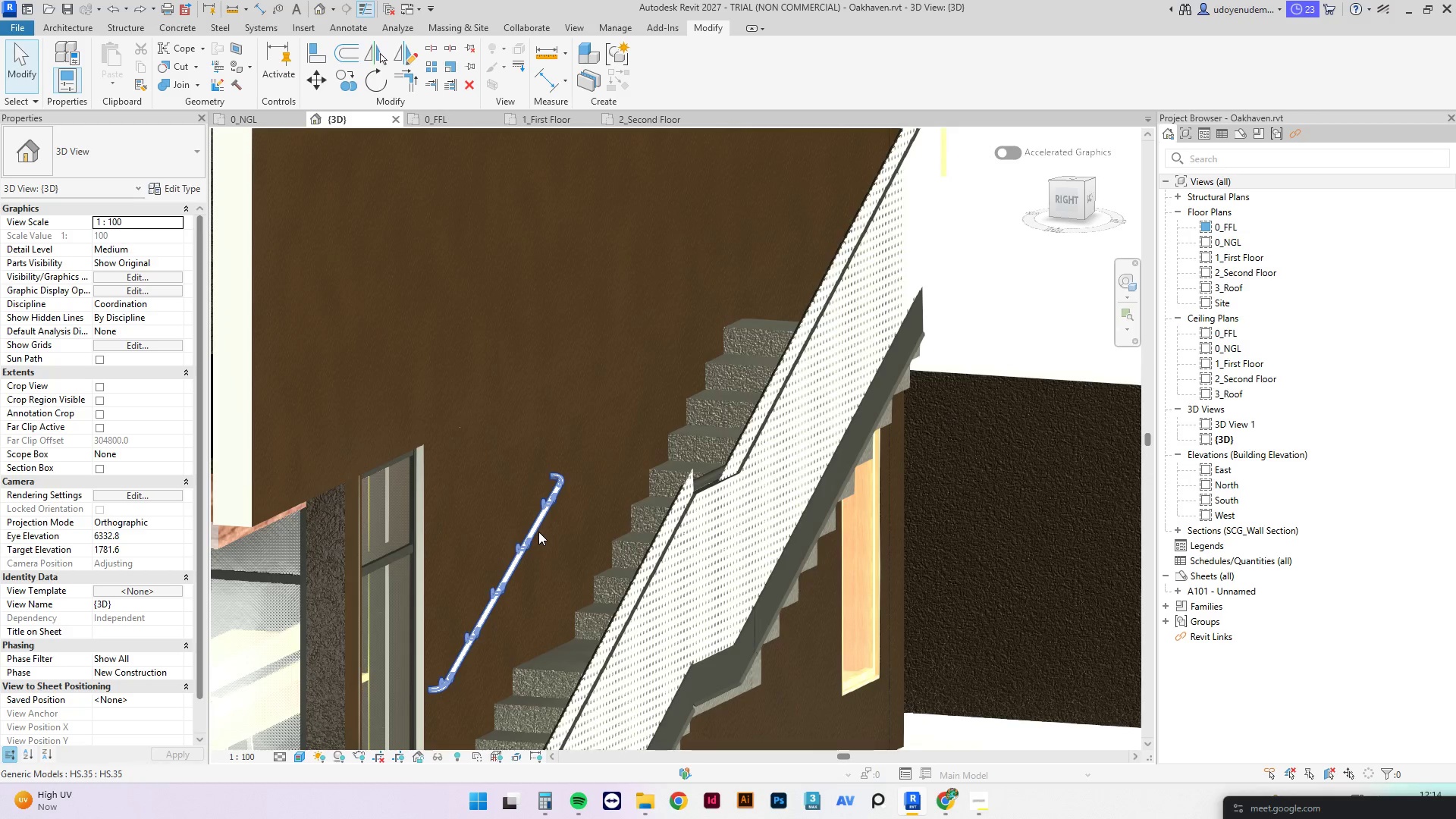 
scroll: coordinate [478, 629], scroll_direction: down, amount: 1.0
 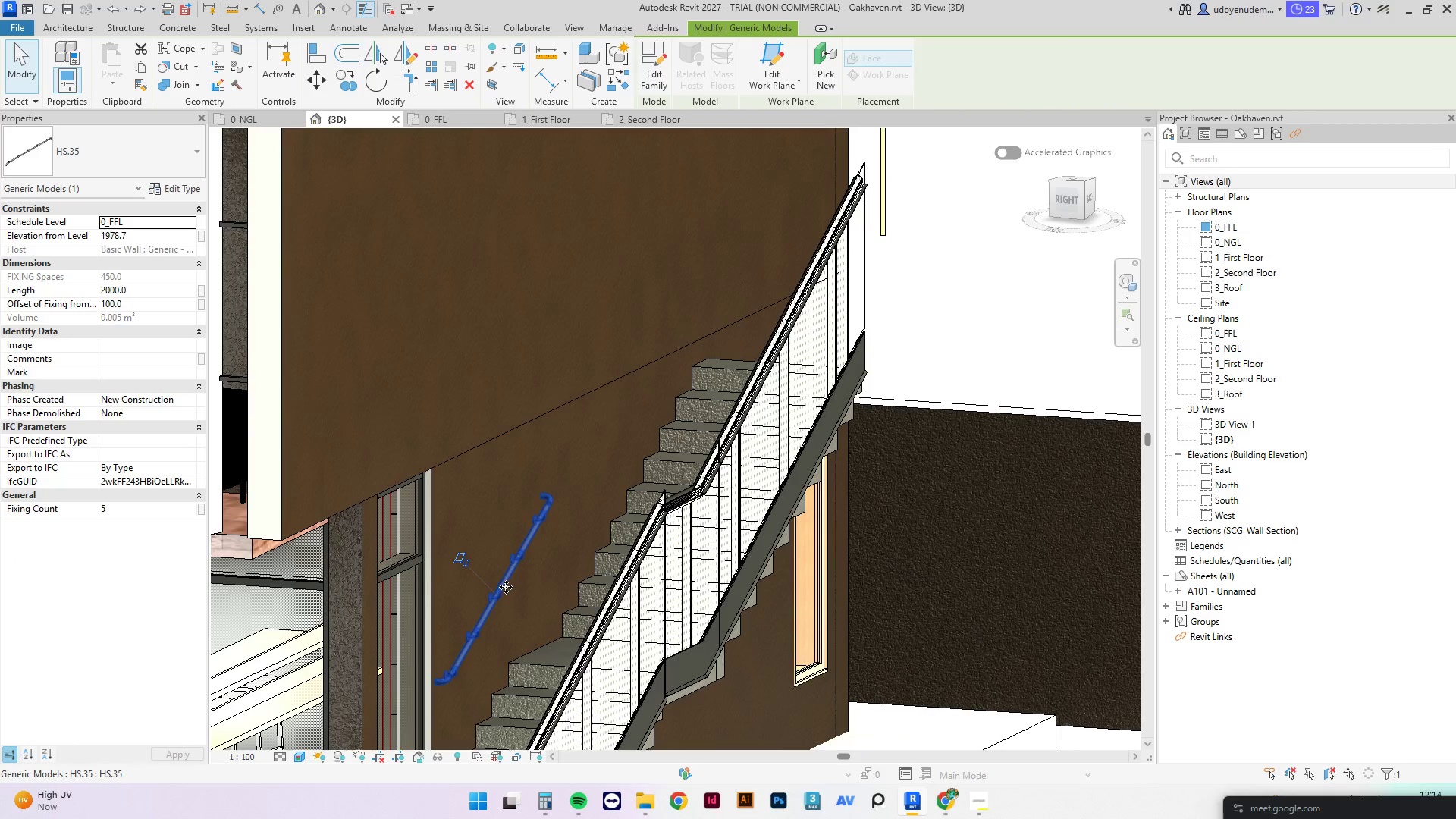 
left_click_drag(start_coordinate=[506, 587], to_coordinate=[510, 573])
 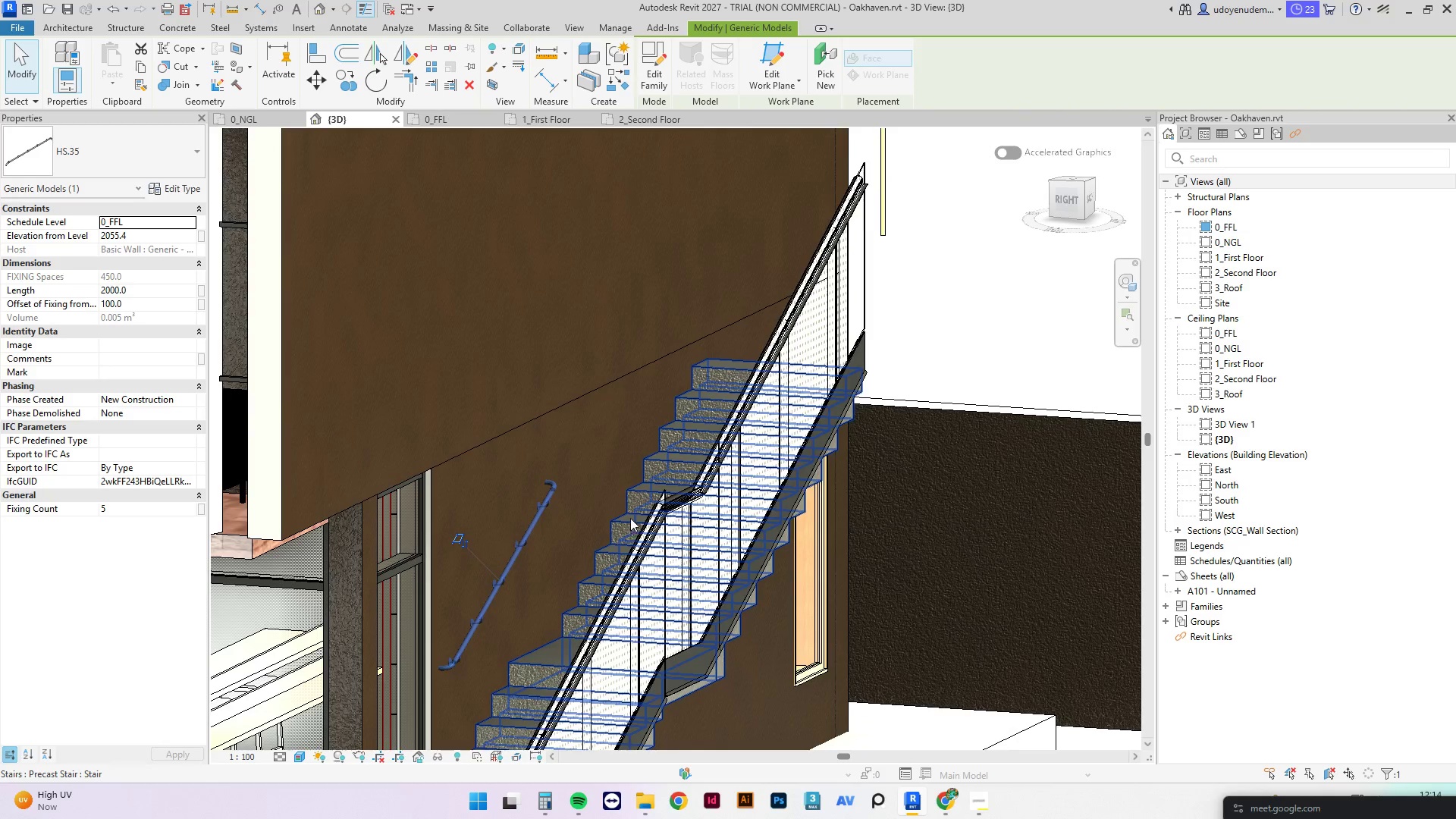 
hold_key(key=ShiftLeft, duration=3.61)
 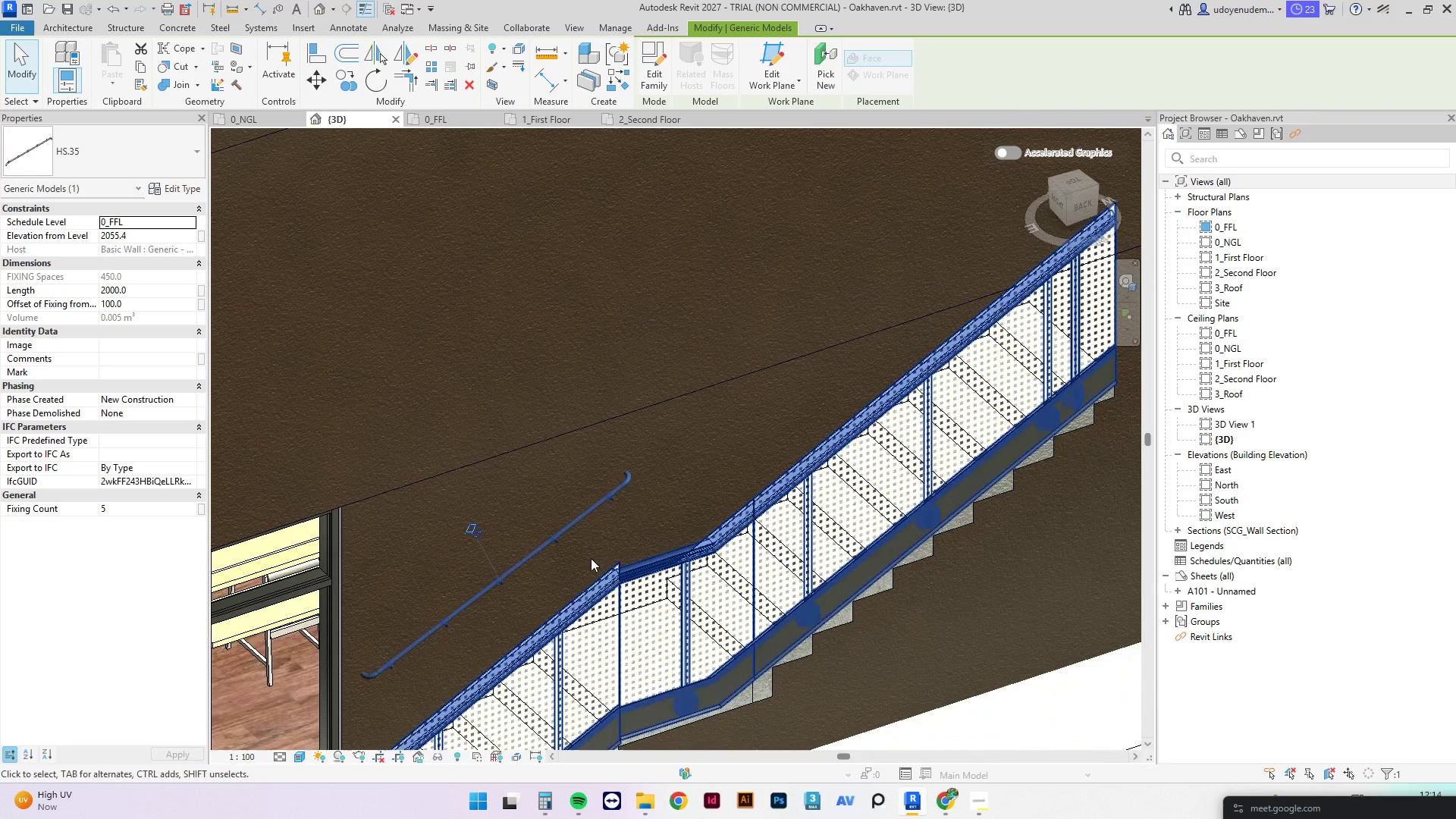 
scroll: coordinate [482, 503], scroll_direction: down, amount: 2.0
 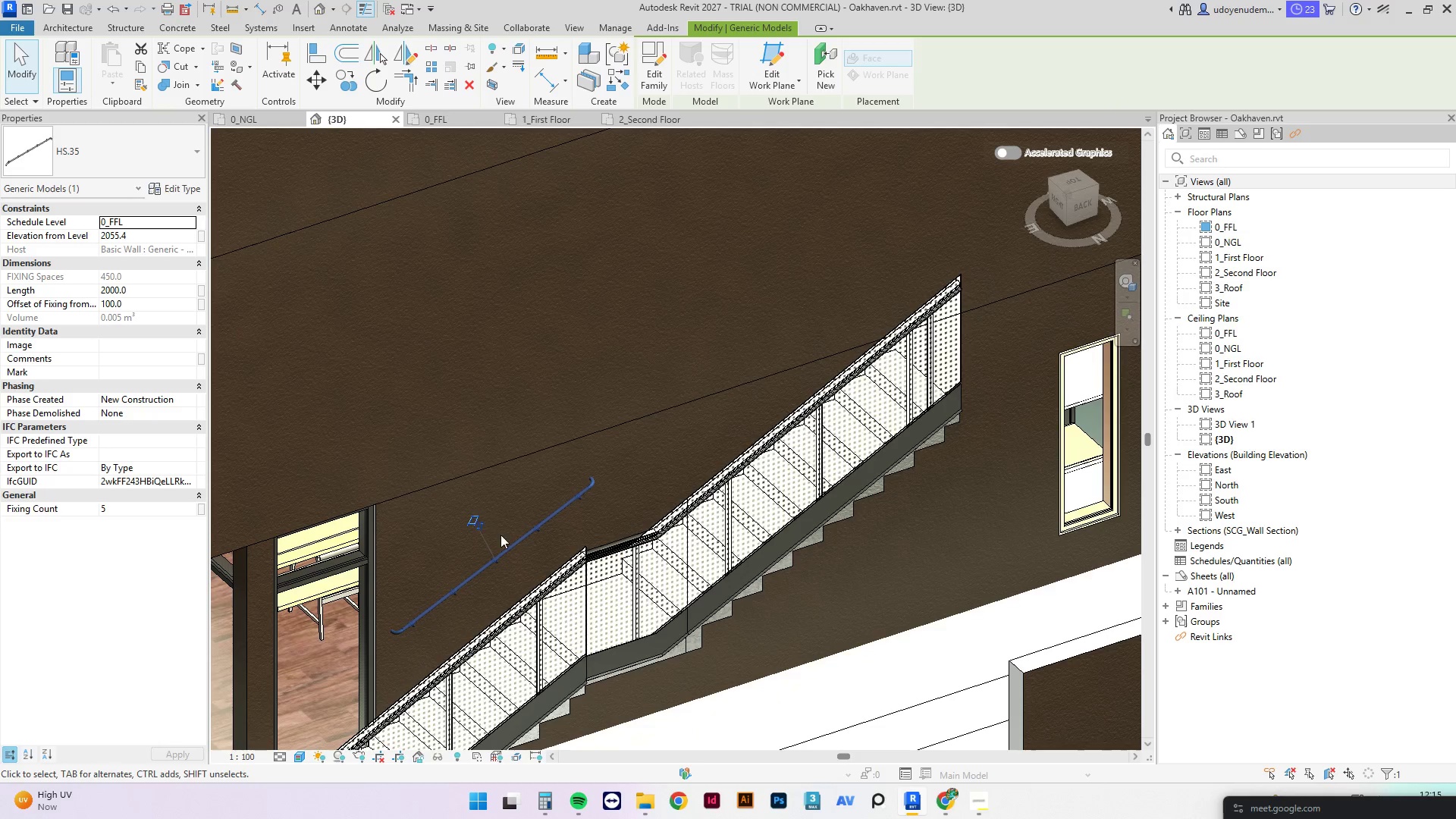 
hold_key(key=ControlLeft, duration=2.34)
left_click_drag(start_coordinate=[503, 551], to_coordinate=[761, 362])
 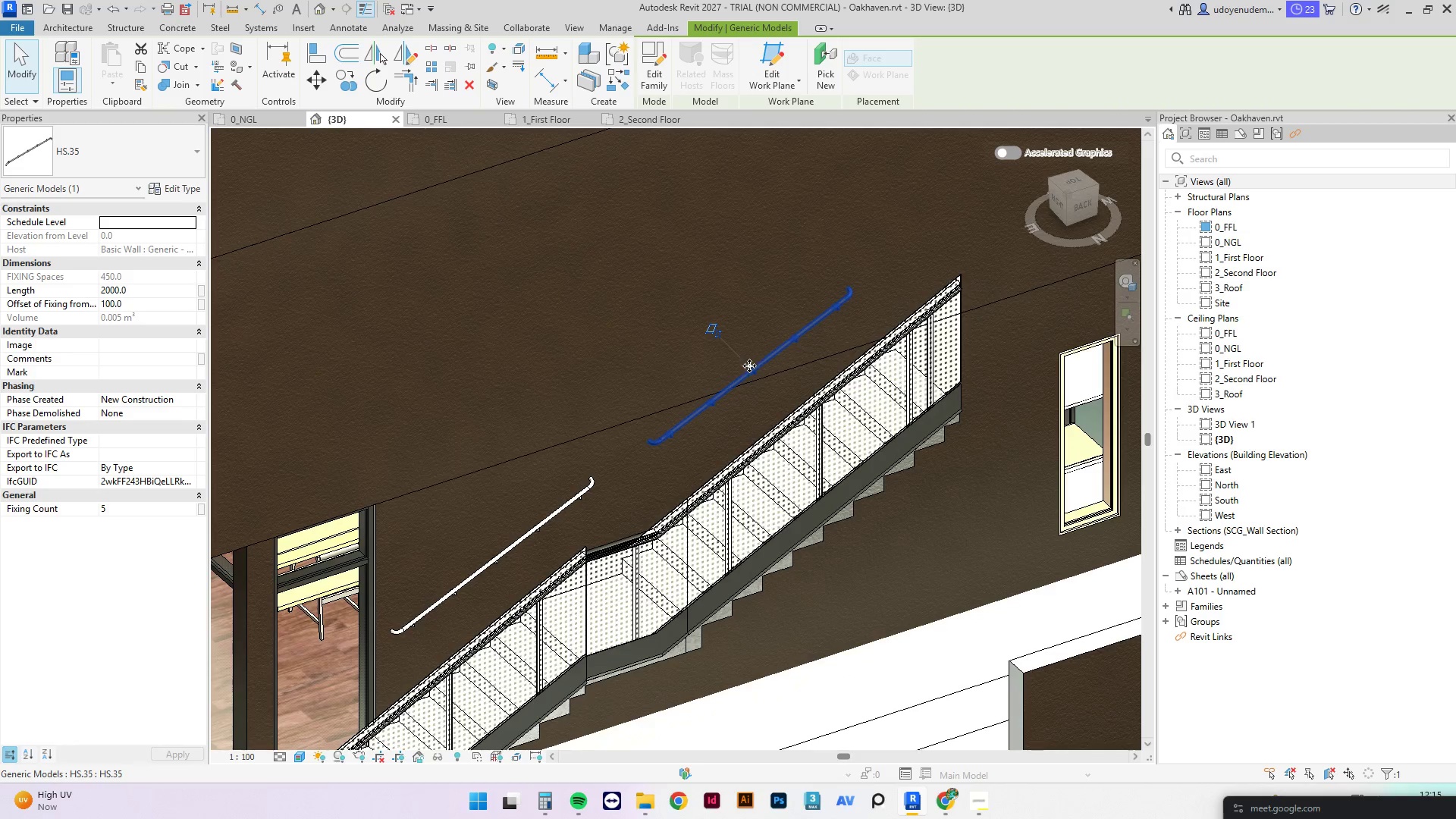 
hold_key(key=ShiftLeft, duration=3.06)
 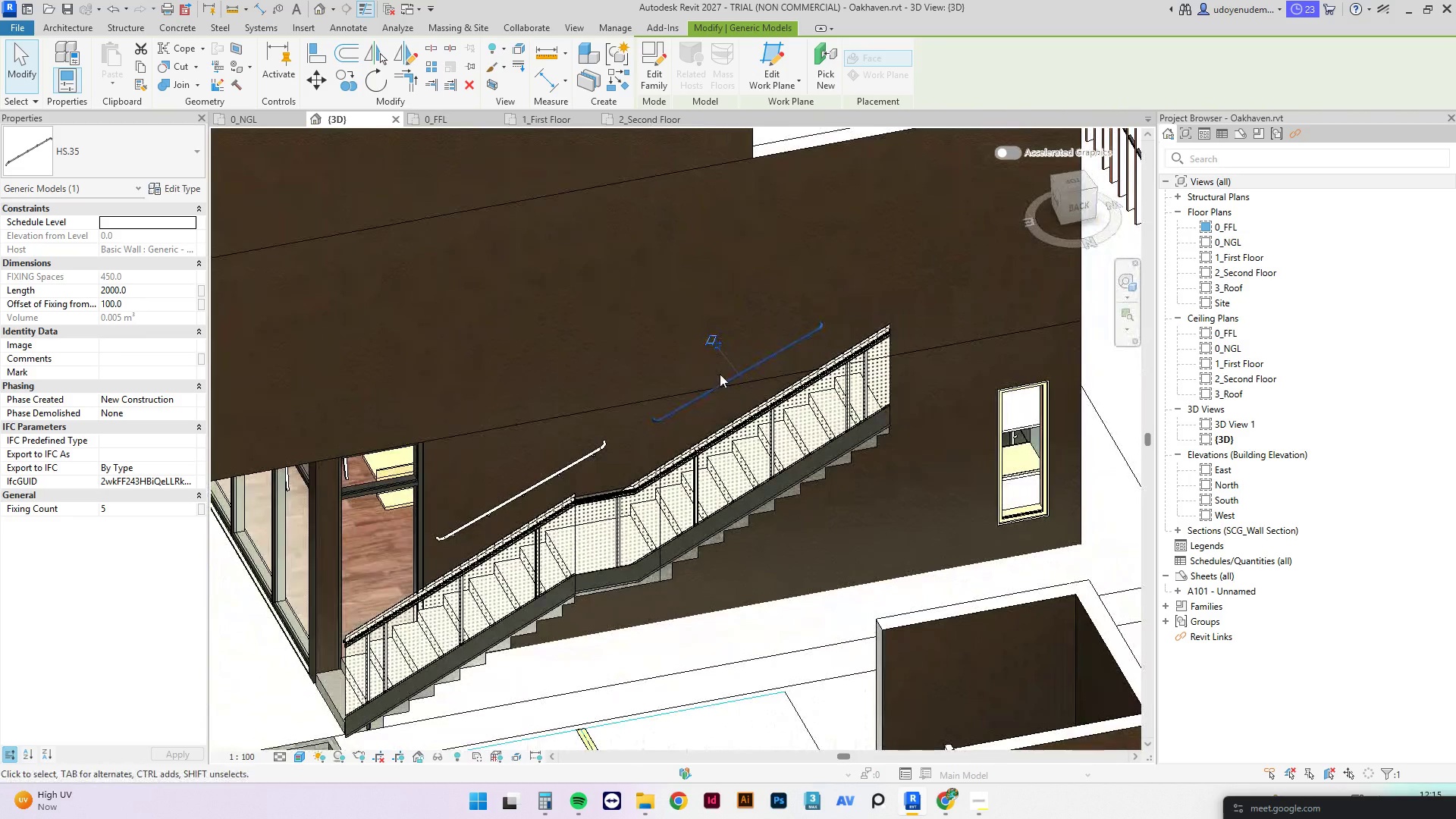 
scroll: coordinate [678, 403], scroll_direction: down, amount: 2.0
 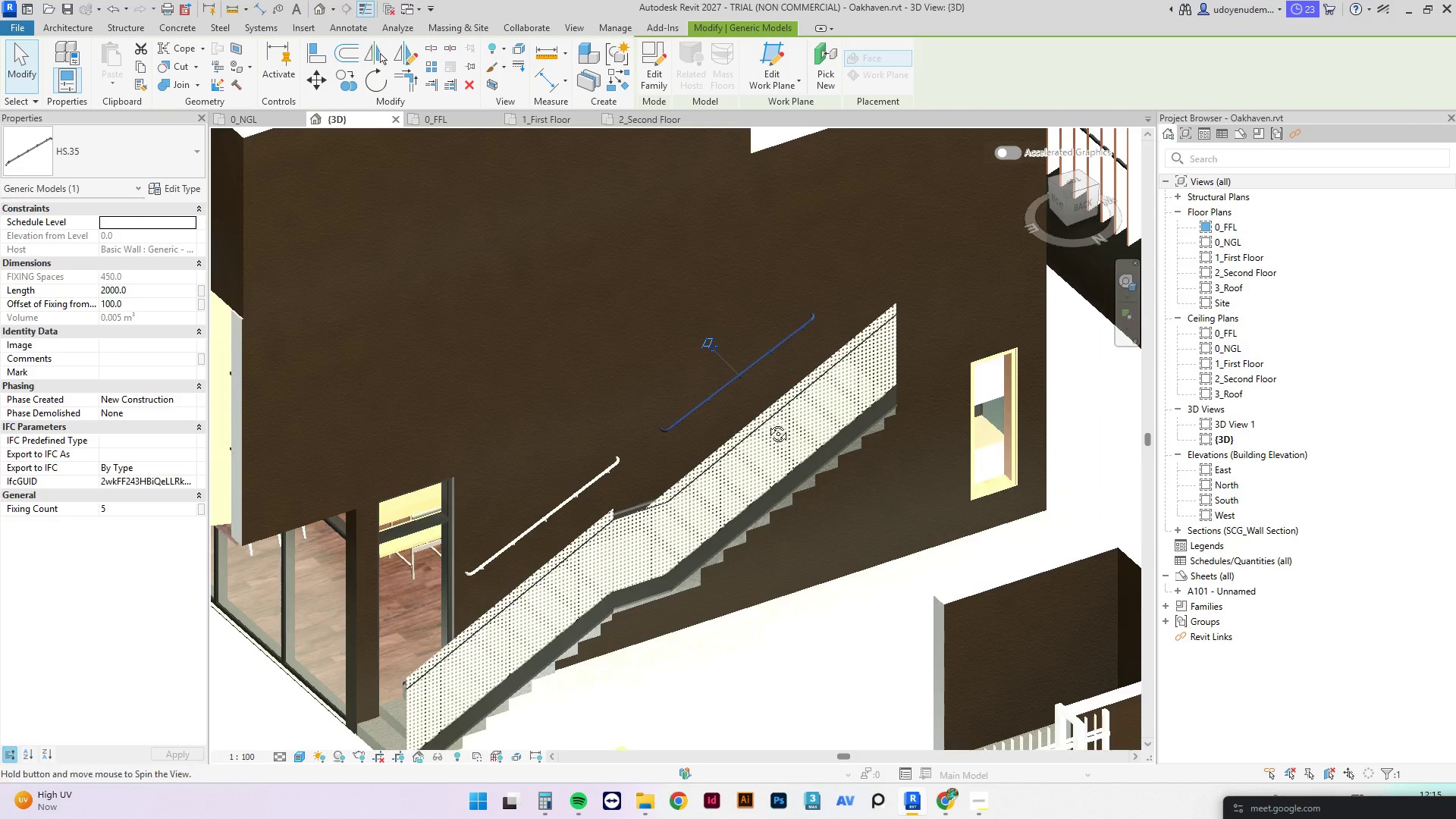 
scroll: coordinate [720, 377], scroll_direction: up, amount: 3.0
 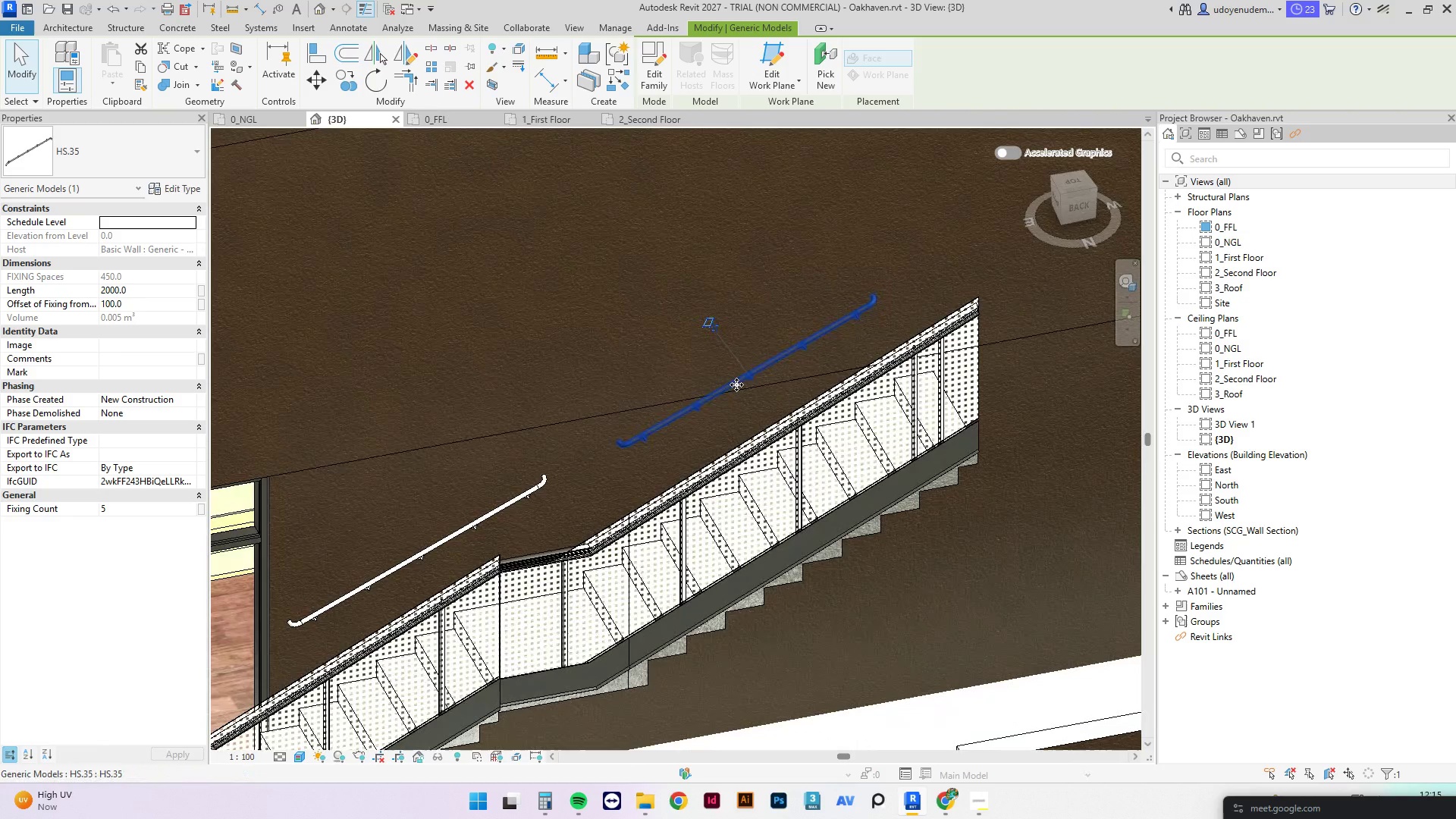 
left_click_drag(start_coordinate=[736, 382], to_coordinate=[748, 362])
 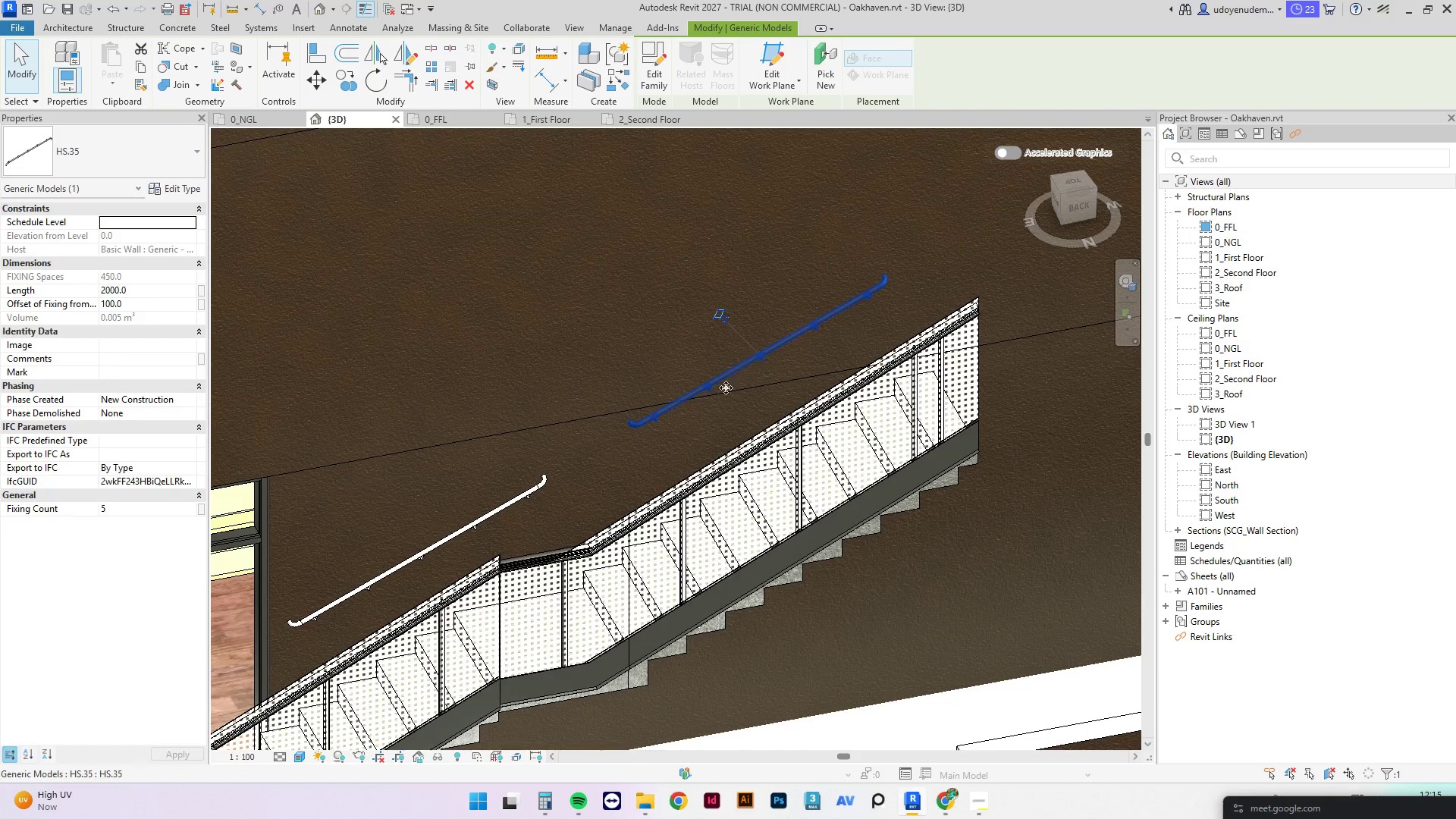 
hold_key(key=ShiftLeft, duration=3.98)
 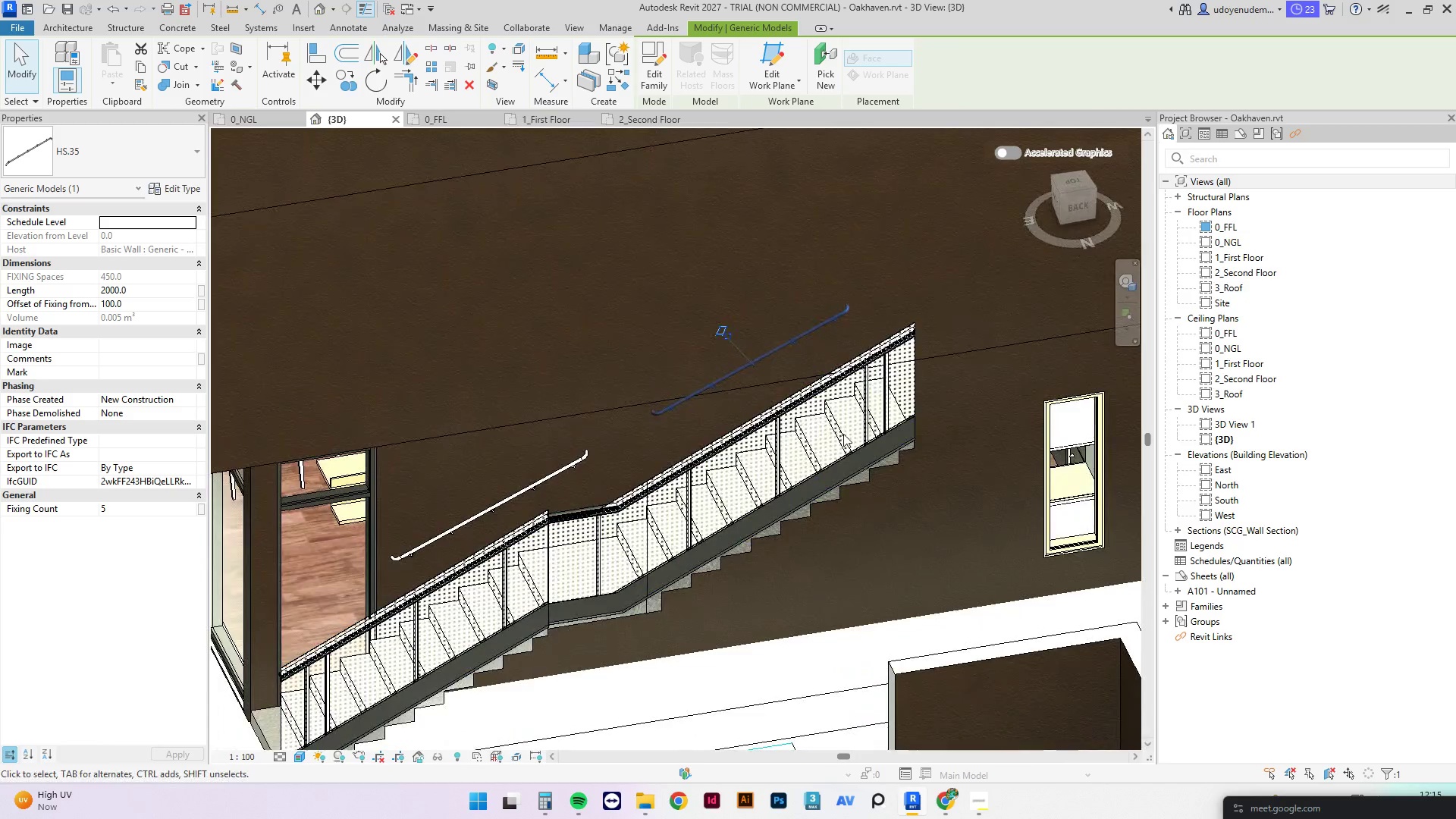 
scroll: coordinate [723, 394], scroll_direction: down, amount: 2.0
 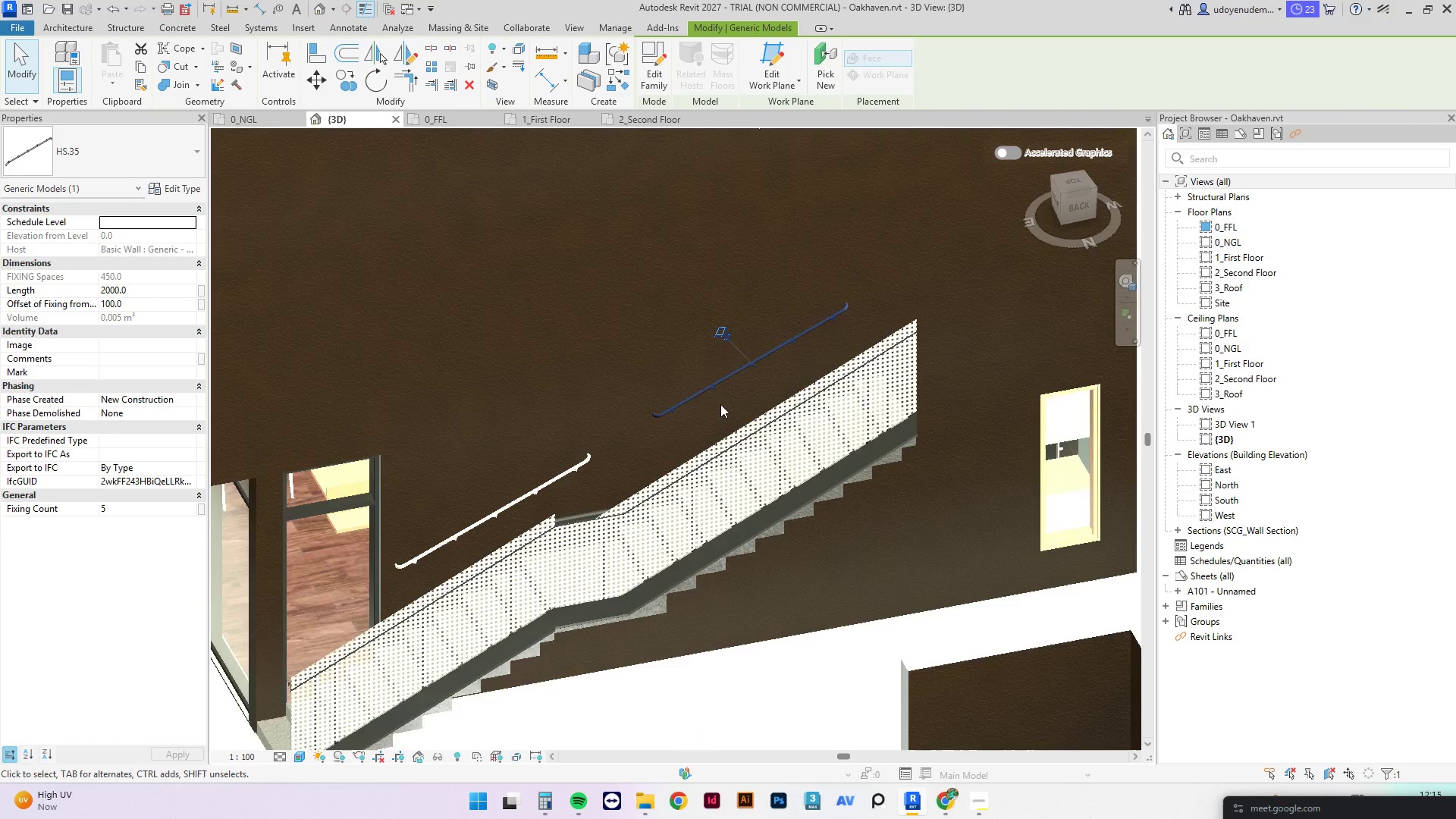 
left_click([563, 524])
 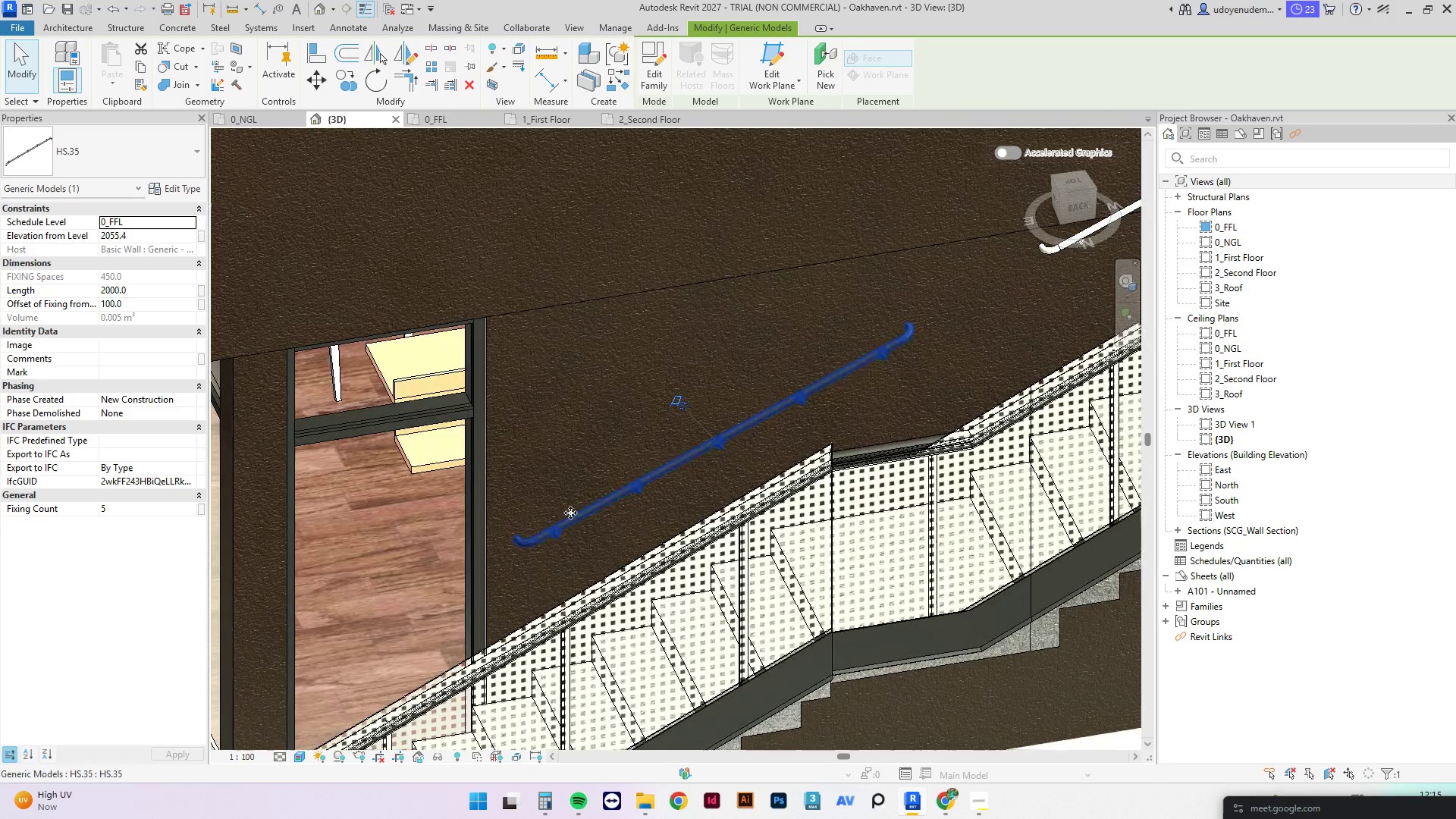 
scroll: coordinate [536, 557], scroll_direction: up, amount: 5.0
 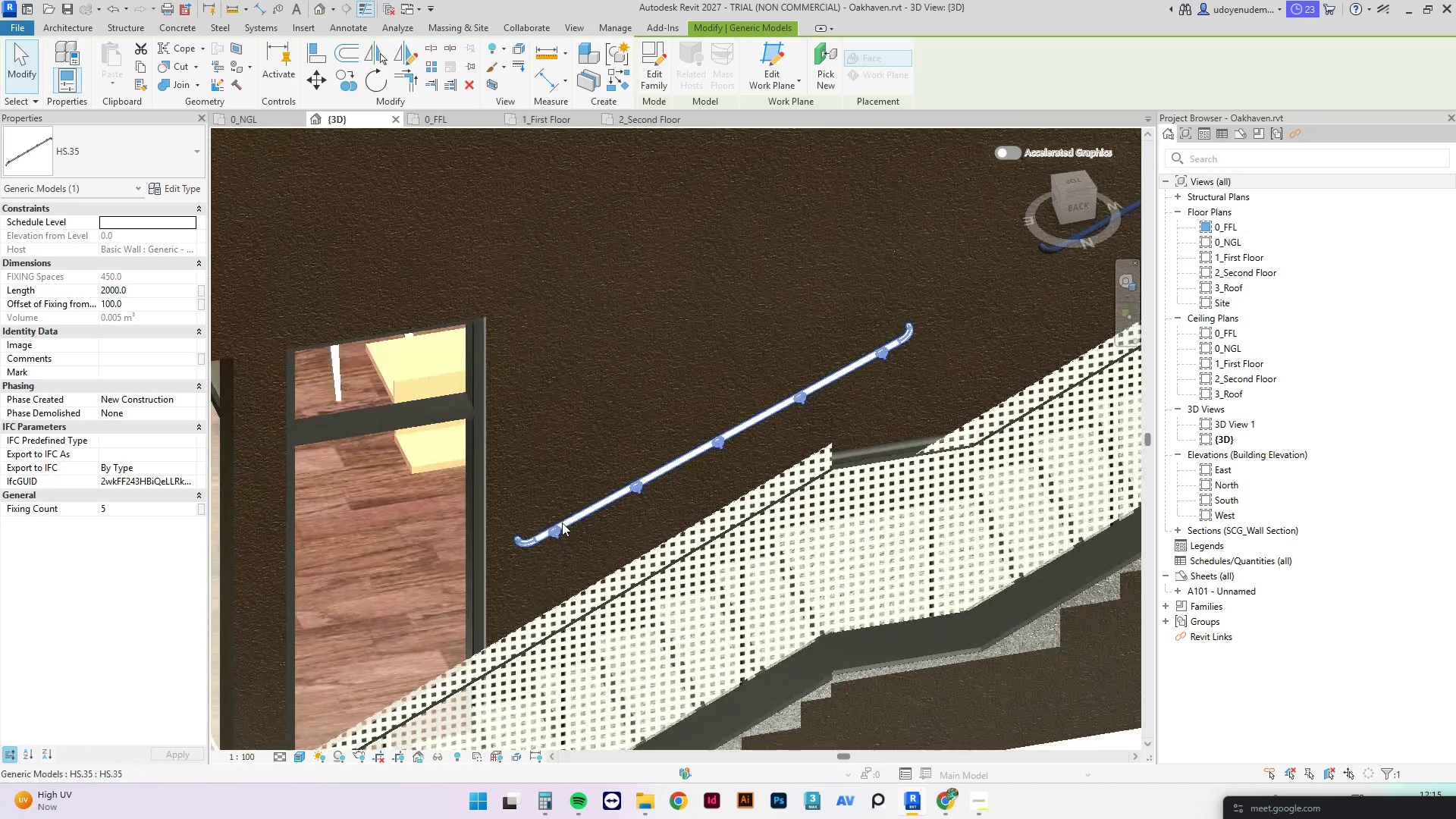 
left_click_drag(start_coordinate=[585, 507], to_coordinate=[392, 625])
 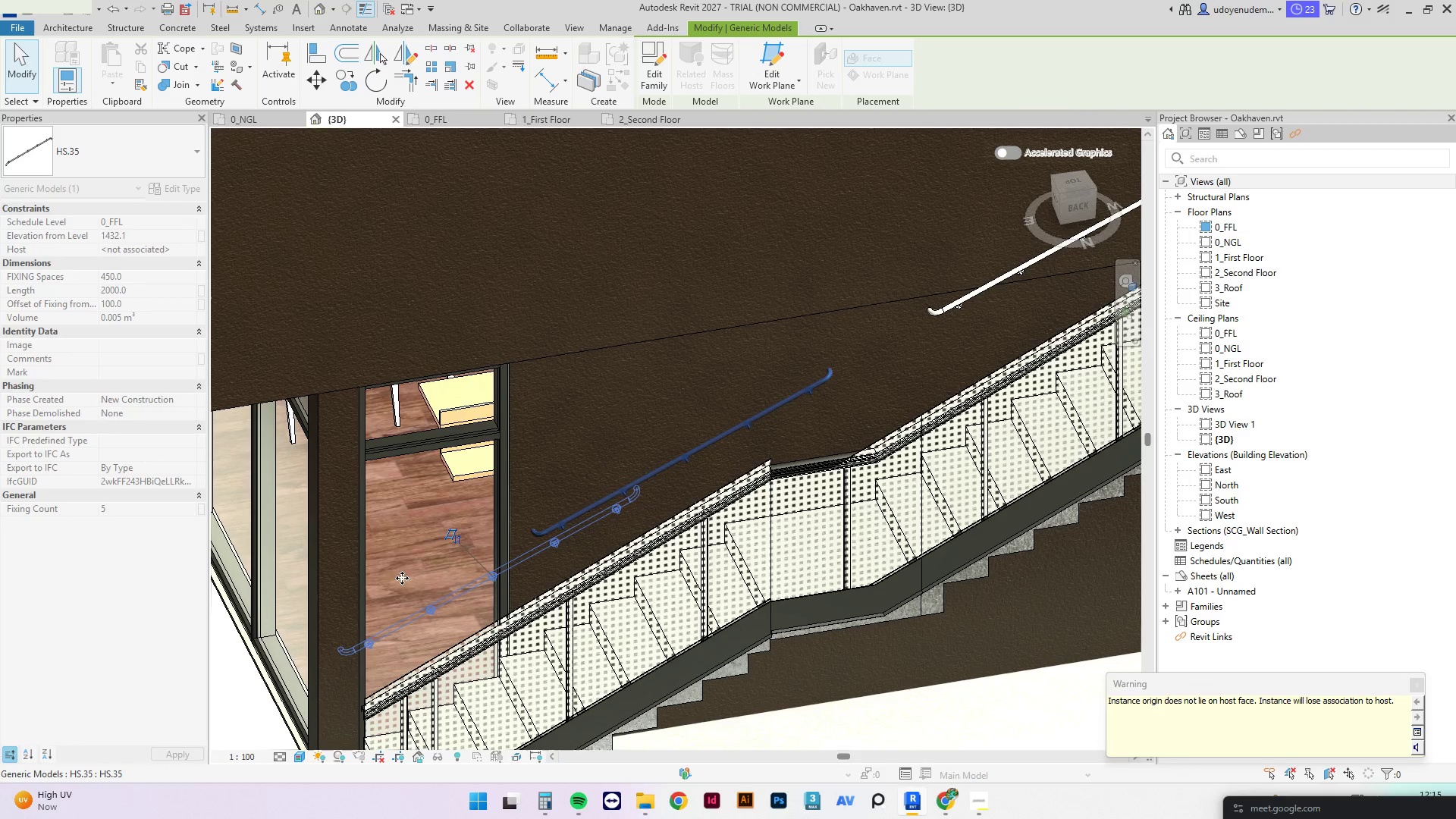 
scroll: coordinate [405, 570], scroll_direction: down, amount: 5.0
 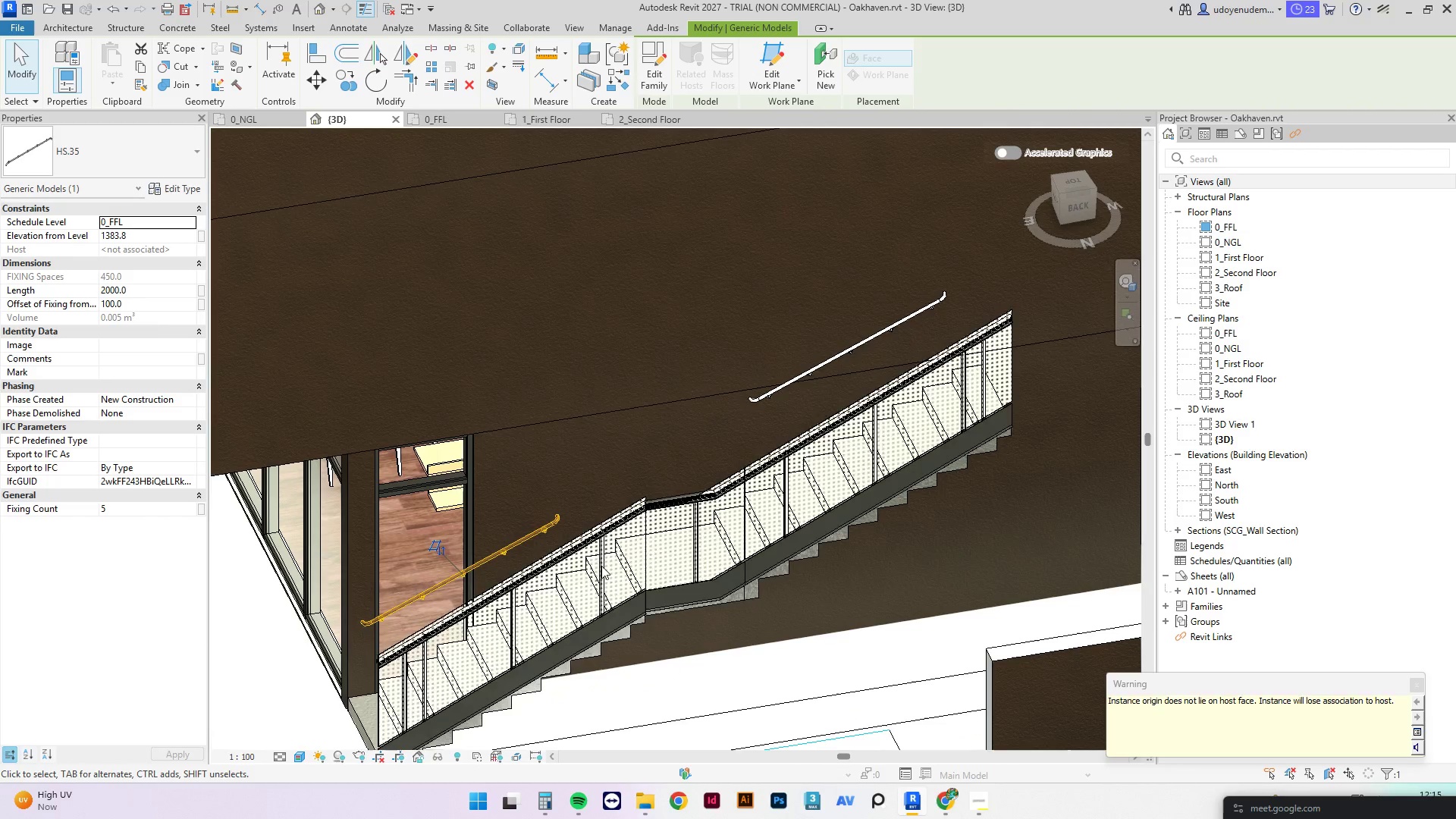 
hold_key(key=ShiftLeft, duration=6.11)
 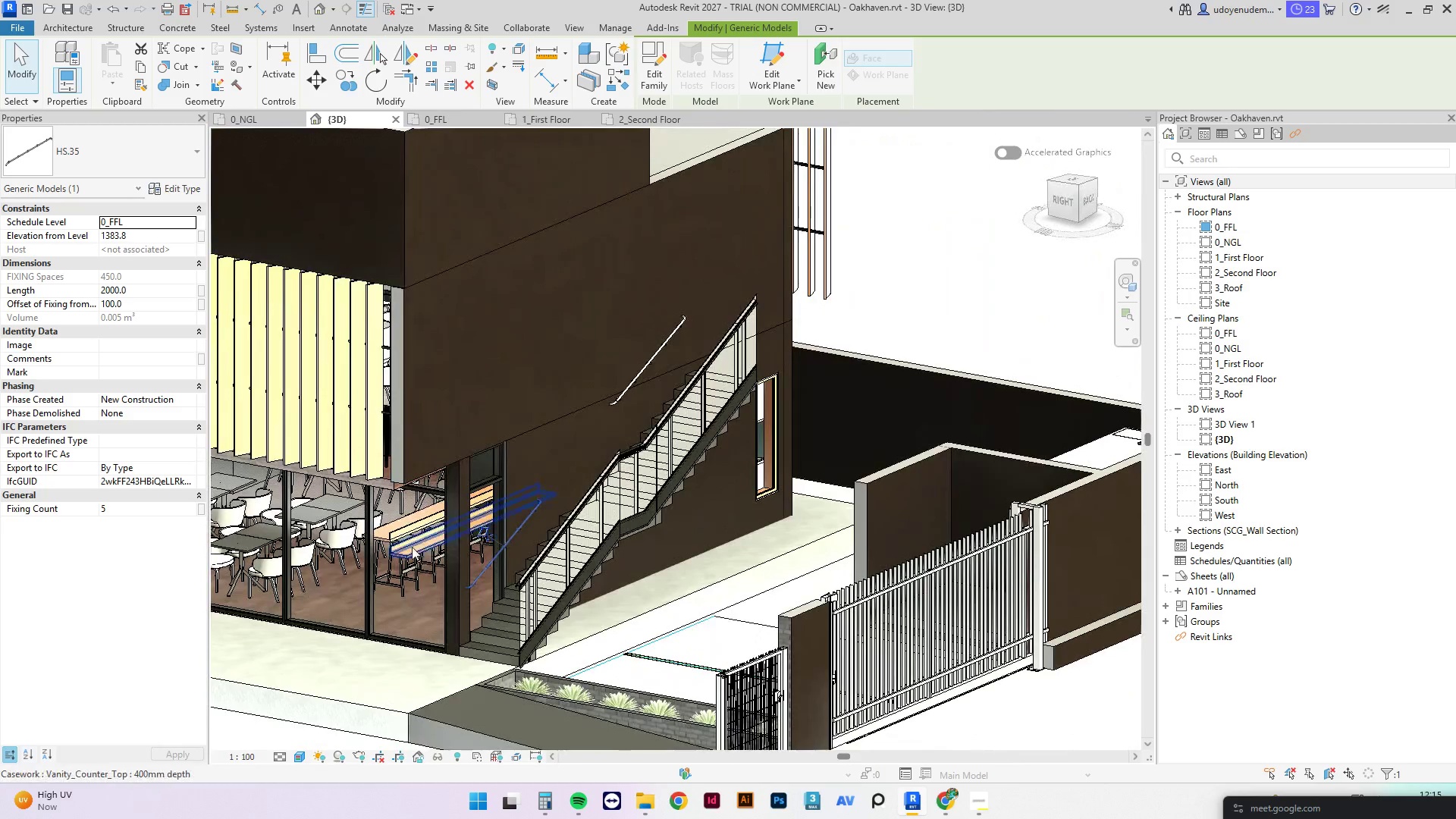 
scroll: coordinate [583, 493], scroll_direction: down, amount: 3.0
 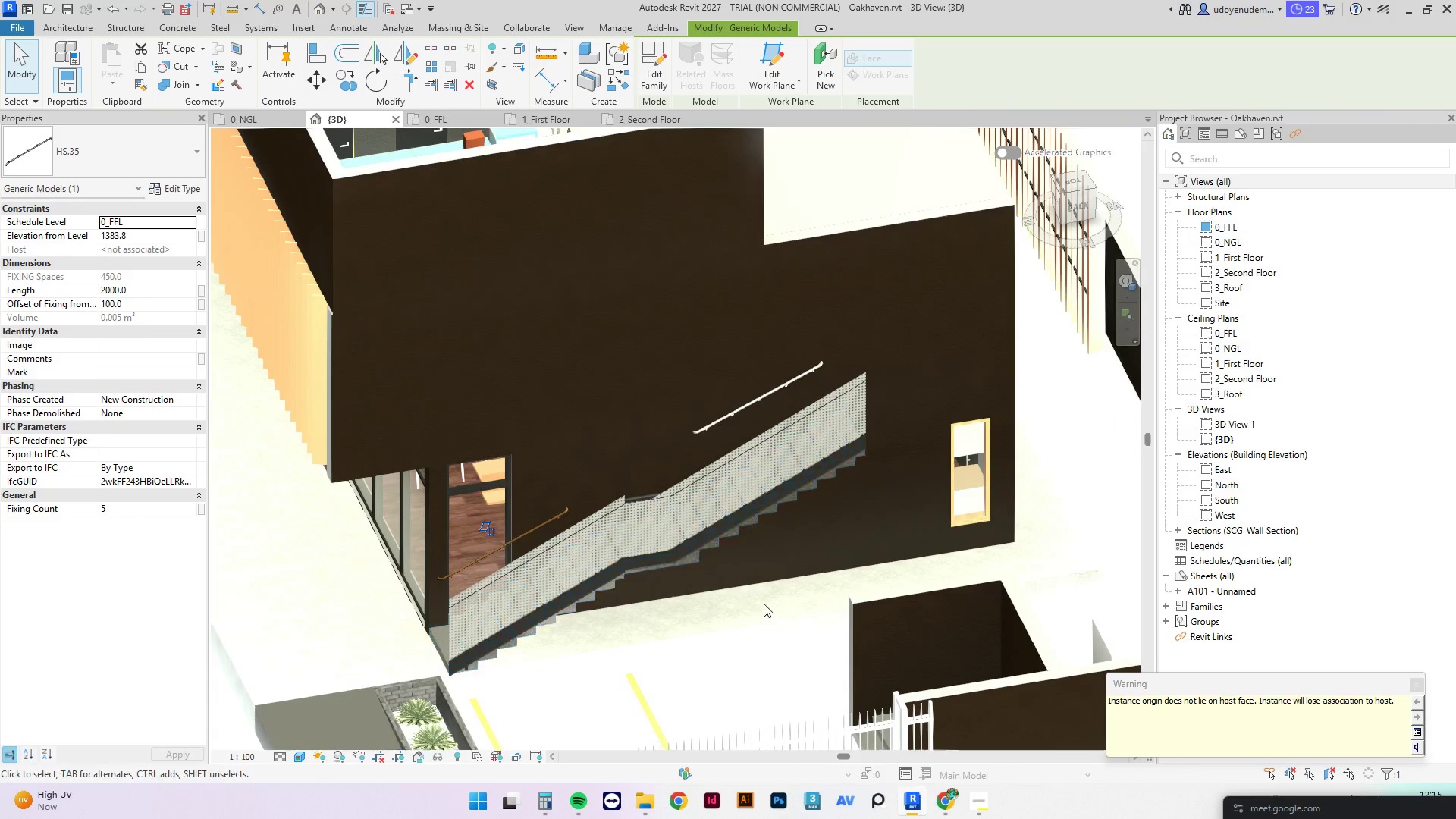 
scroll: coordinate [465, 571], scroll_direction: up, amount: 15.0
 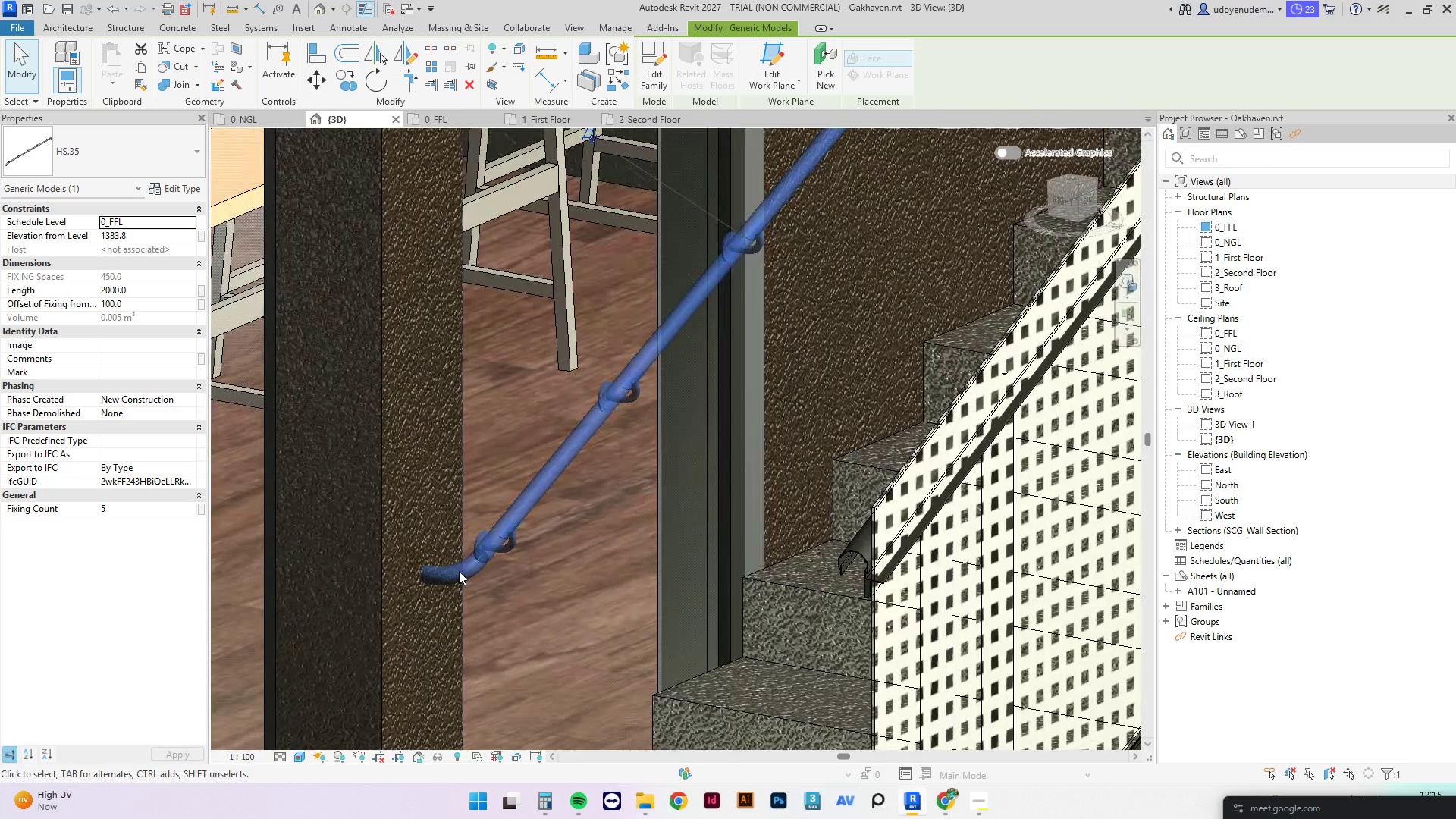 
left_click([460, 572])
 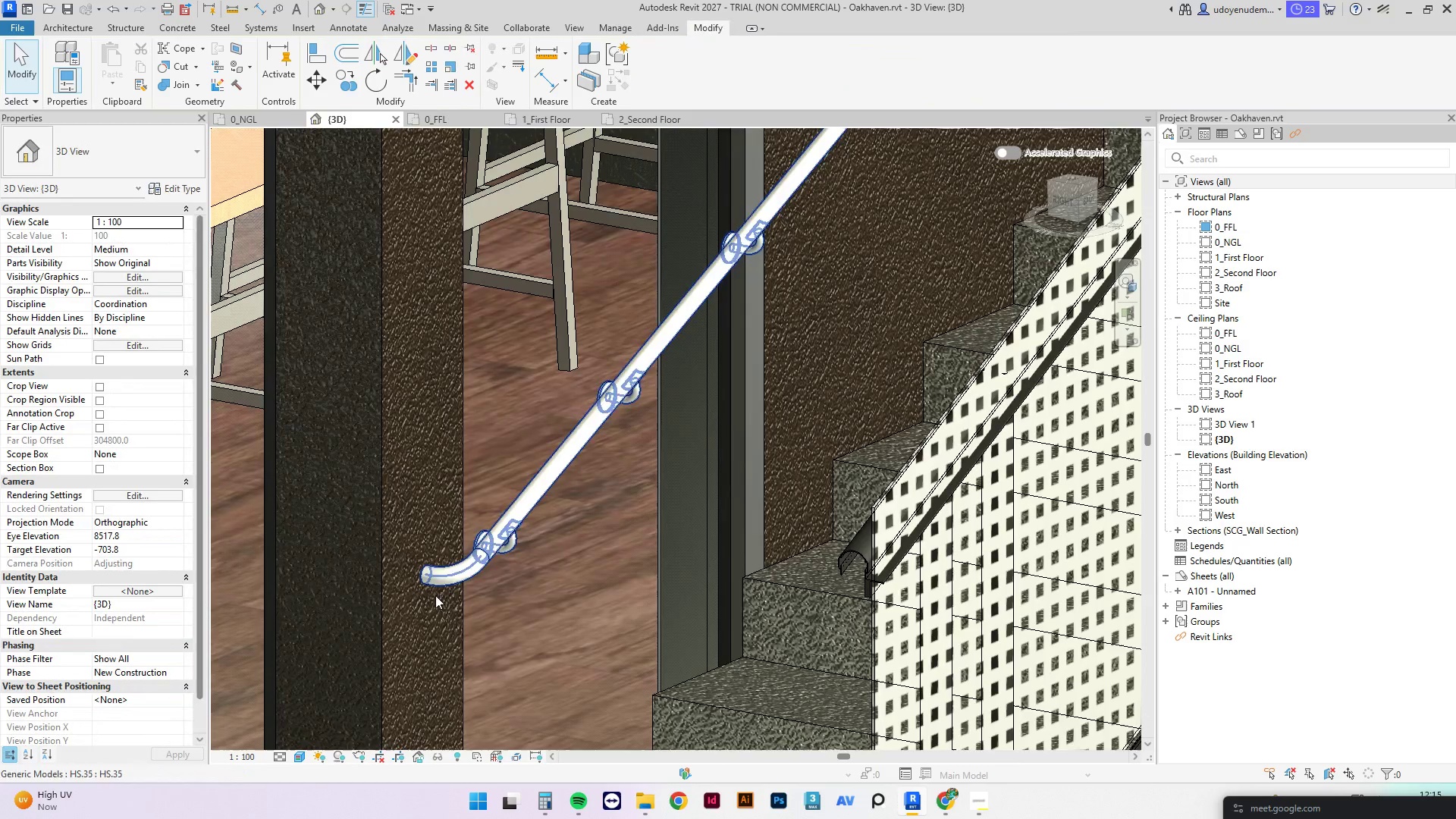 
hold_key(key=ShiftLeft, duration=0.61)
 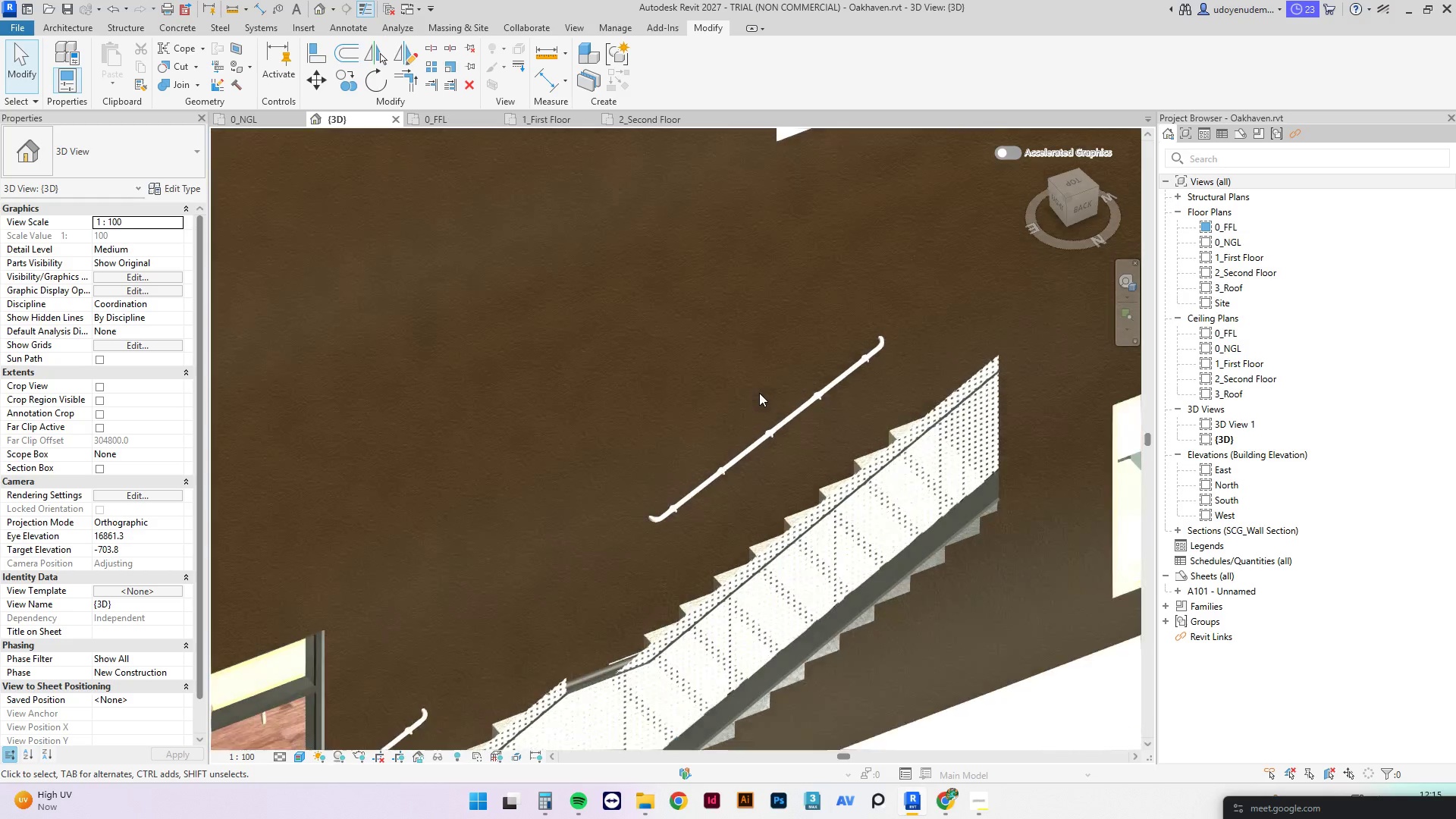 
scroll: coordinate [661, 468], scroll_direction: down, amount: 12.0
 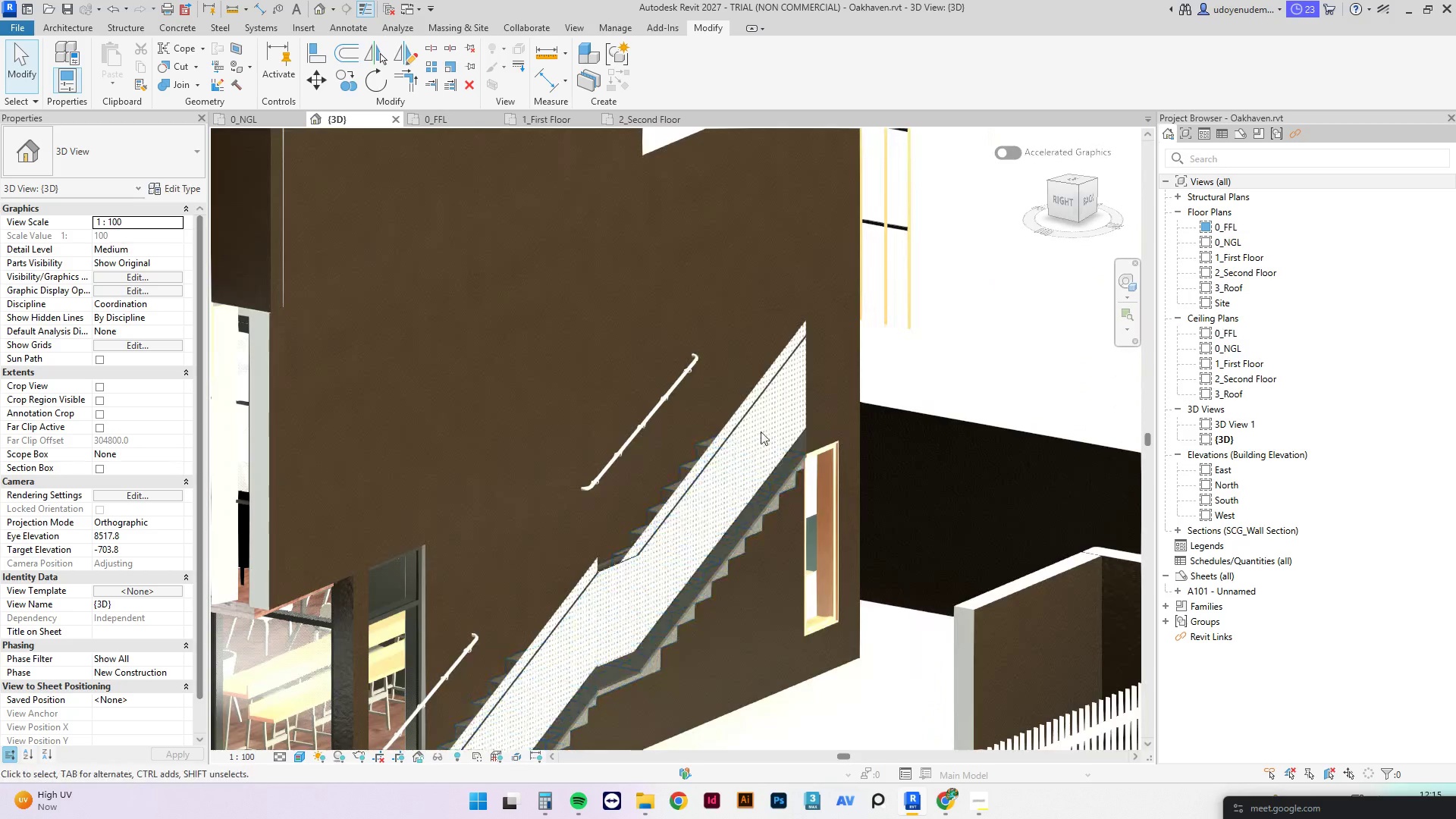 
hold_key(key=ShiftLeft, duration=0.44)
 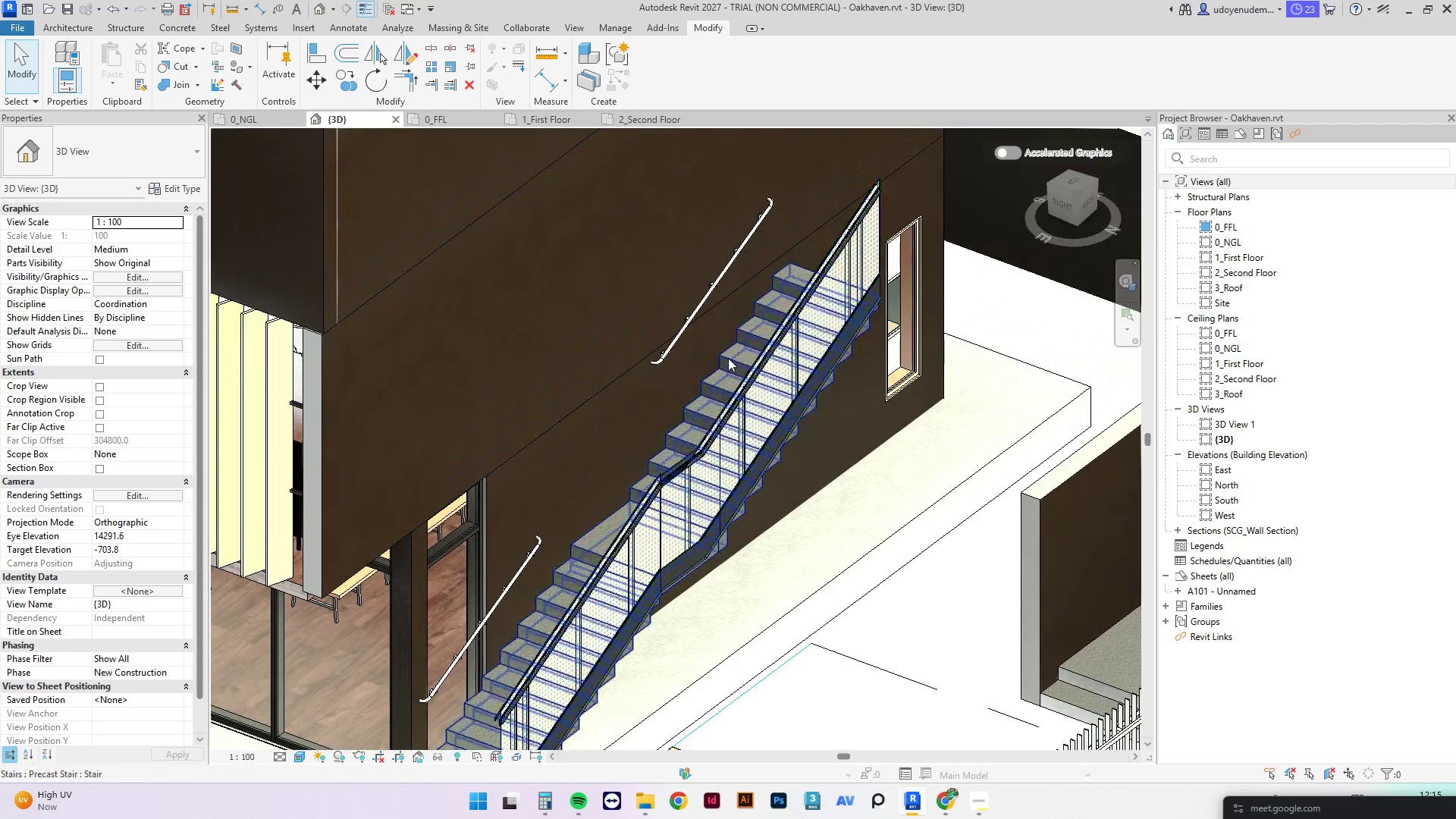 
scroll: coordinate [667, 482], scroll_direction: none, amount: 0.0
 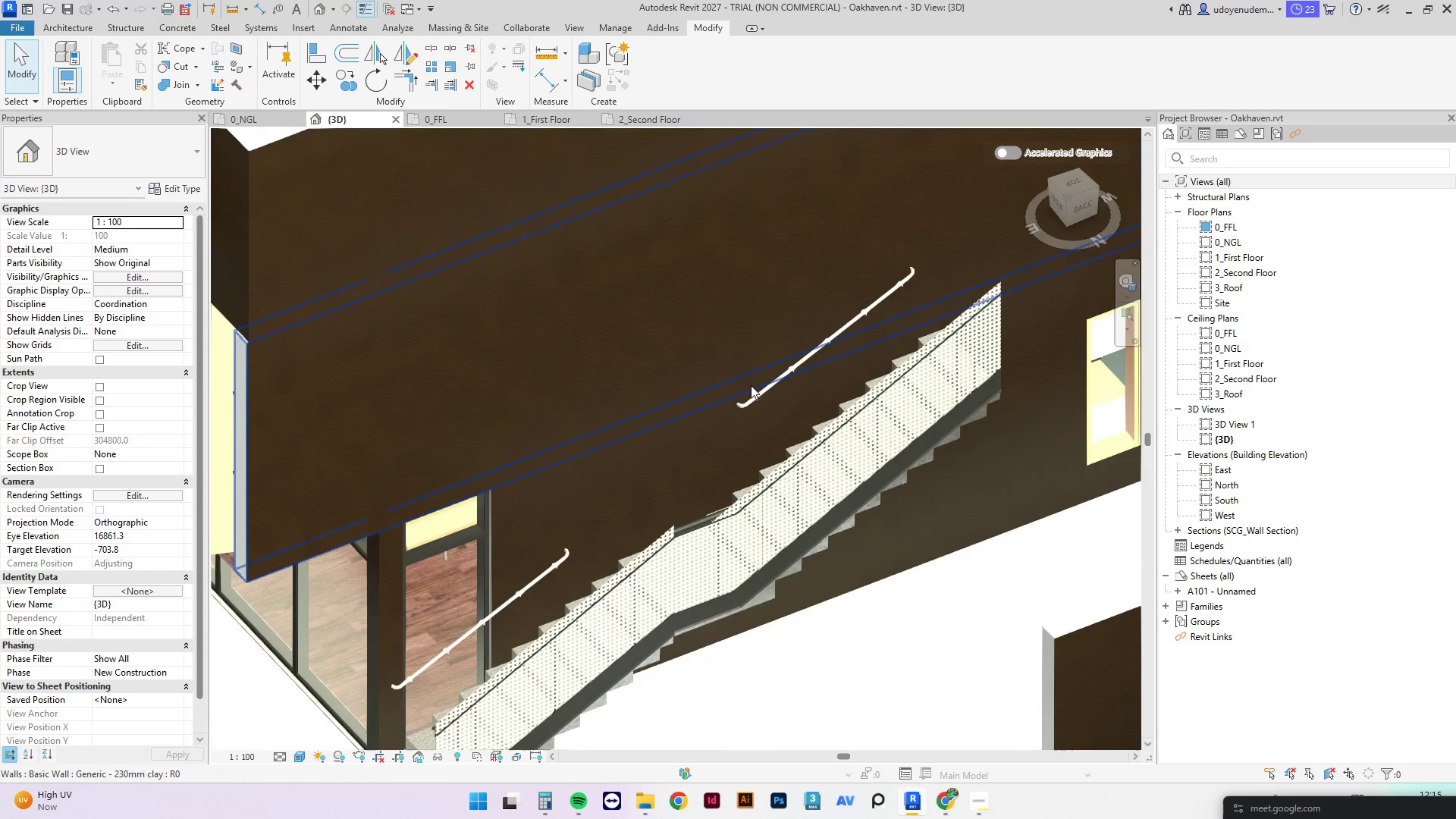 
scroll: coordinate [708, 362], scroll_direction: up, amount: 3.0
 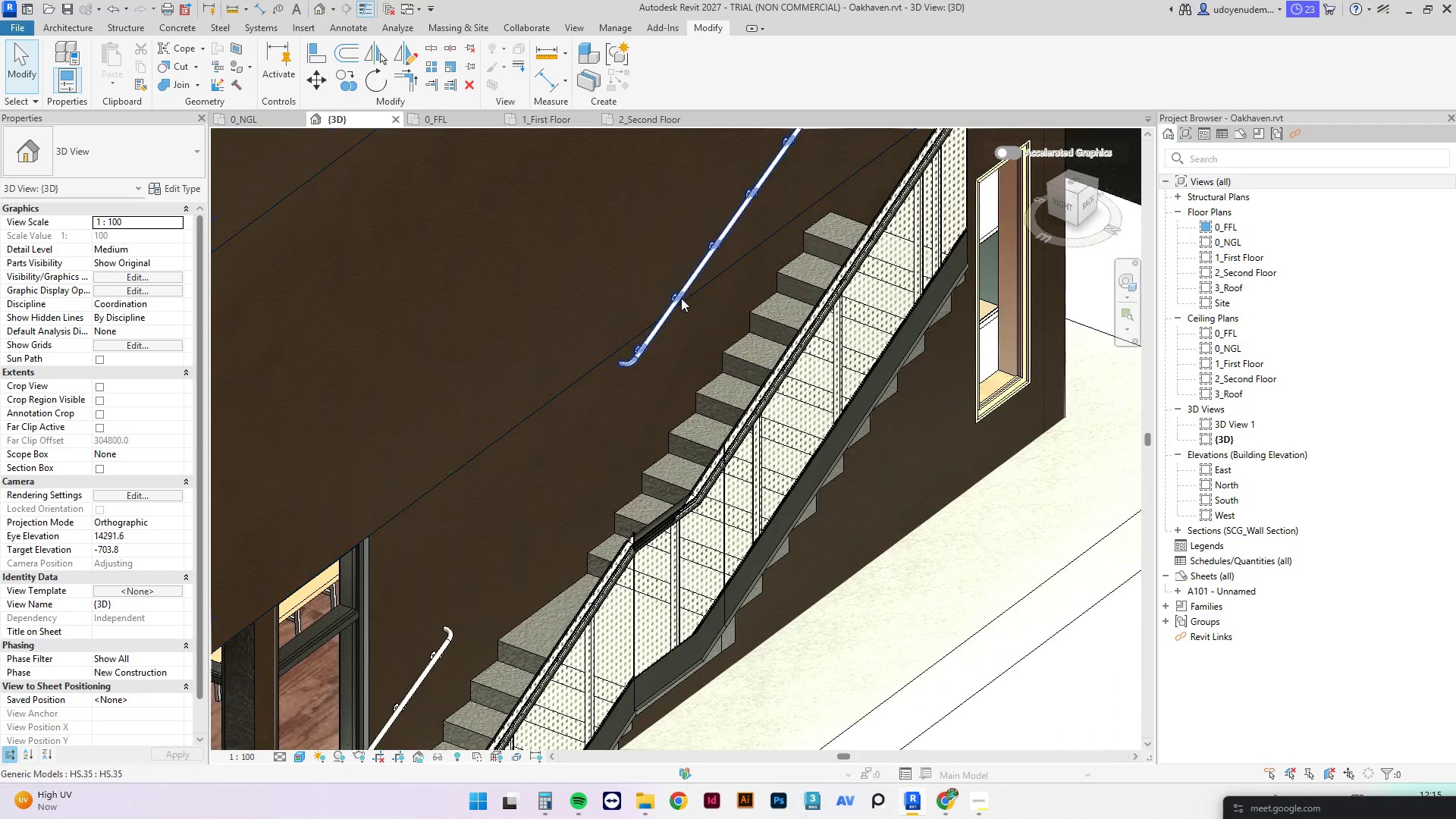 
hold_key(key=ShiftLeft, duration=0.8)
left_click([676, 298])
 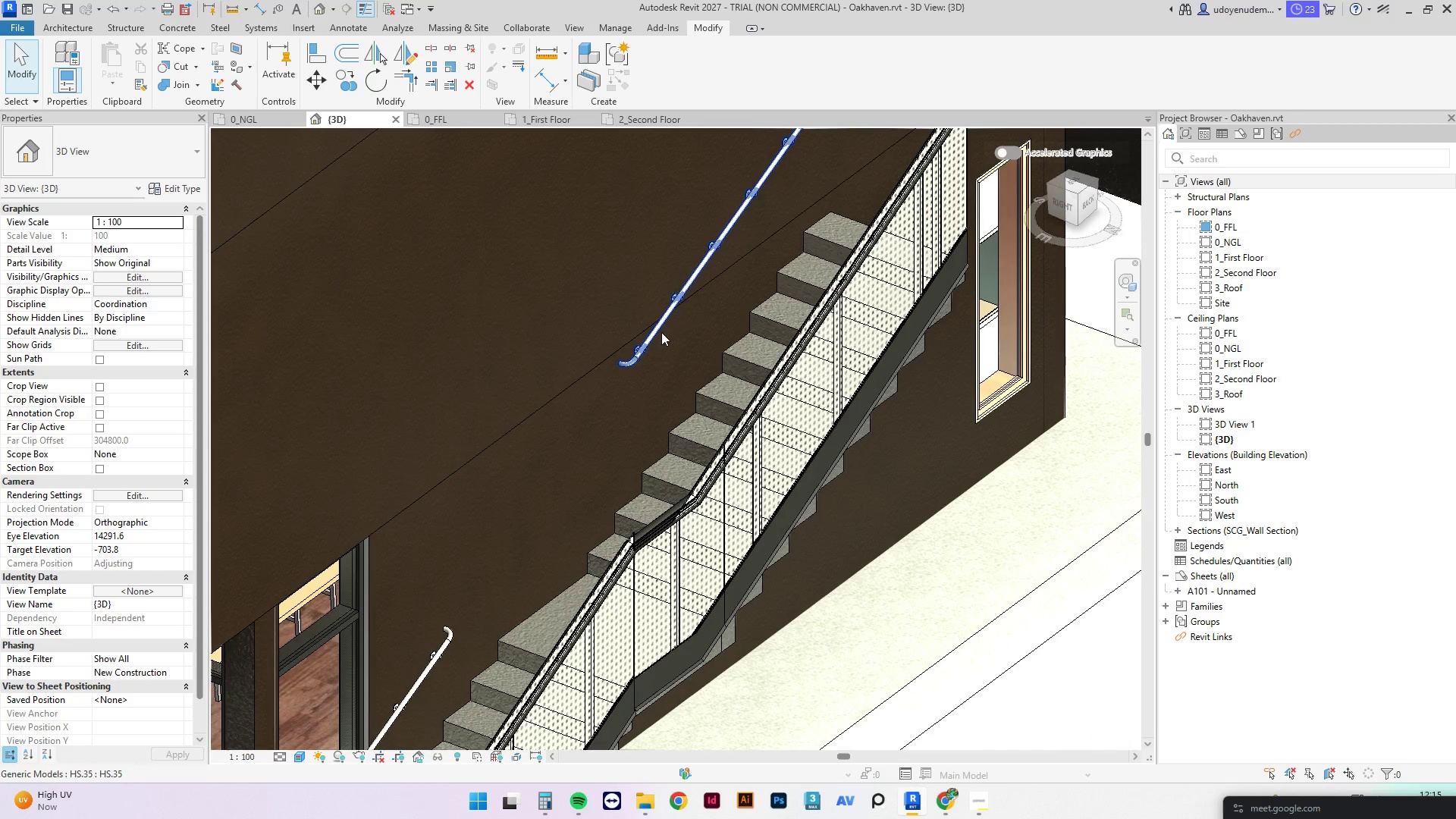 
left_click([660, 328])
 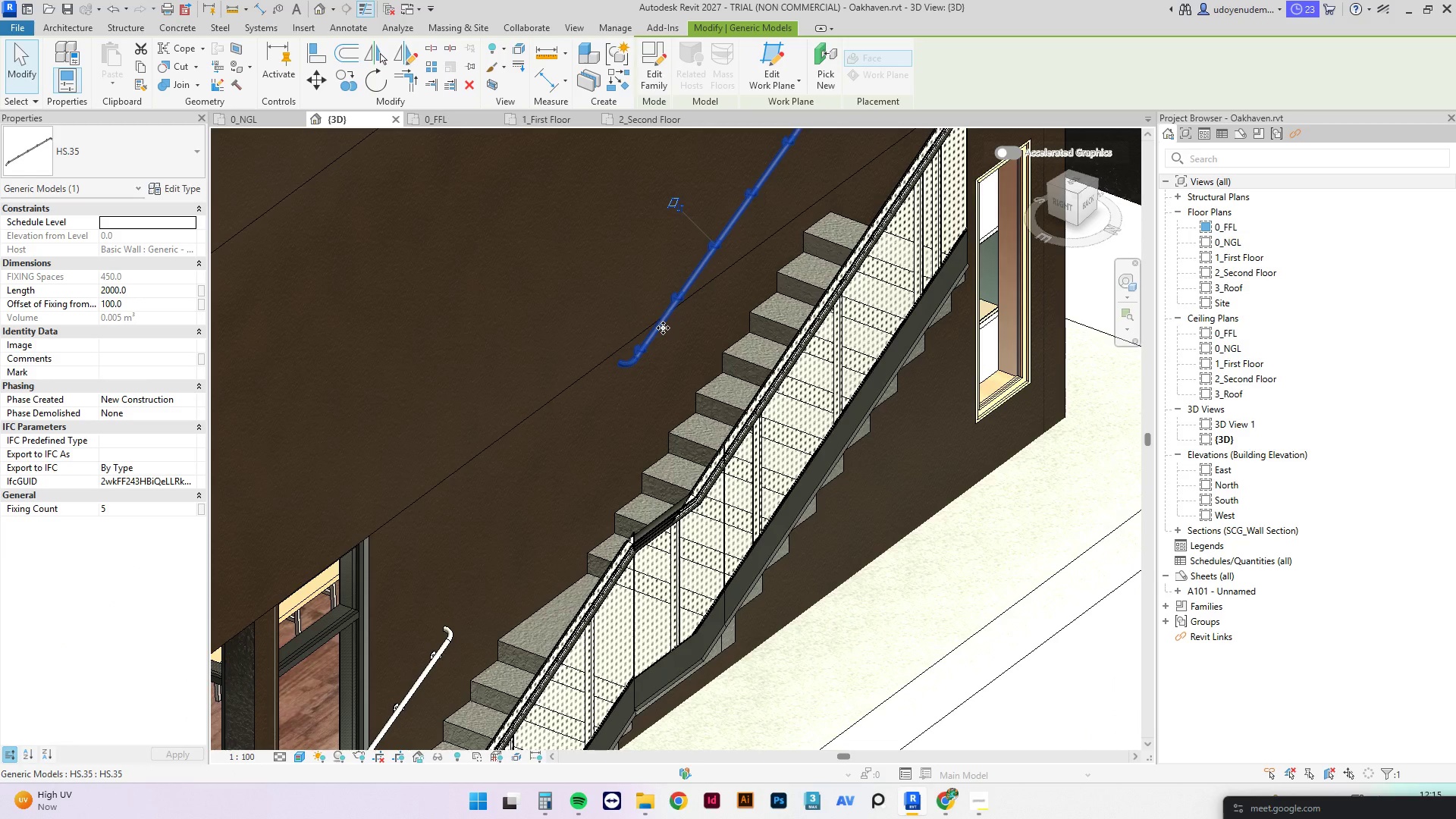 
scroll: coordinate [664, 322], scroll_direction: down, amount: 3.0
 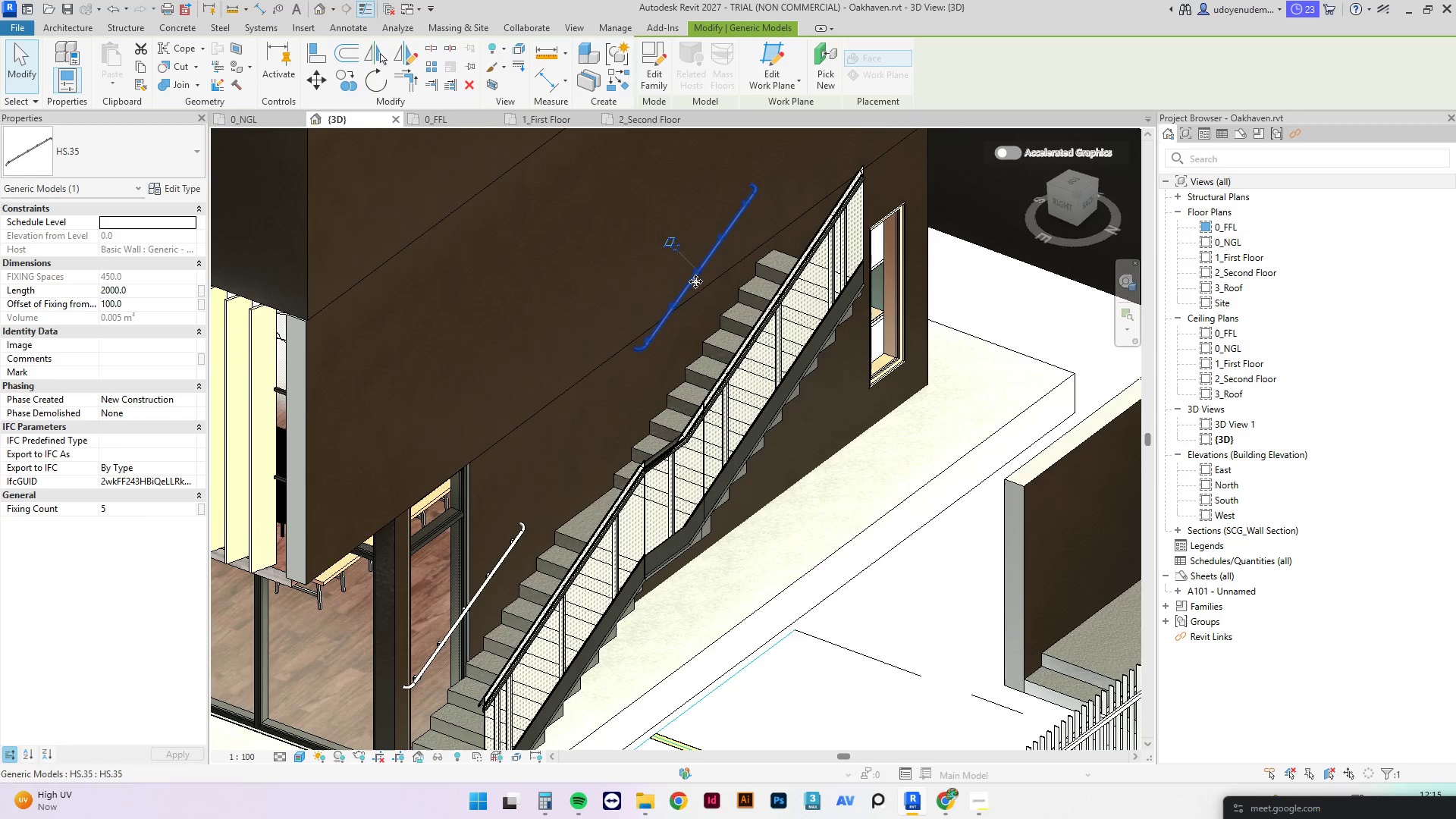 
hold_key(key=ShiftLeft, duration=2.34)
 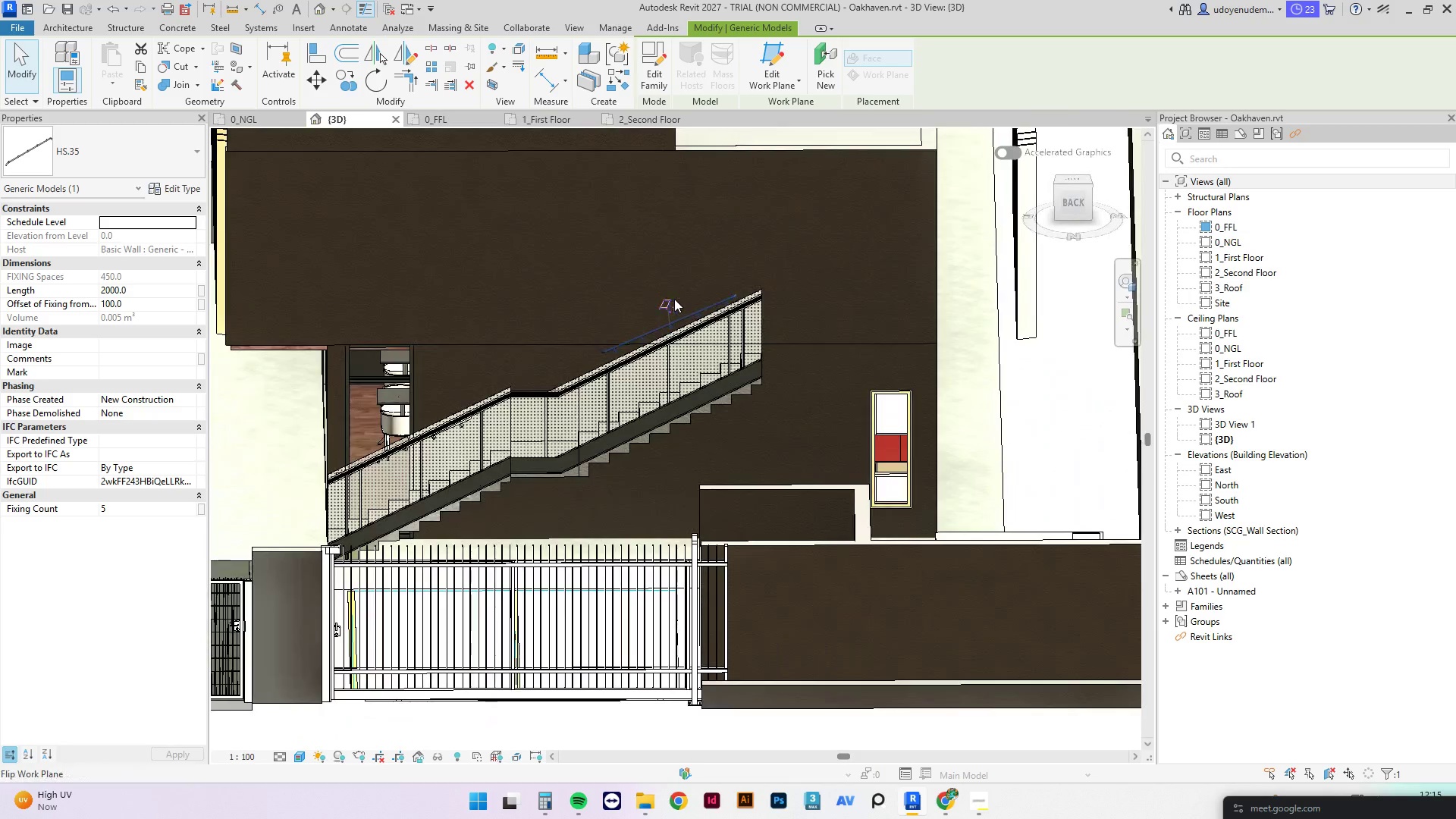 
scroll: coordinate [619, 441], scroll_direction: down, amount: 3.0
 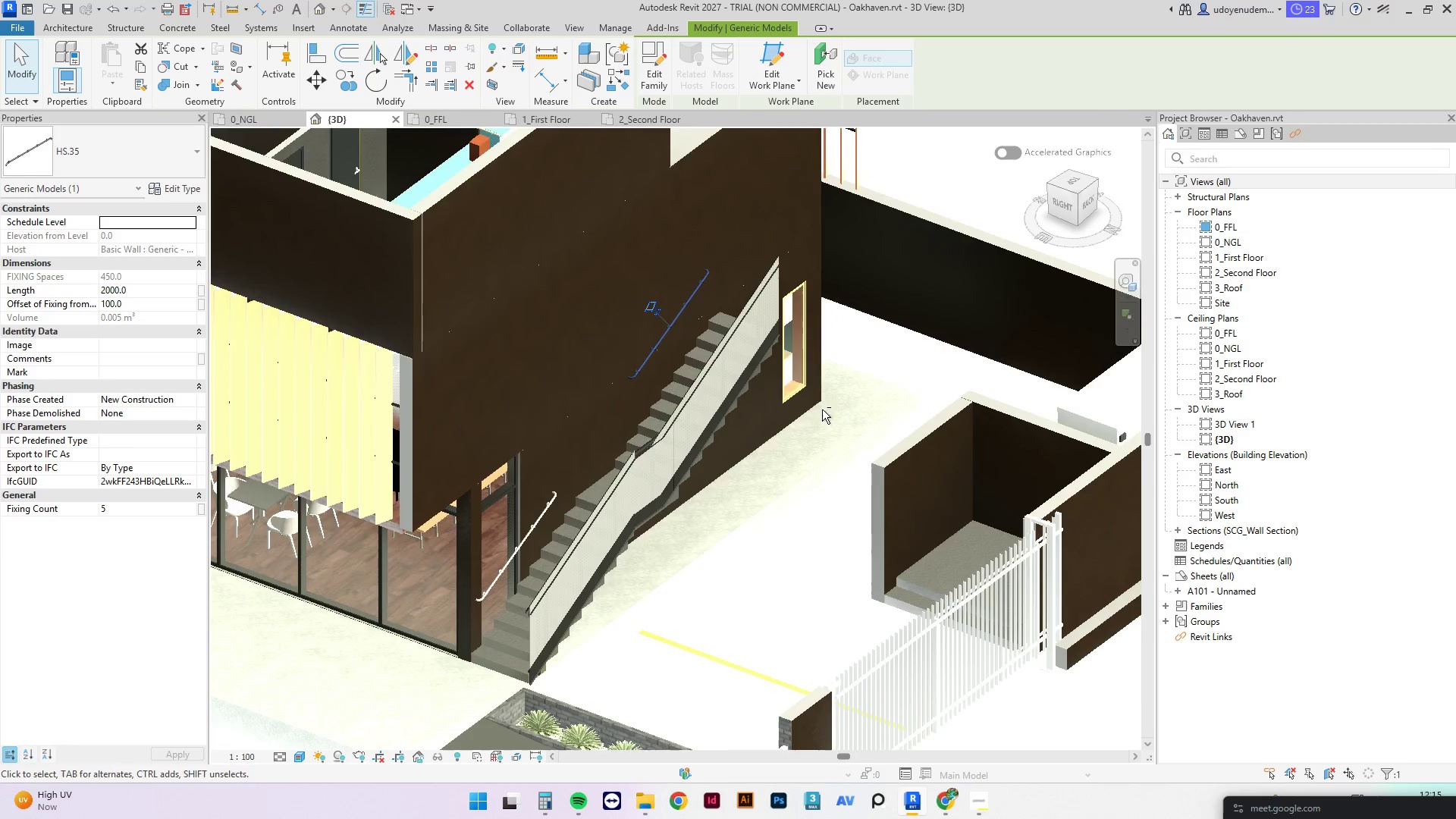 
scroll: coordinate [718, 308], scroll_direction: up, amount: 5.0
 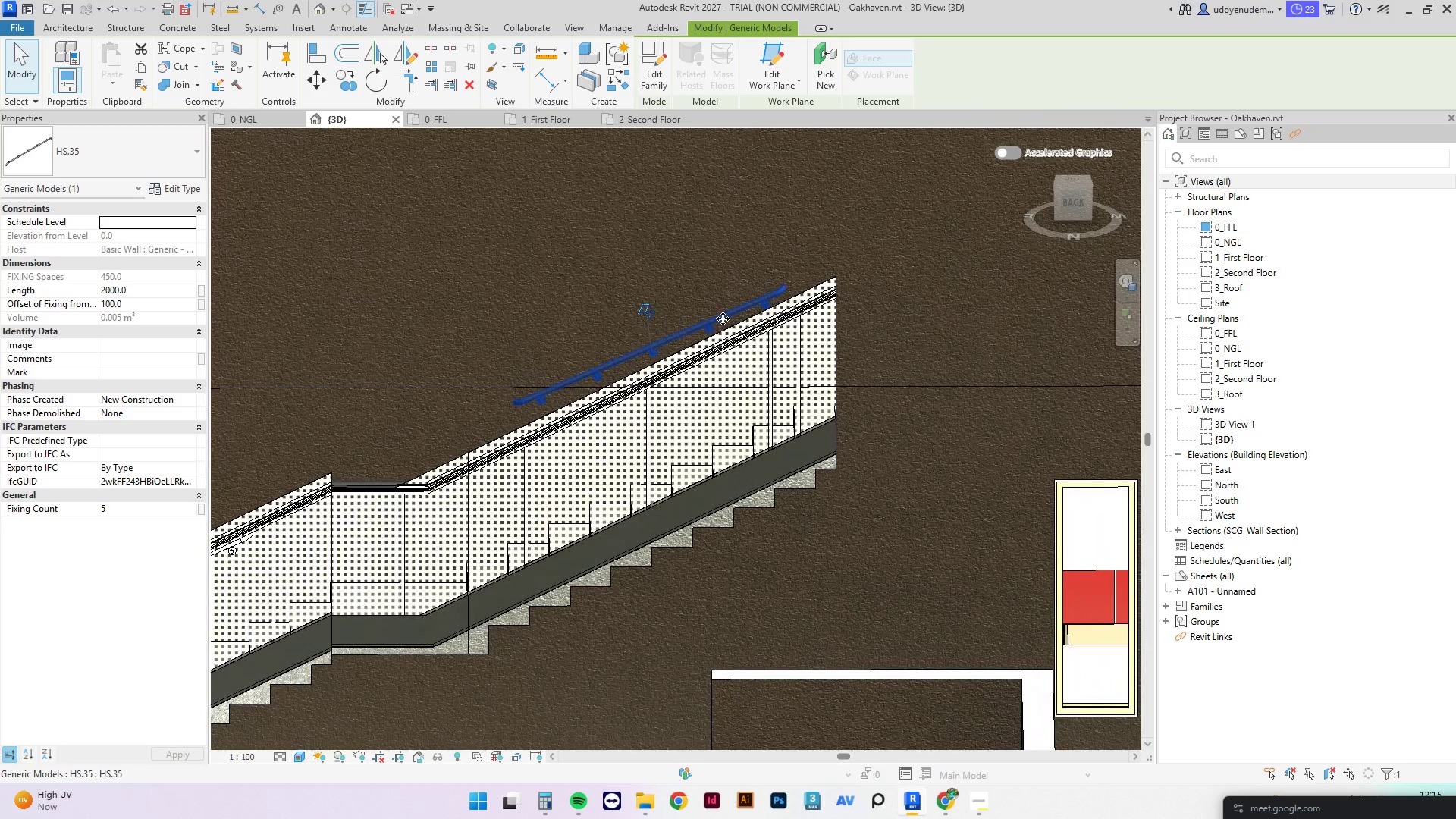 
left_click_drag(start_coordinate=[723, 317], to_coordinate=[758, 278])
 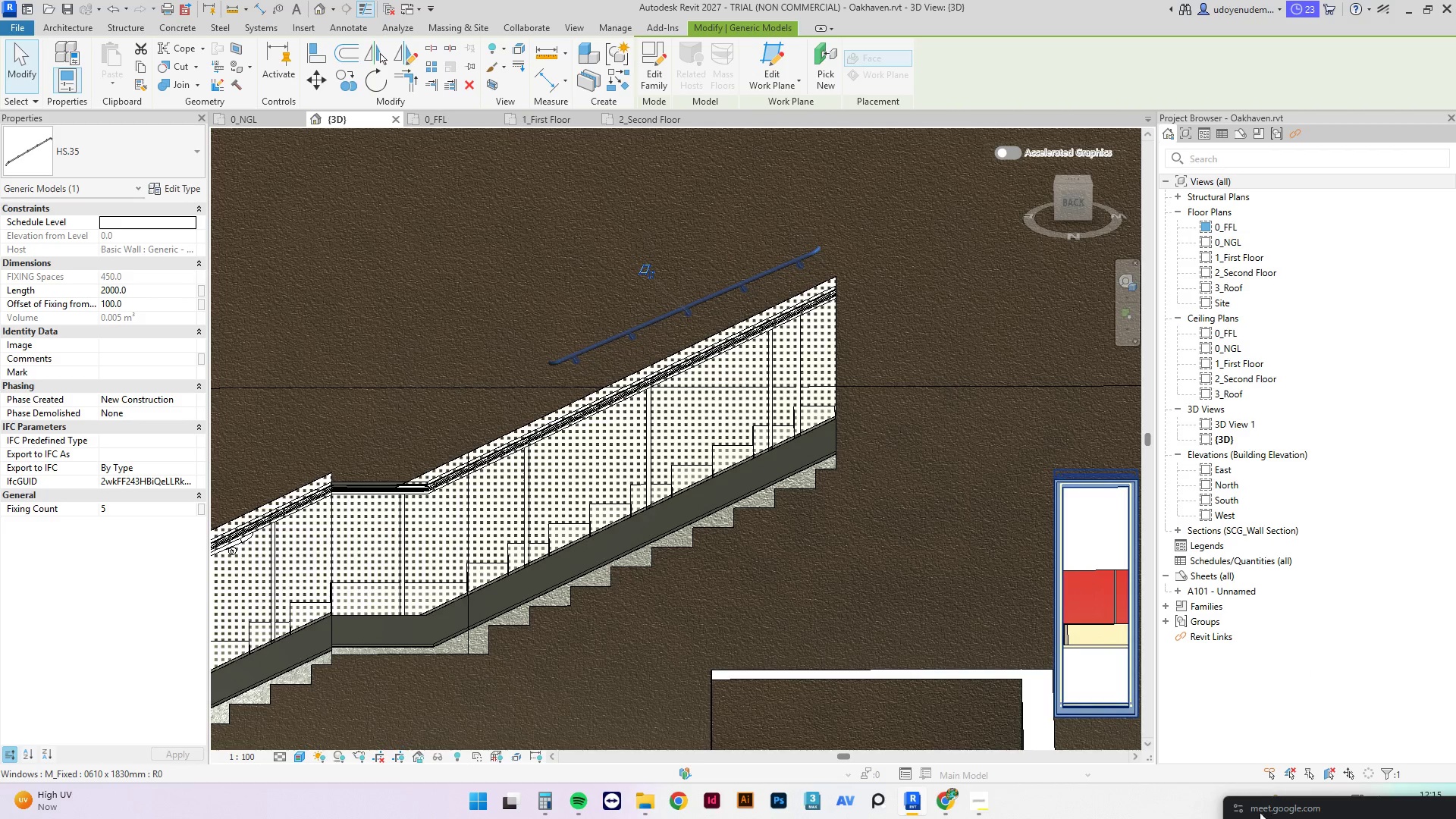 
left_click_drag(start_coordinate=[1279, 814], to_coordinate=[925, 268])
 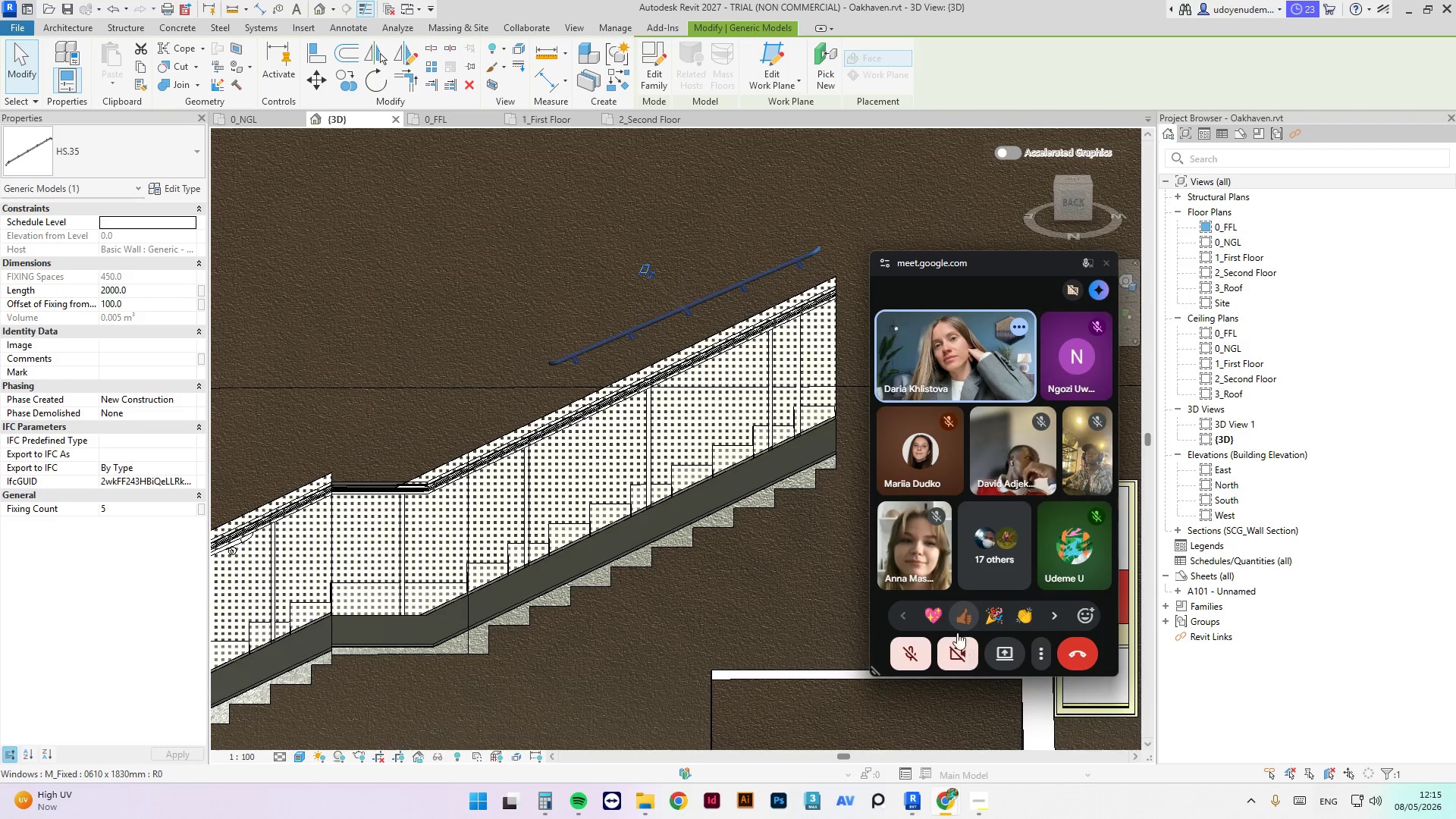 
left_click([961, 618])
 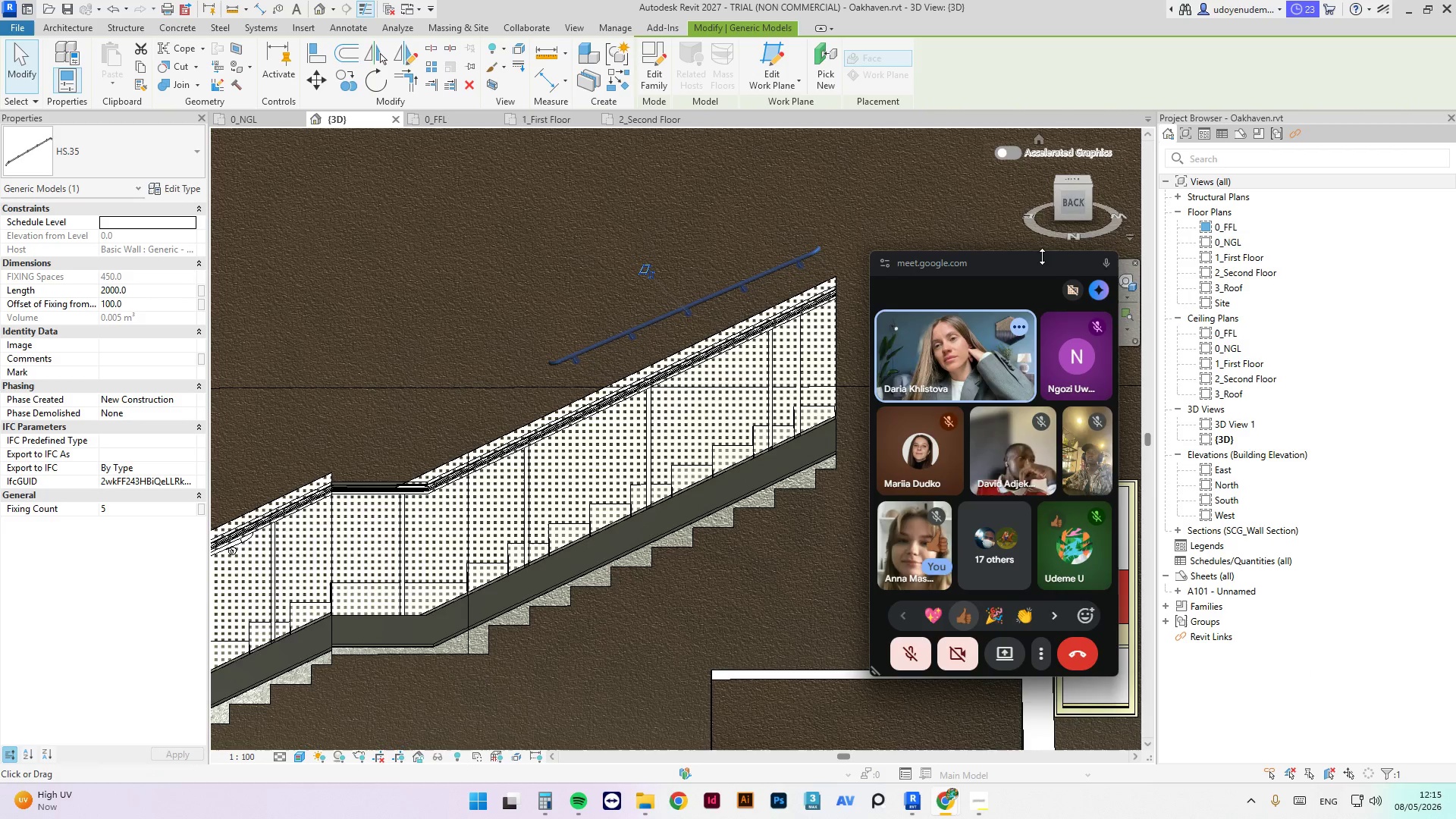 
left_click_drag(start_coordinate=[1019, 265], to_coordinate=[1278, 814])
 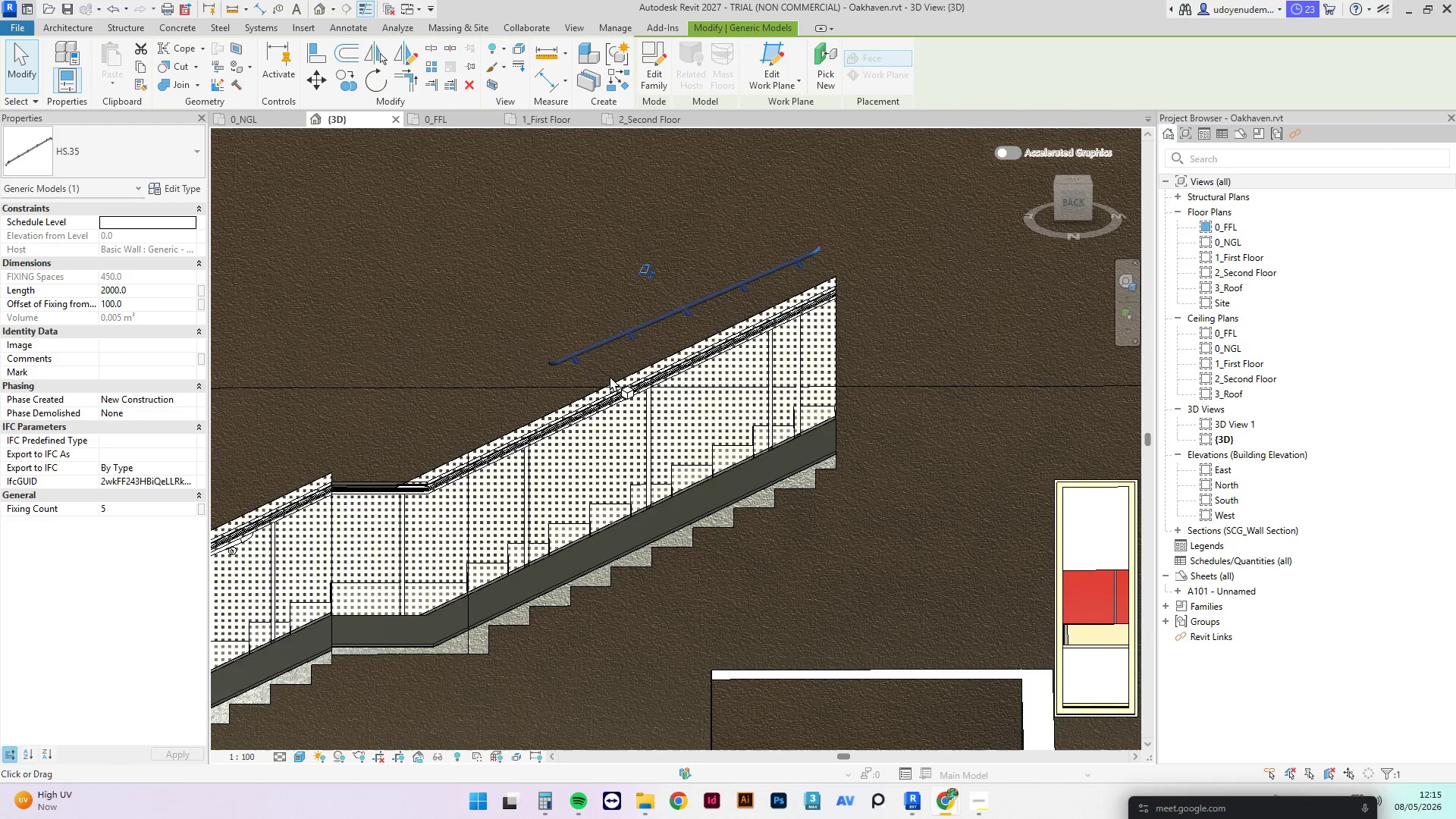 
scroll: coordinate [658, 318], scroll_direction: up, amount: 2.0
 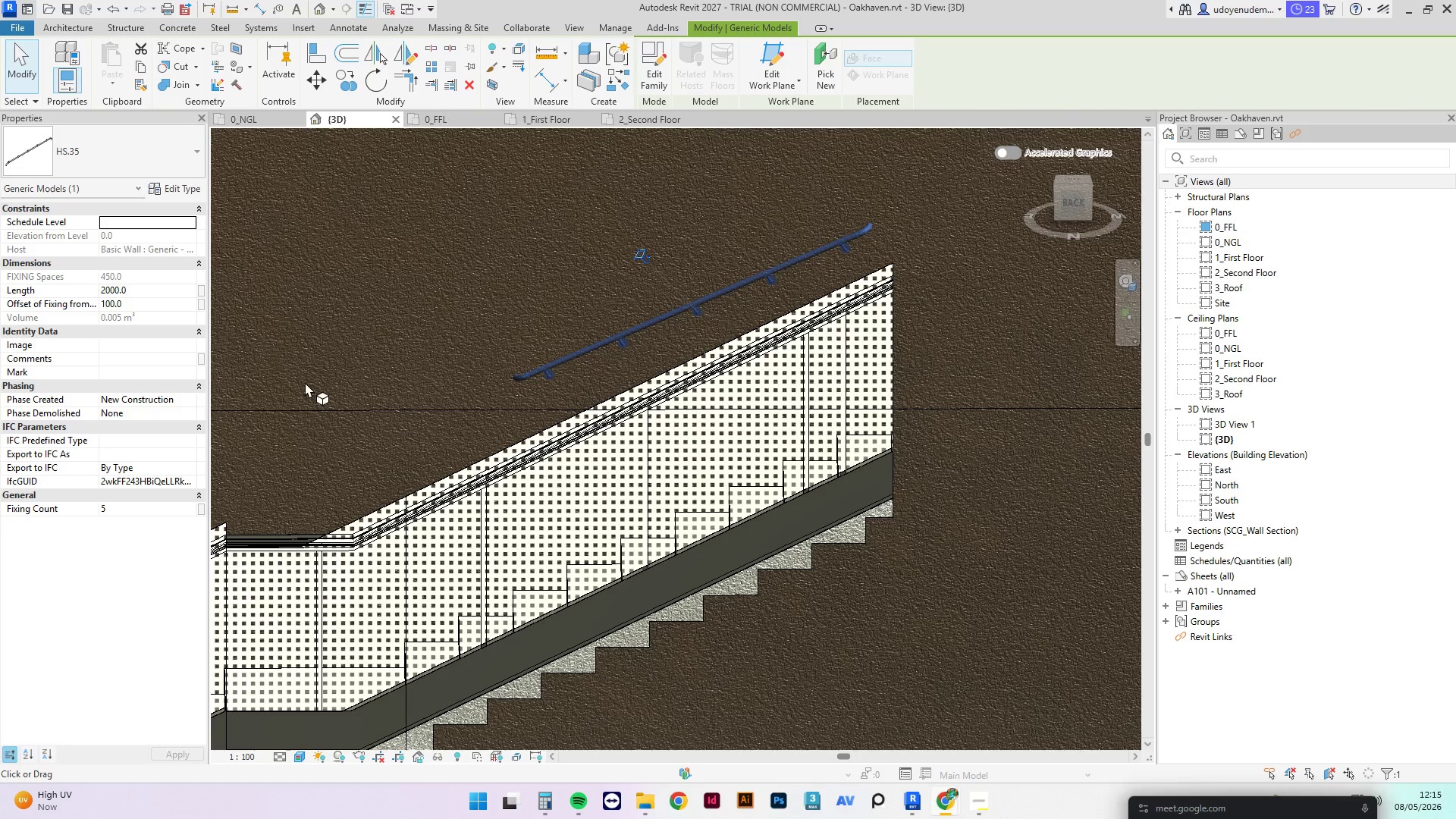 
key(Escape)
 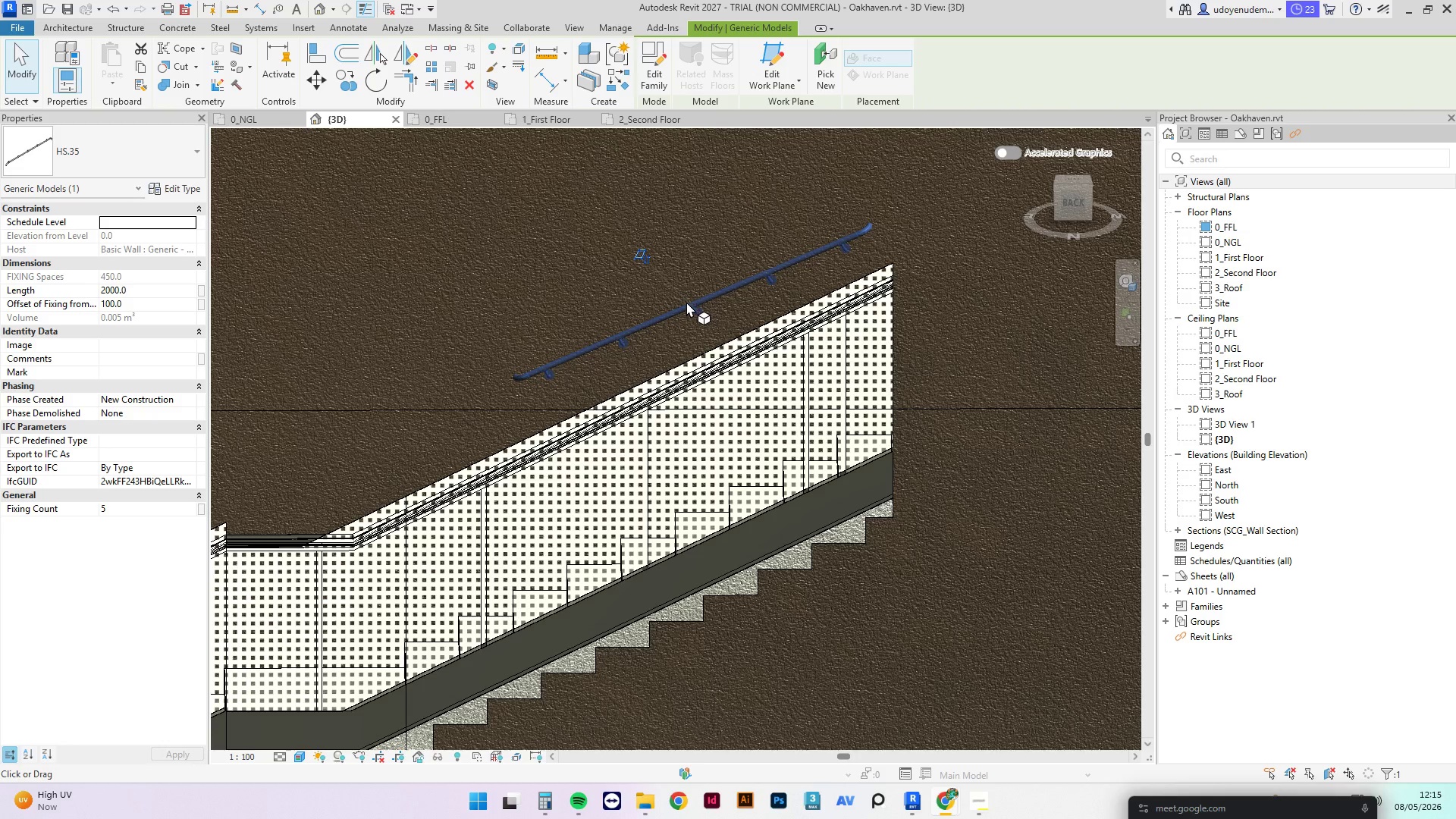 
key(Escape)
 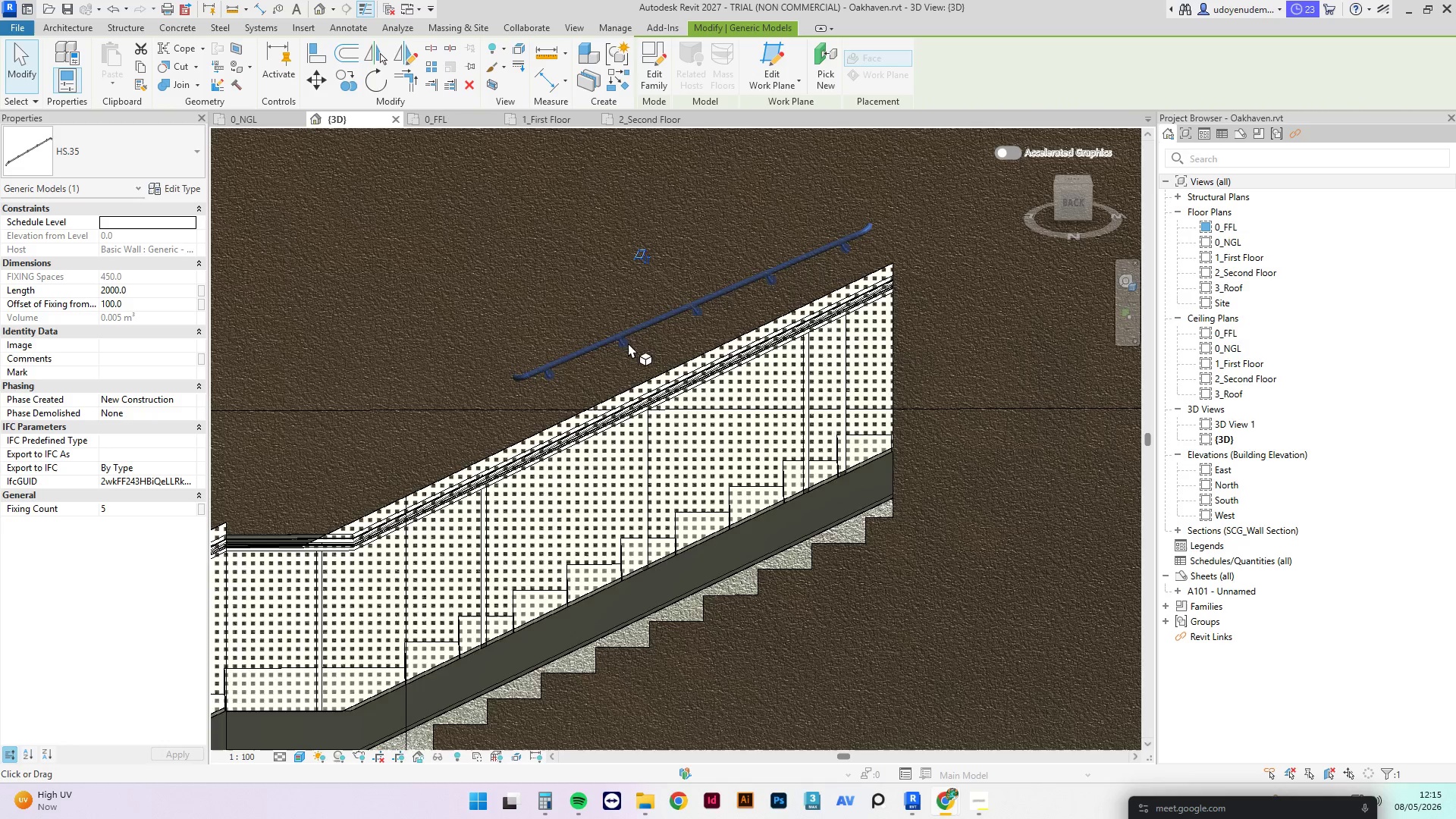 
hold_key(key=ShiftLeft, duration=0.83)
scroll: coordinate [714, 383], scroll_direction: down, amount: 2.0
 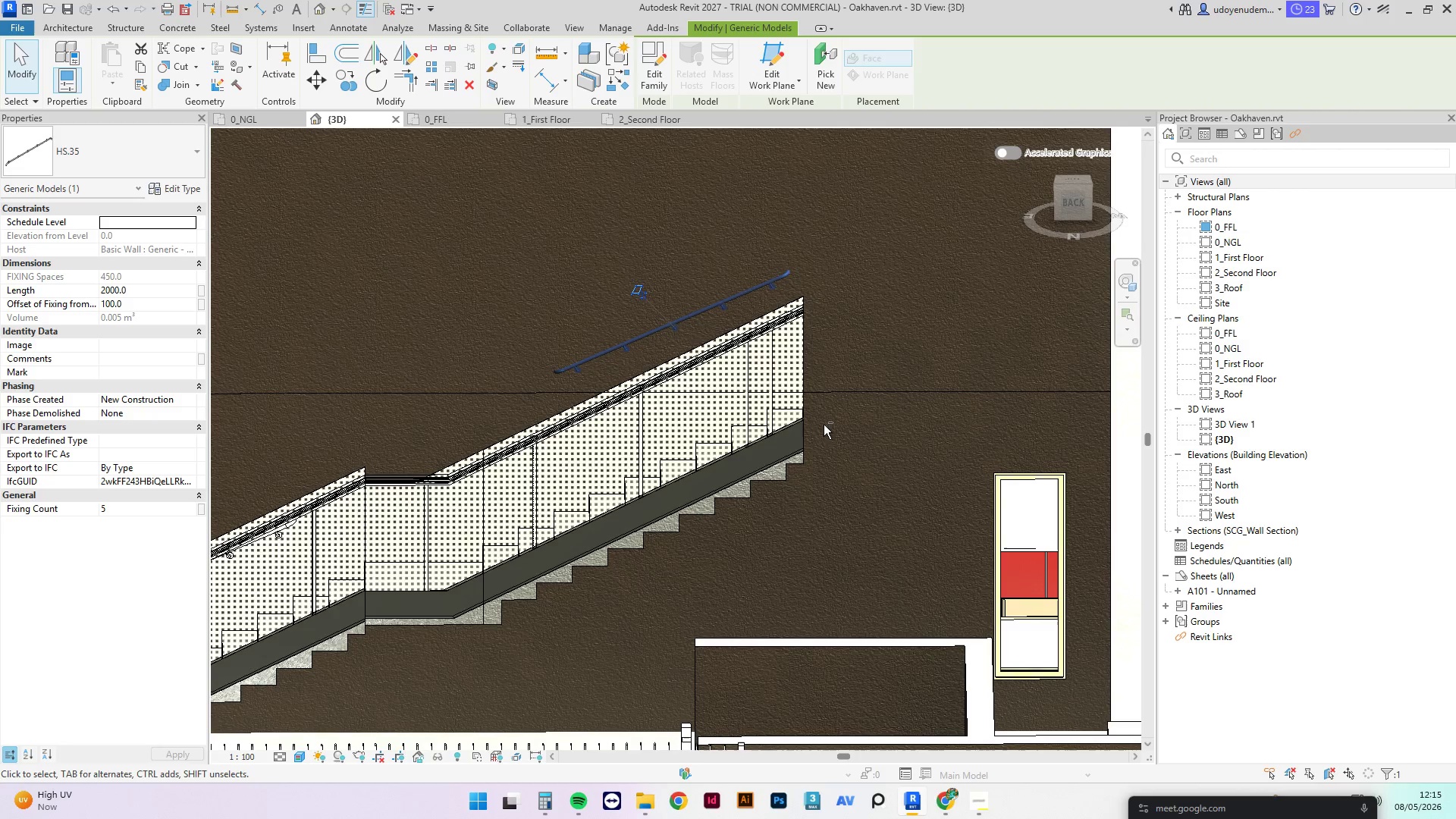 
hold_key(key=ControlLeft, duration=0.55)
 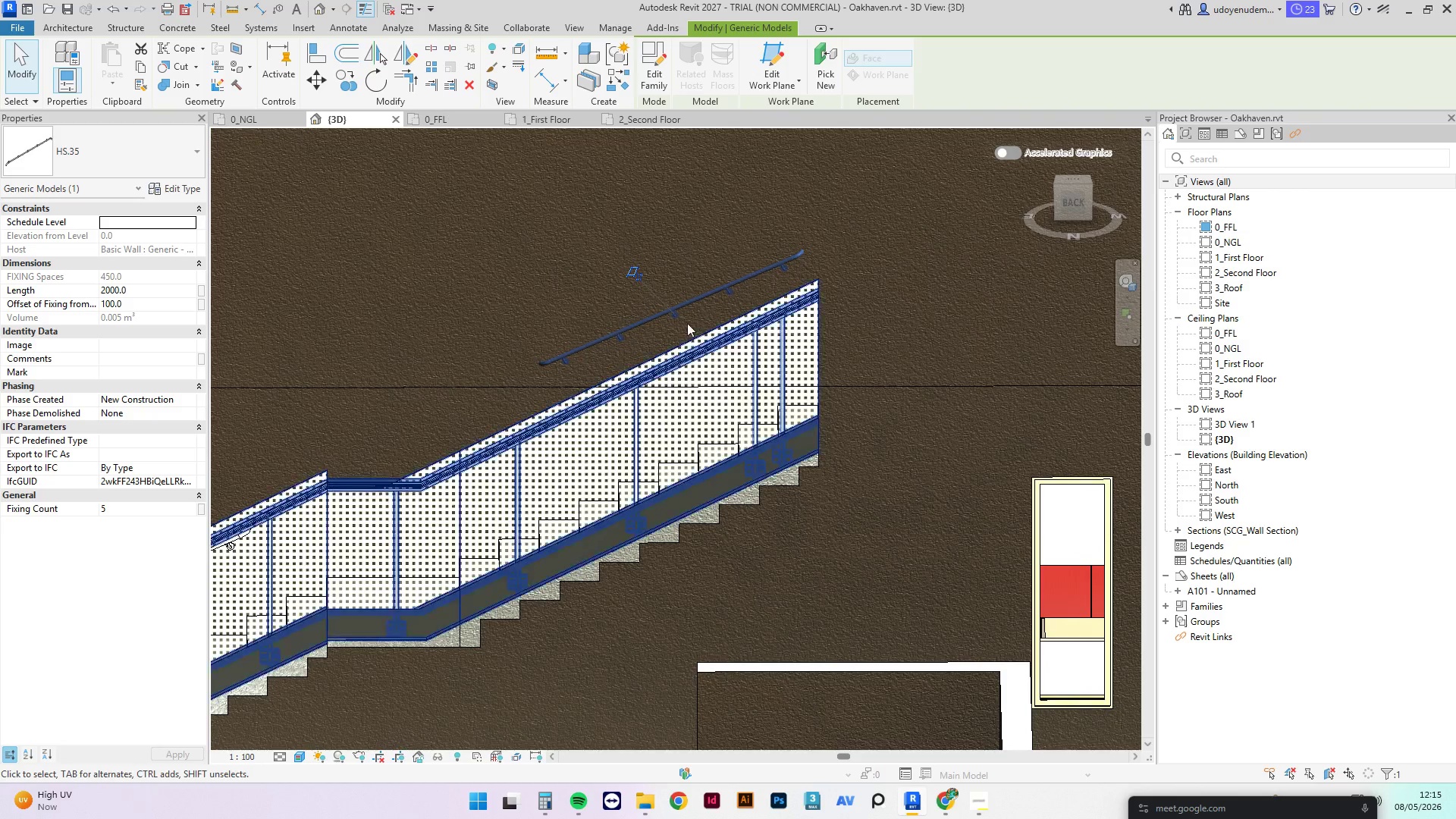 
hold_key(key=ShiftLeft, duration=1.56)
 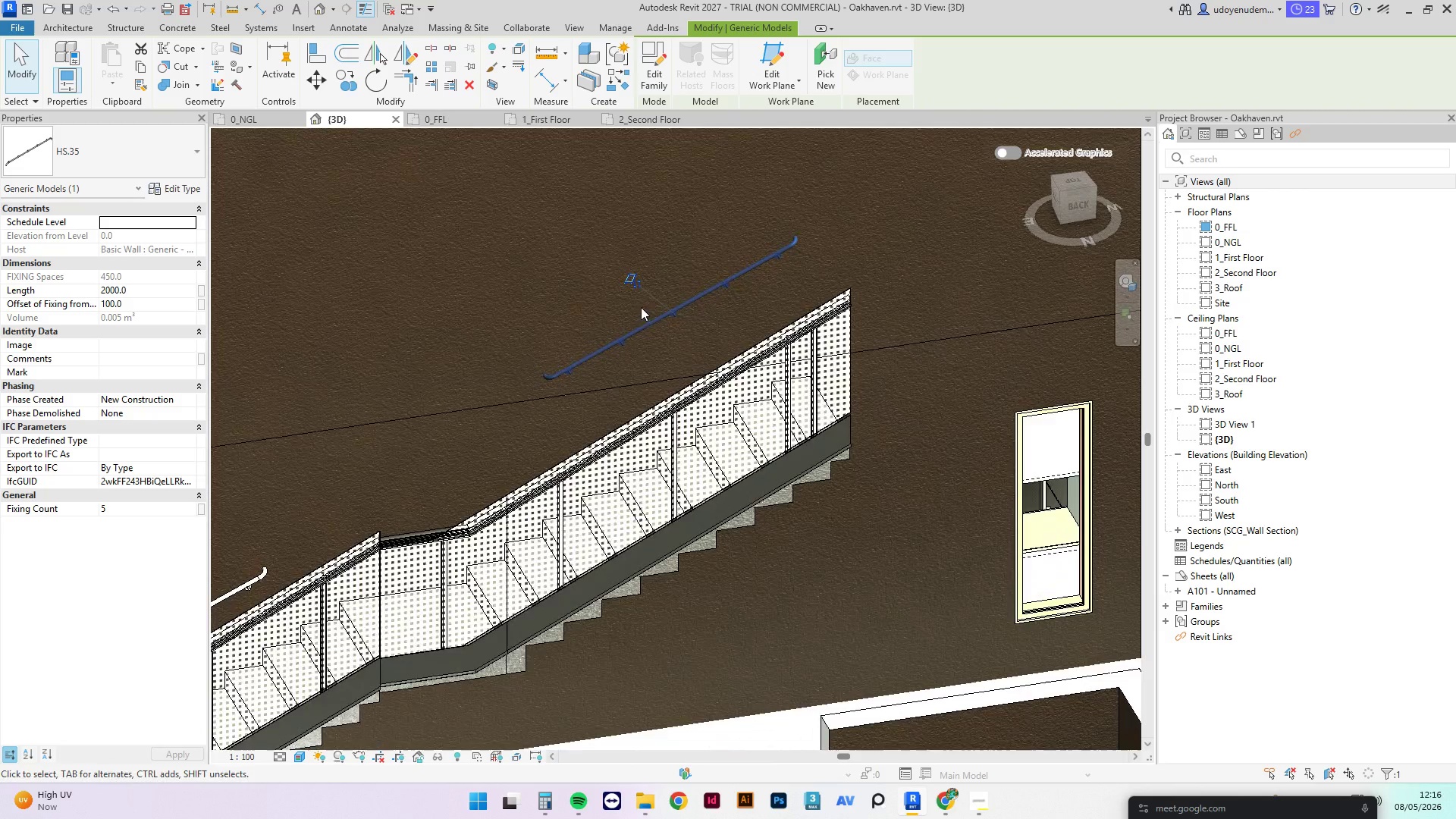 
scroll: coordinate [622, 298], scroll_direction: up, amount: 2.0
 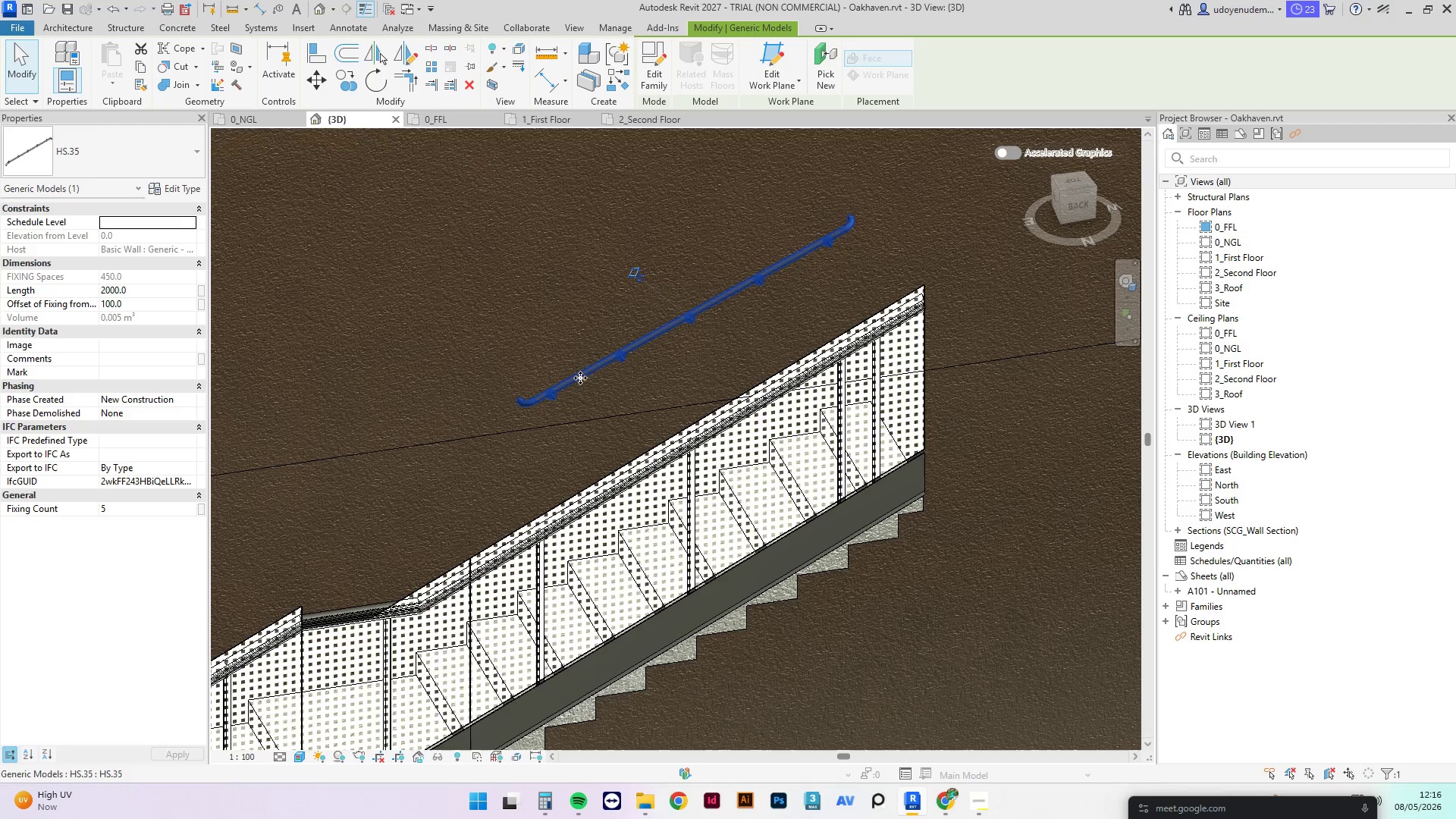 
left_click_drag(start_coordinate=[602, 362], to_coordinate=[572, 398])
 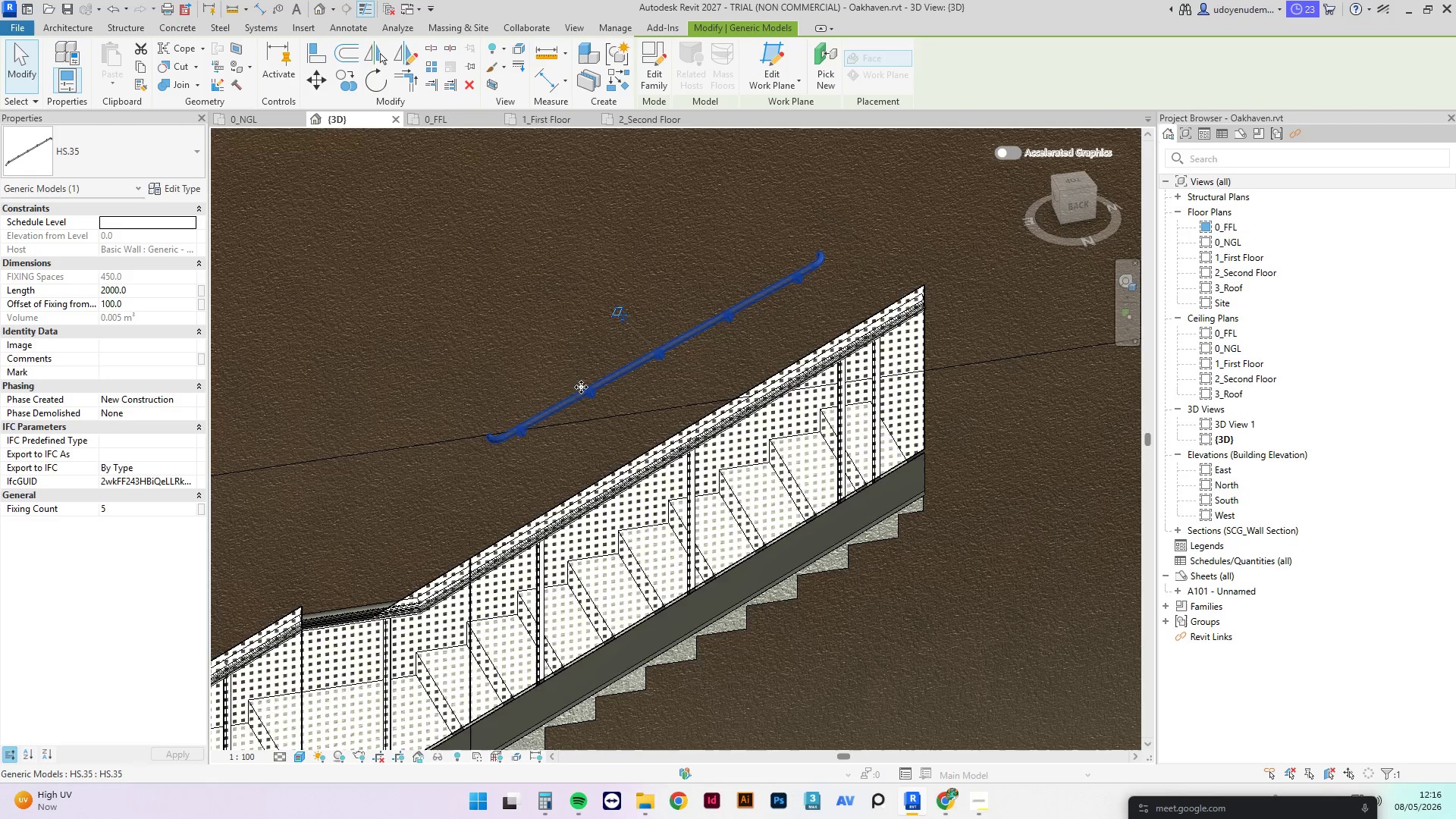 
hold_key(key=ShiftLeft, duration=4.2)
 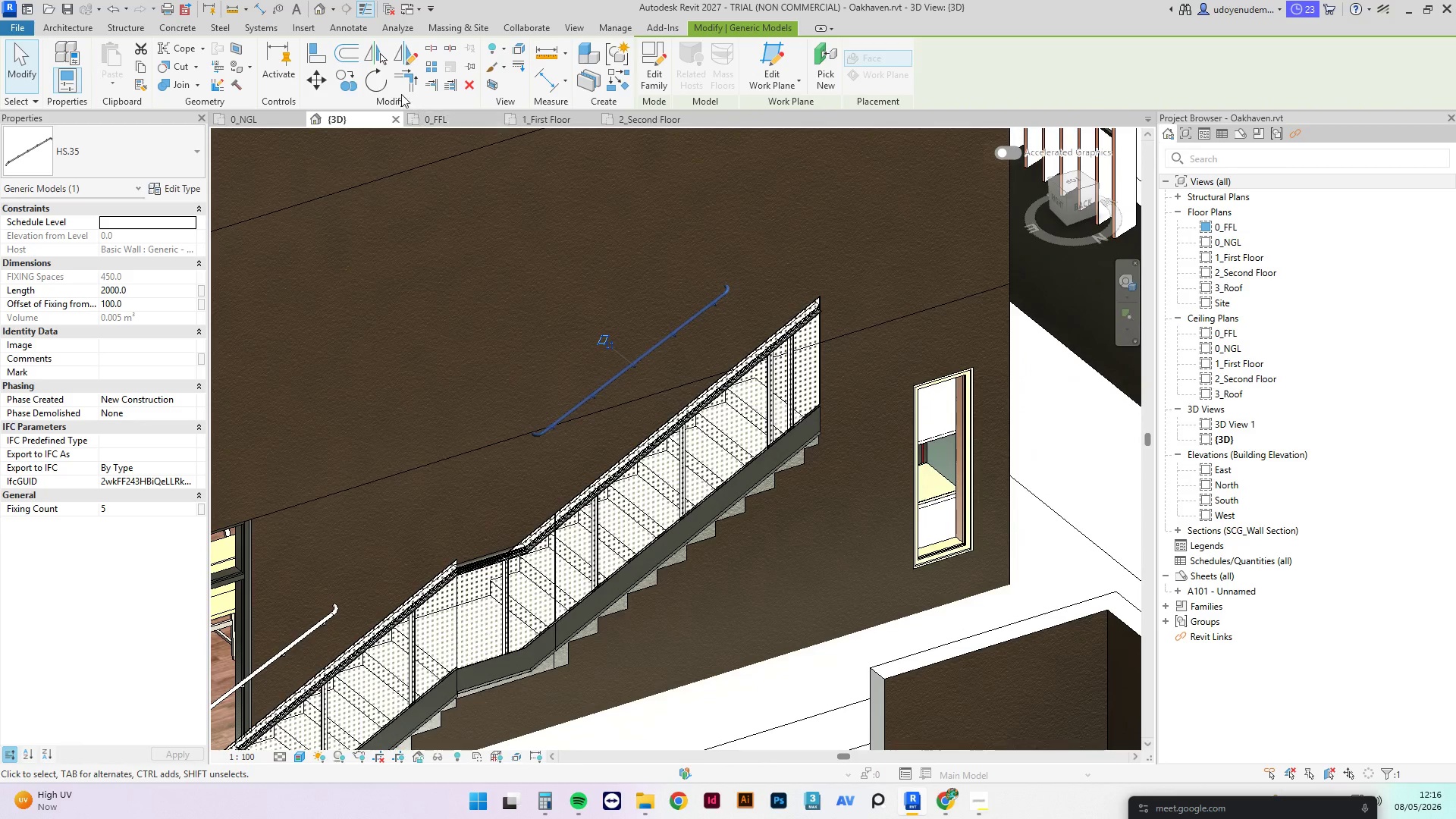 
scroll: coordinate [583, 385], scroll_direction: down, amount: 3.0
 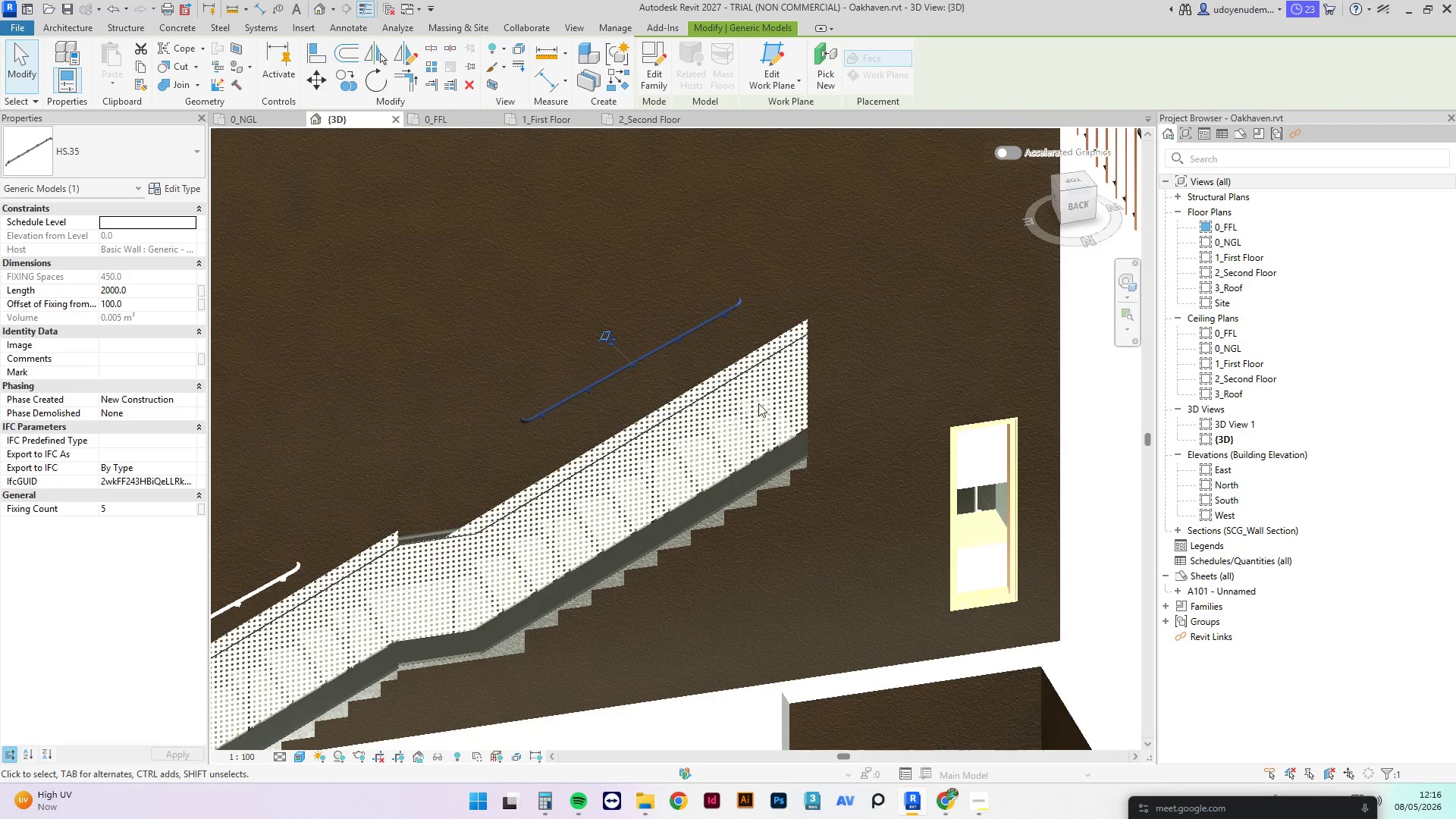 
left_click([381, 81])
 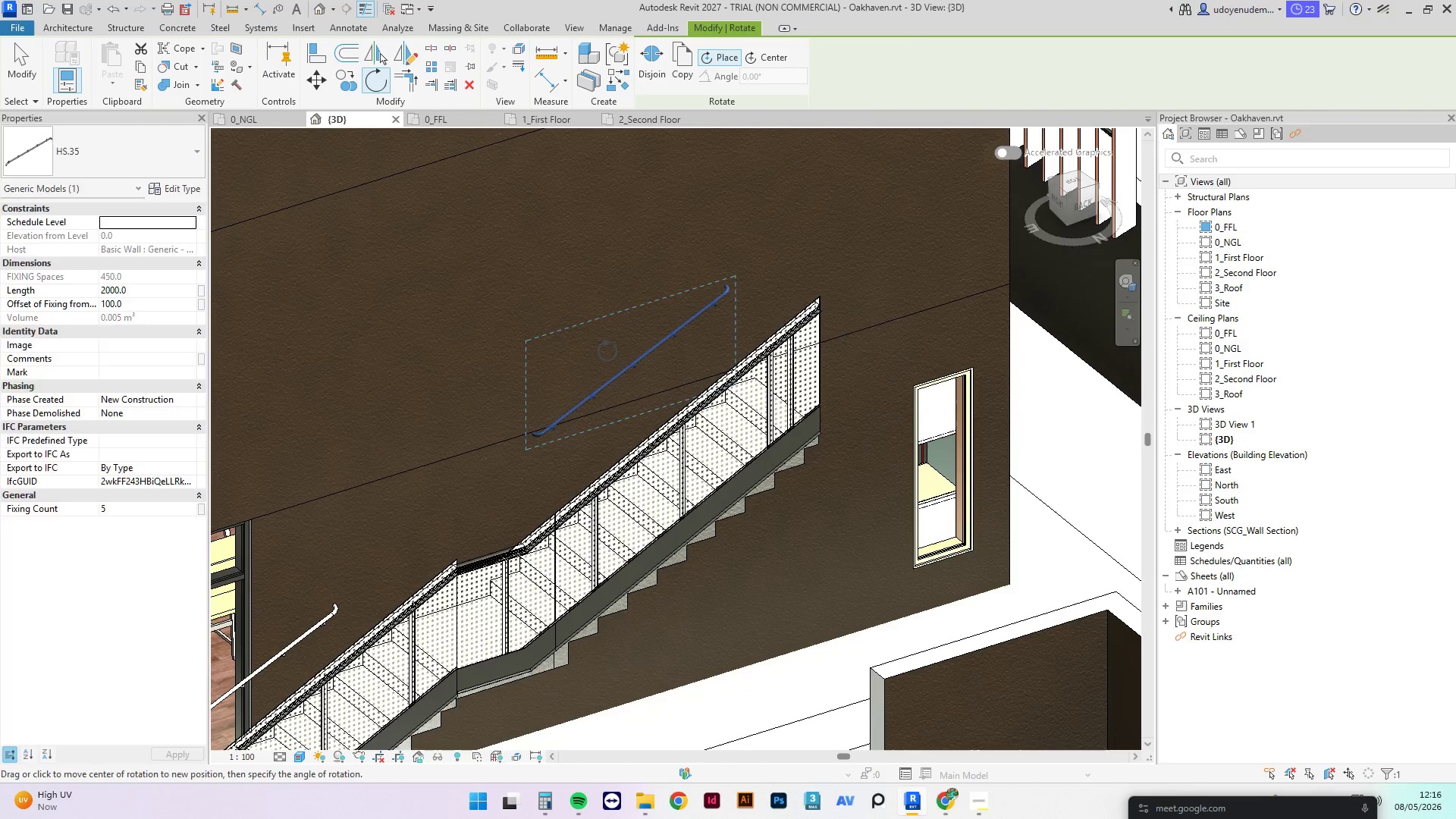 
scroll: coordinate [602, 350], scroll_direction: up, amount: 3.0
 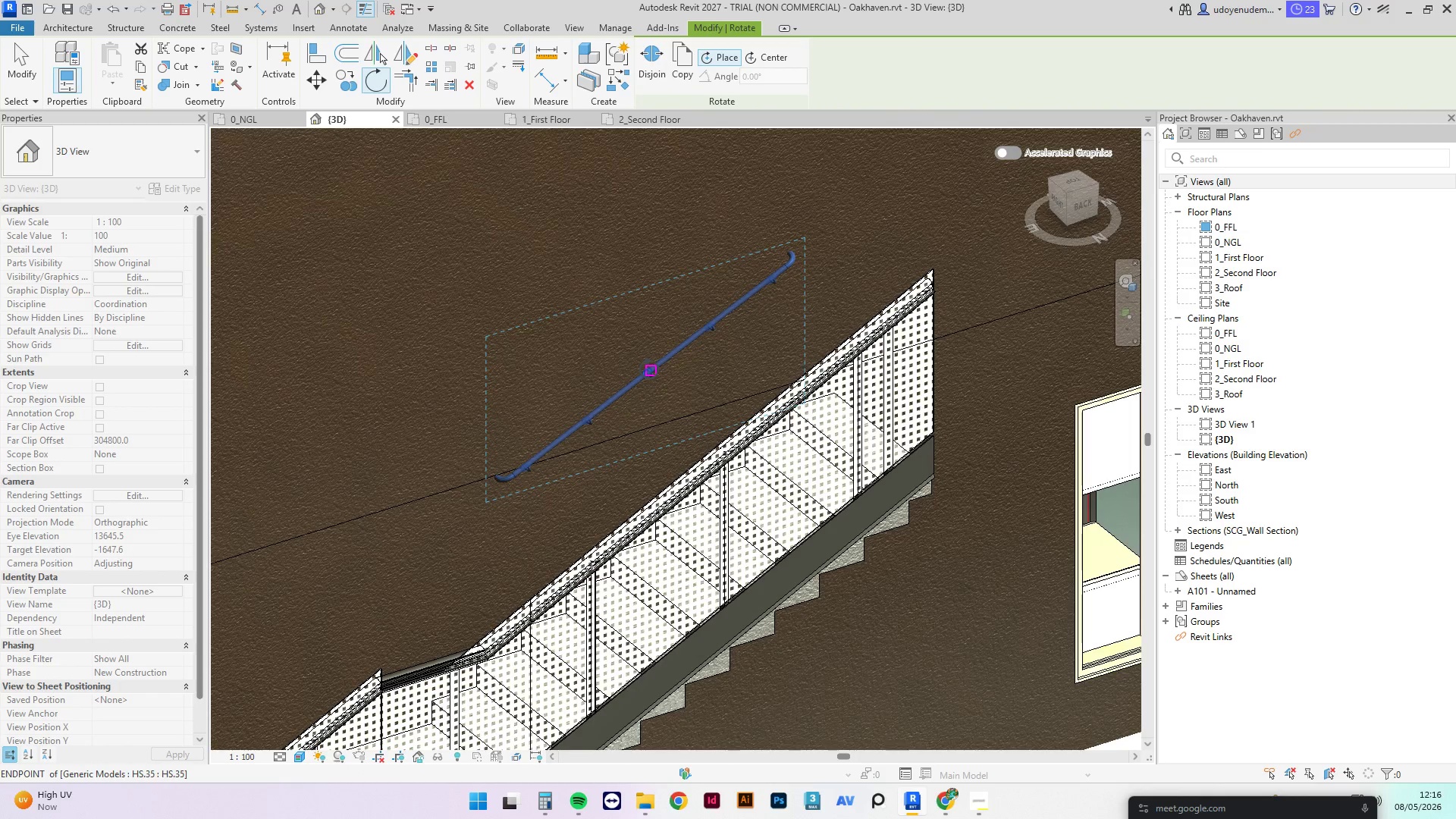 
left_click([649, 369])
 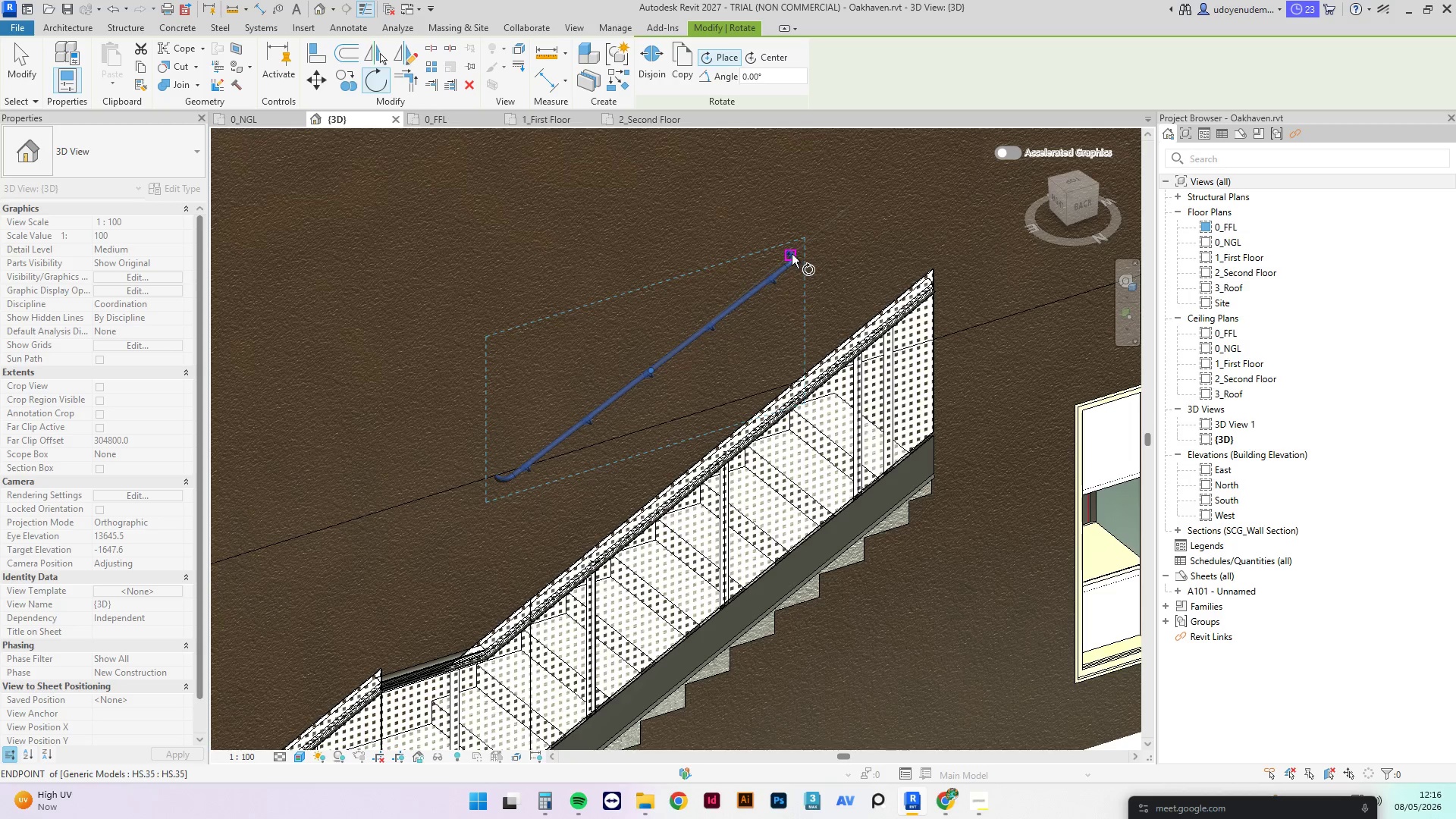 
left_click([792, 254])
 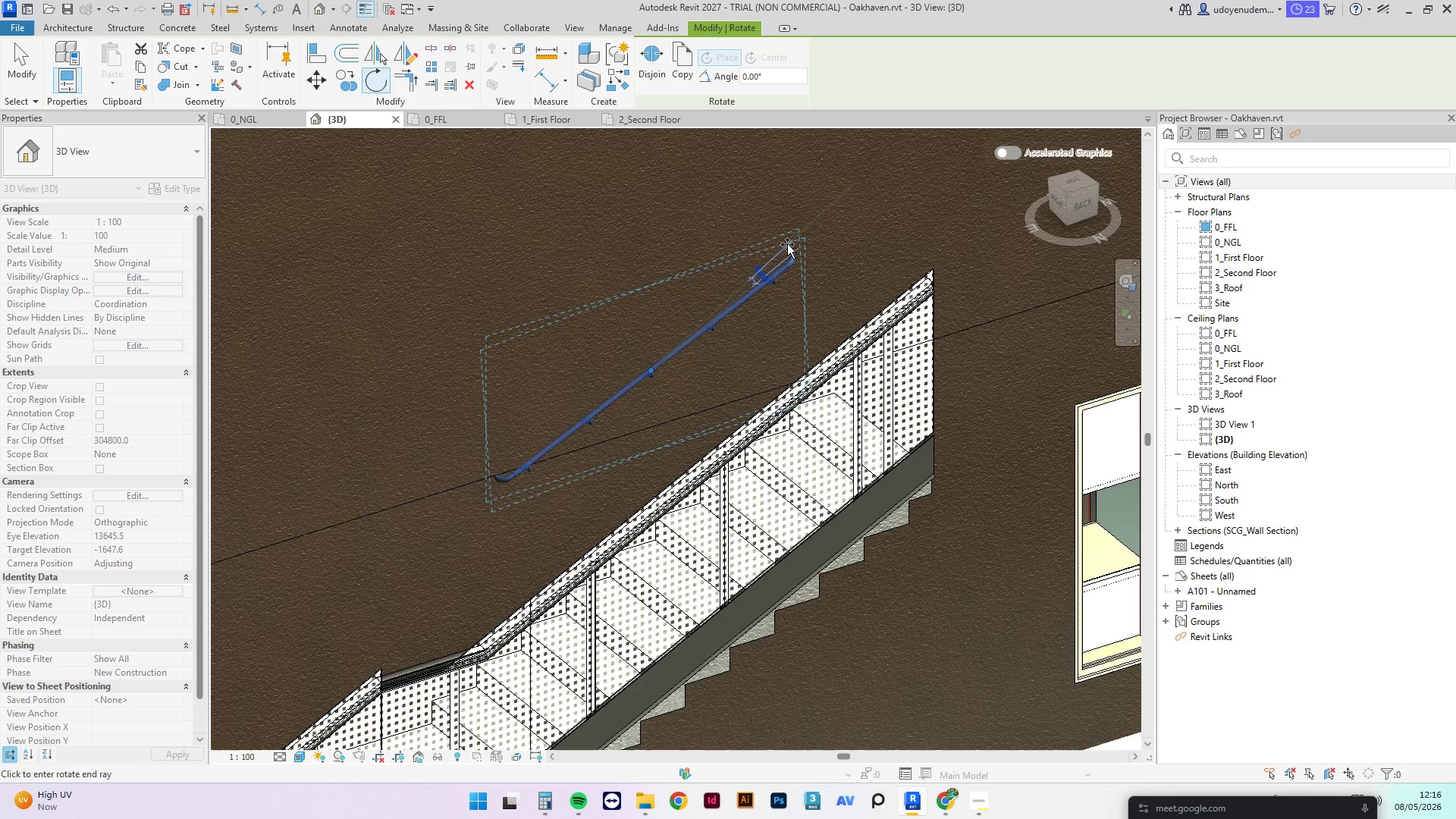 
left_click([787, 244])
 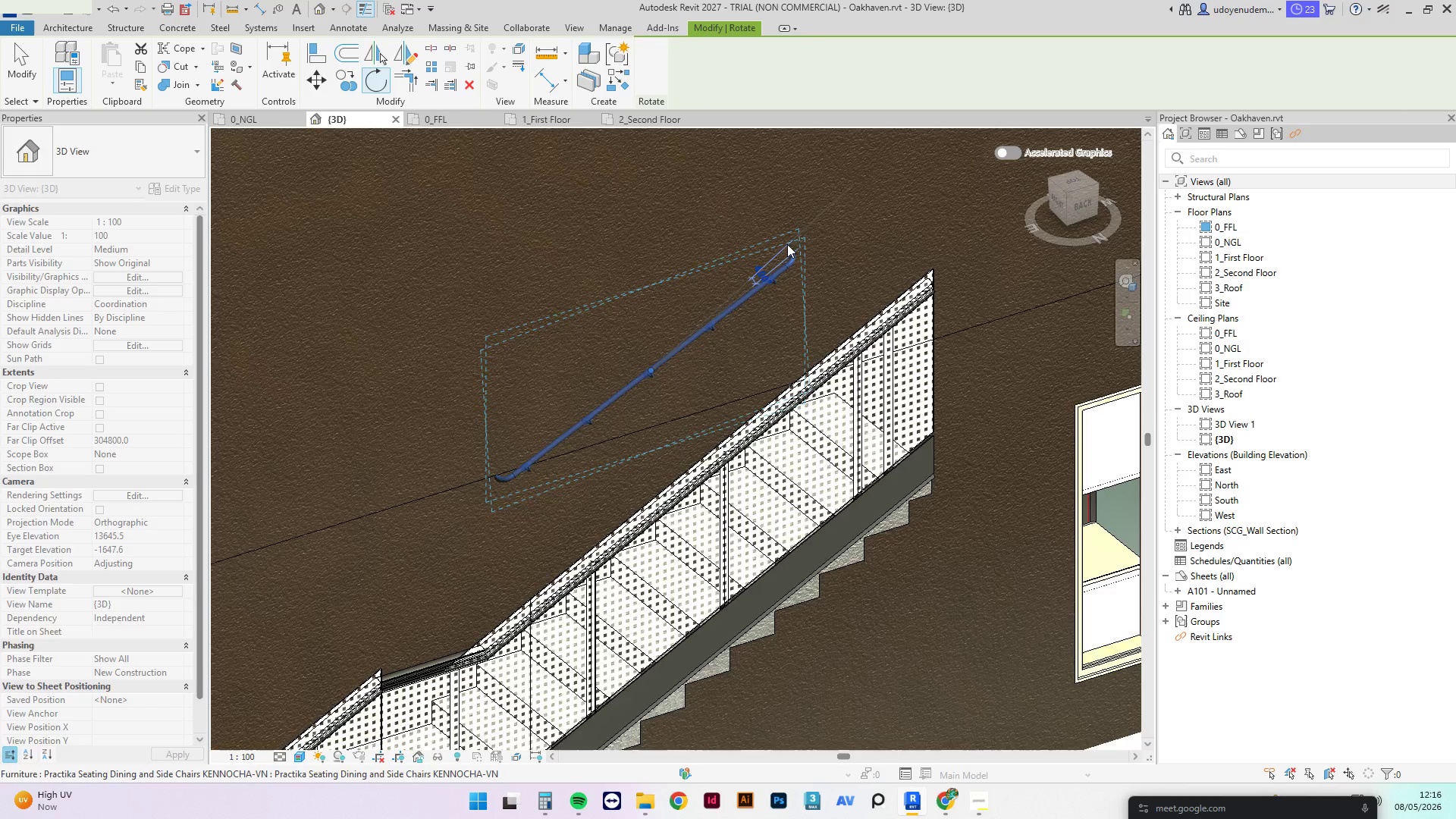 
hold_key(key=ShiftLeft, duration=2.06)
 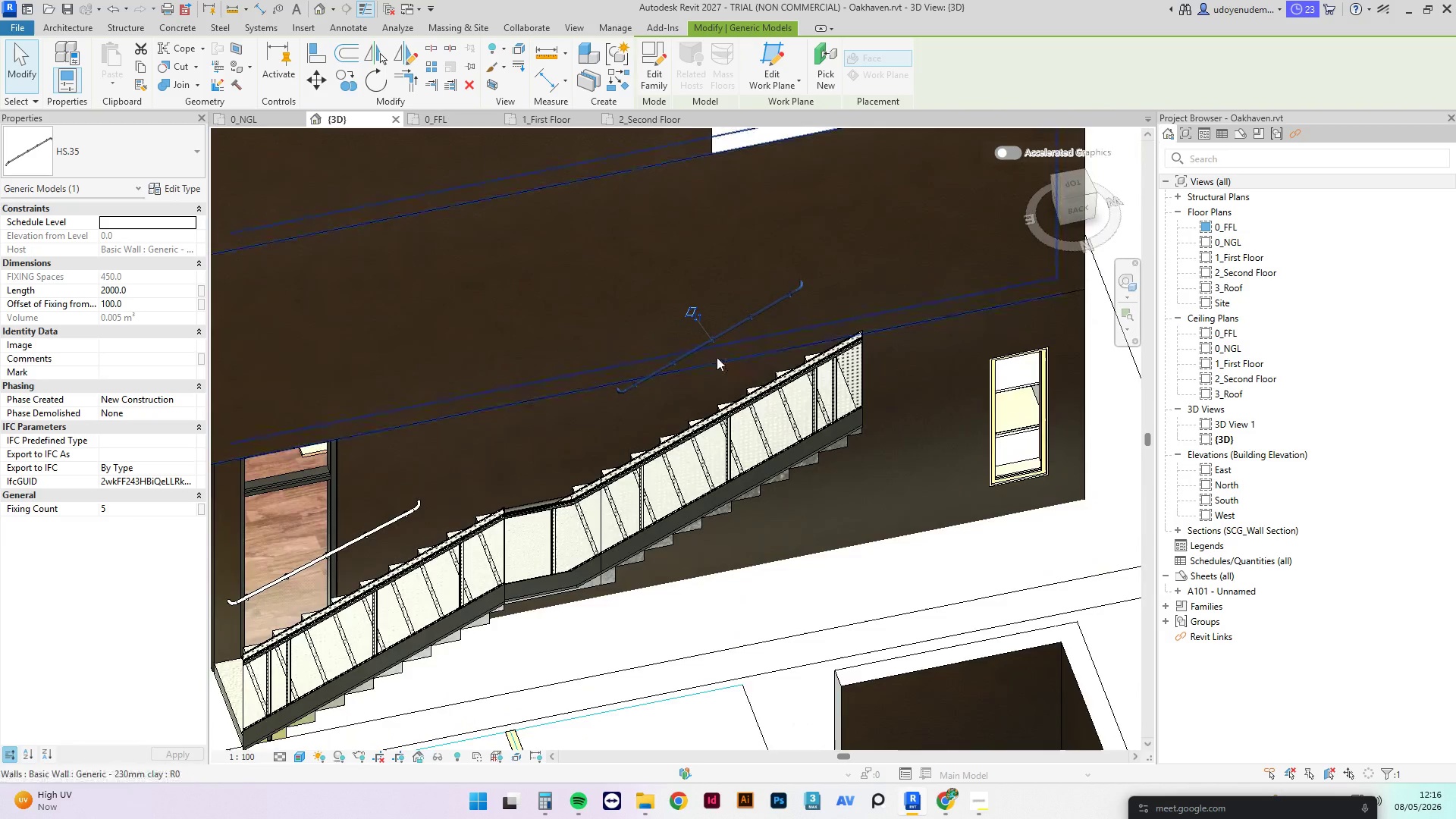 
scroll: coordinate [806, 327], scroll_direction: down, amount: 4.0
 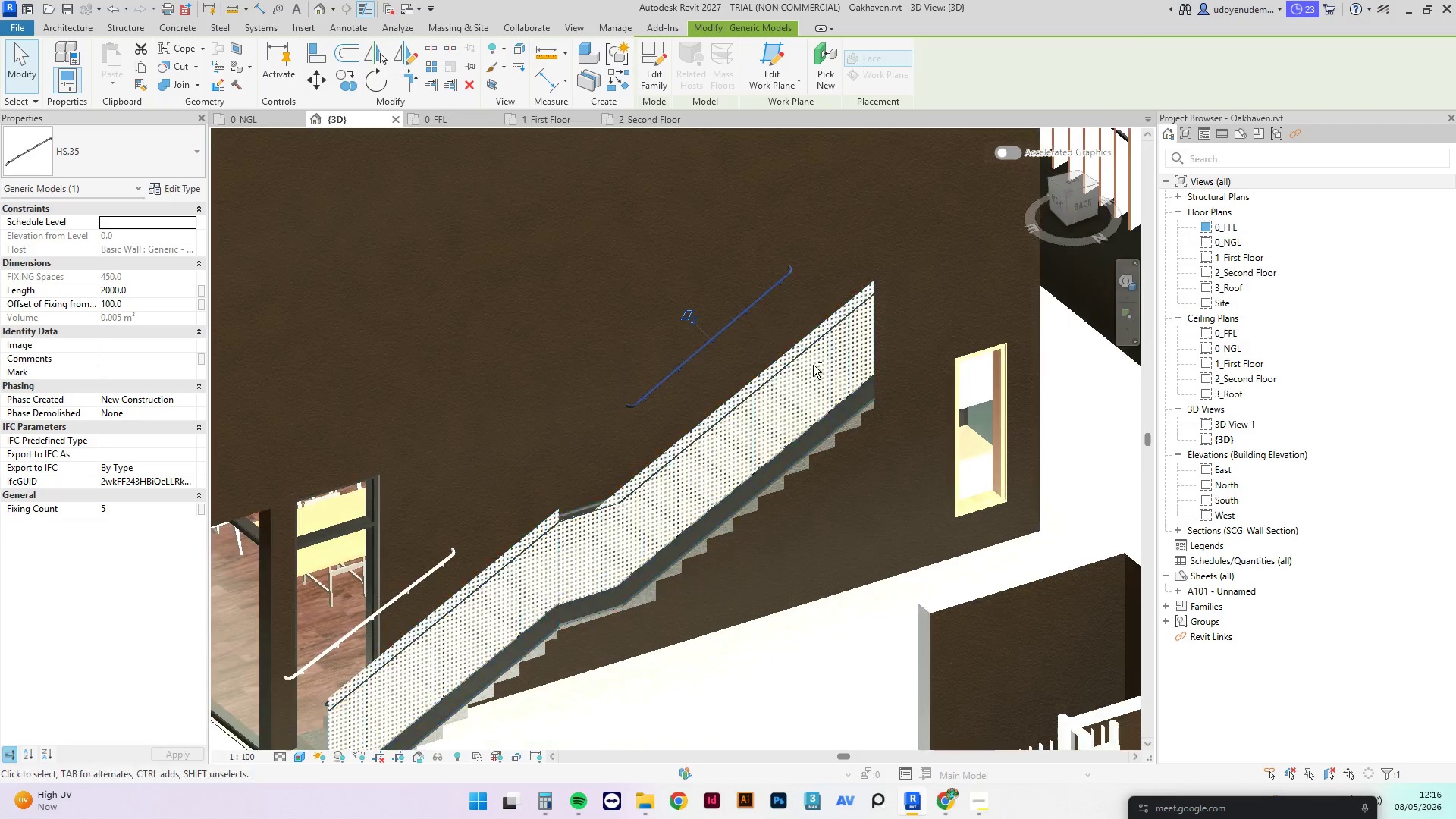 
scroll: coordinate [488, 450], scroll_direction: up, amount: 1.0
 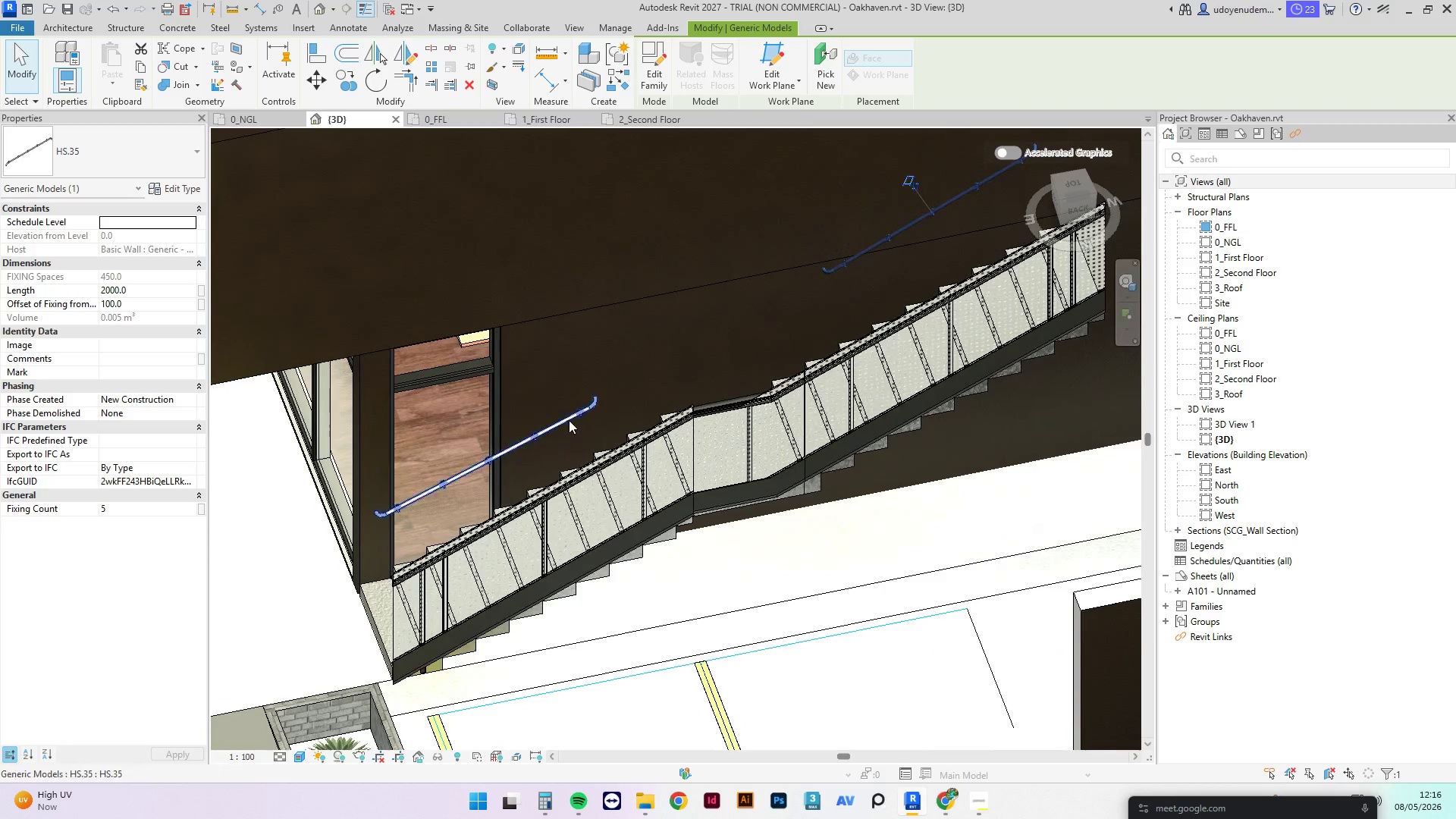 
left_click([567, 419])
 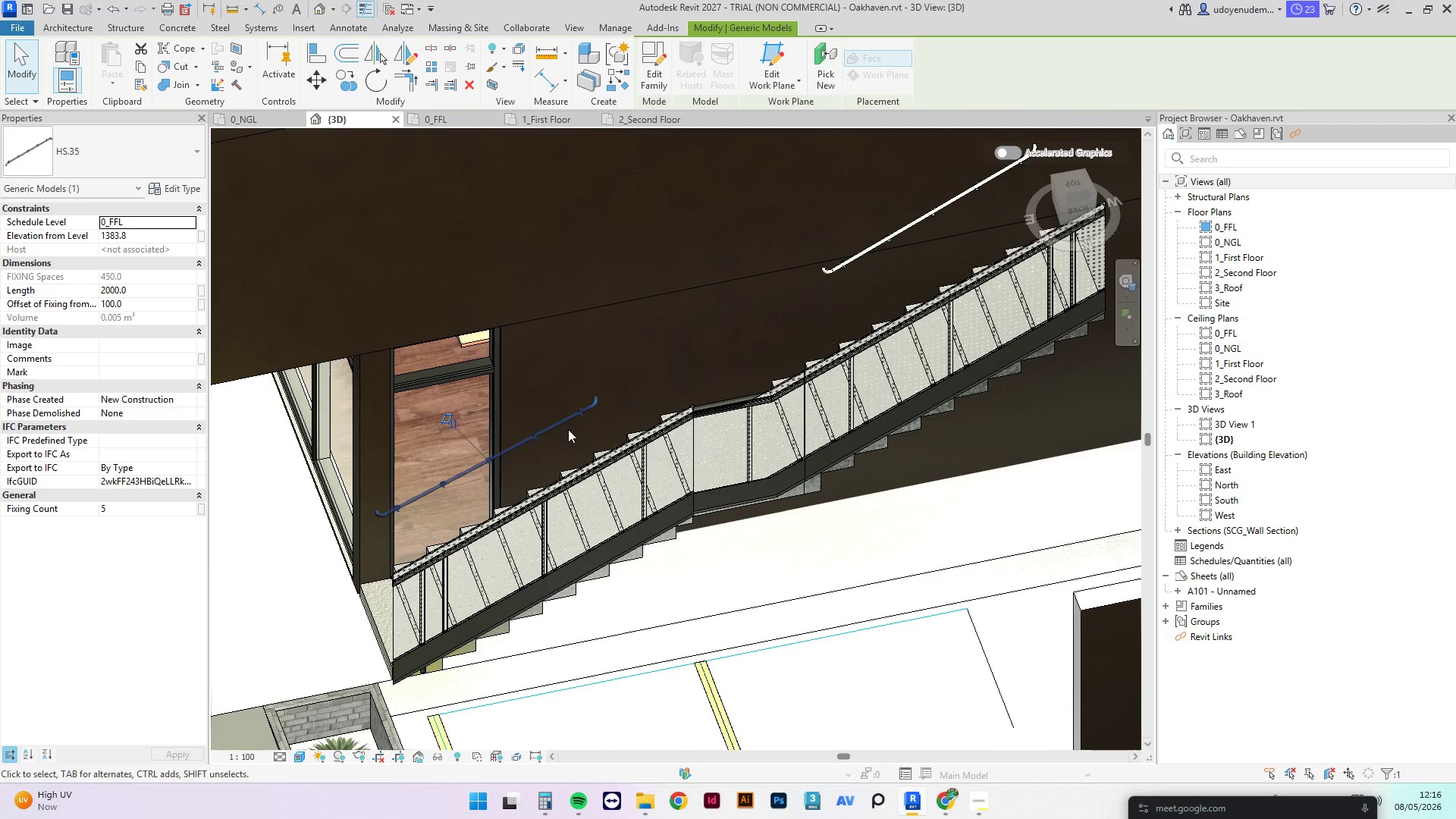 
key(Delete)
 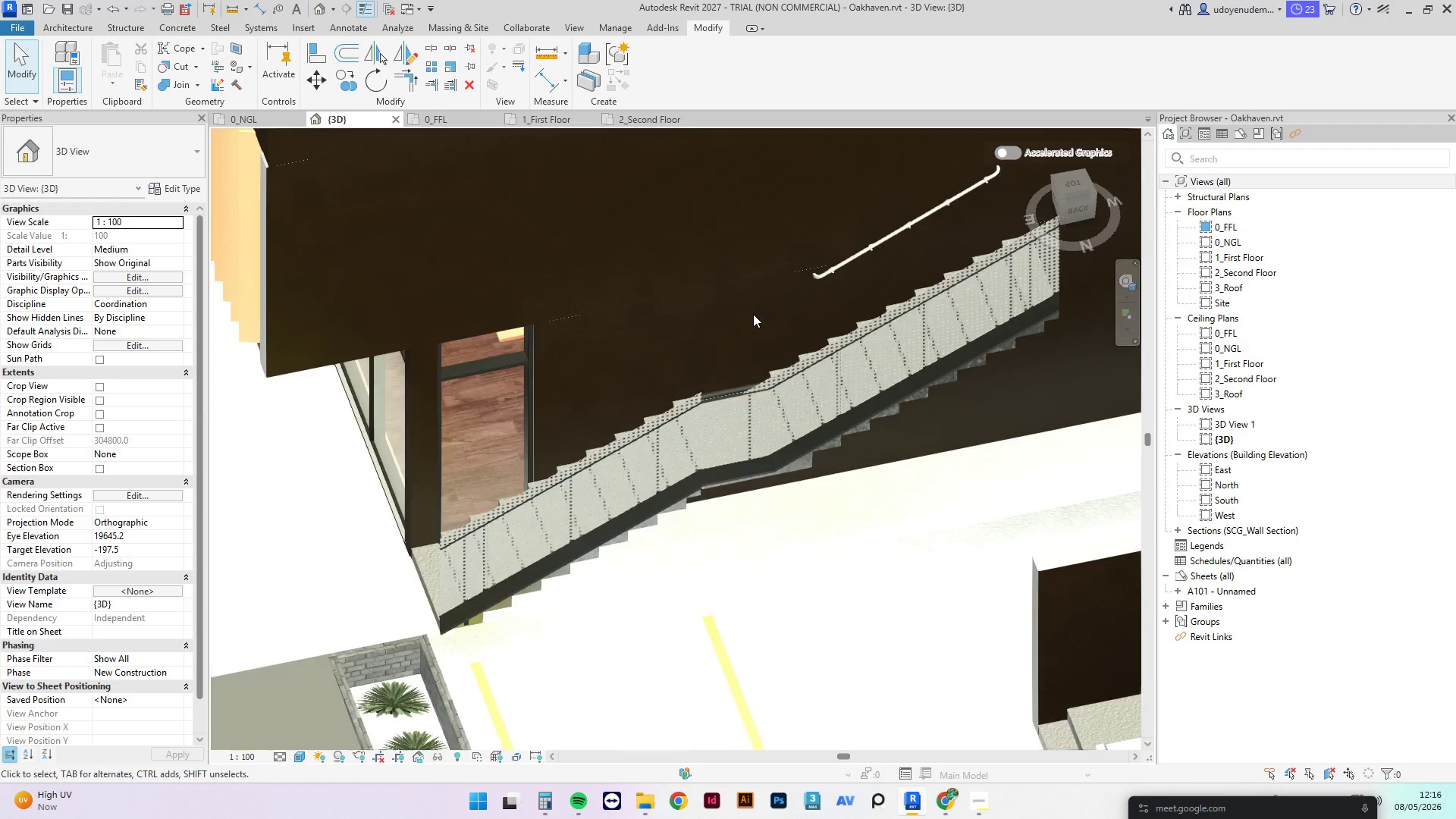 
scroll: coordinate [748, 332], scroll_direction: down, amount: 3.0
 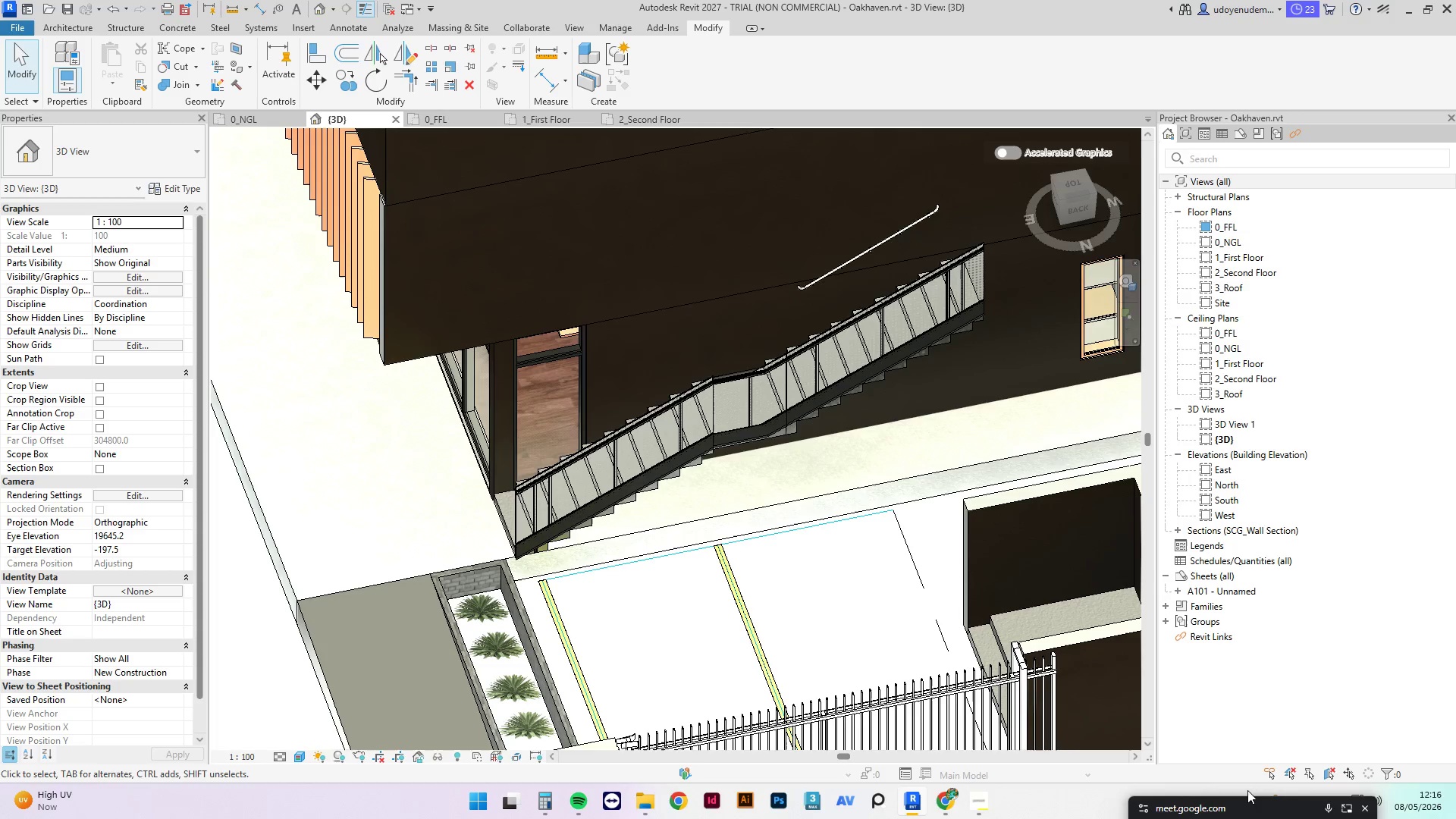 
left_click([849, 268])
 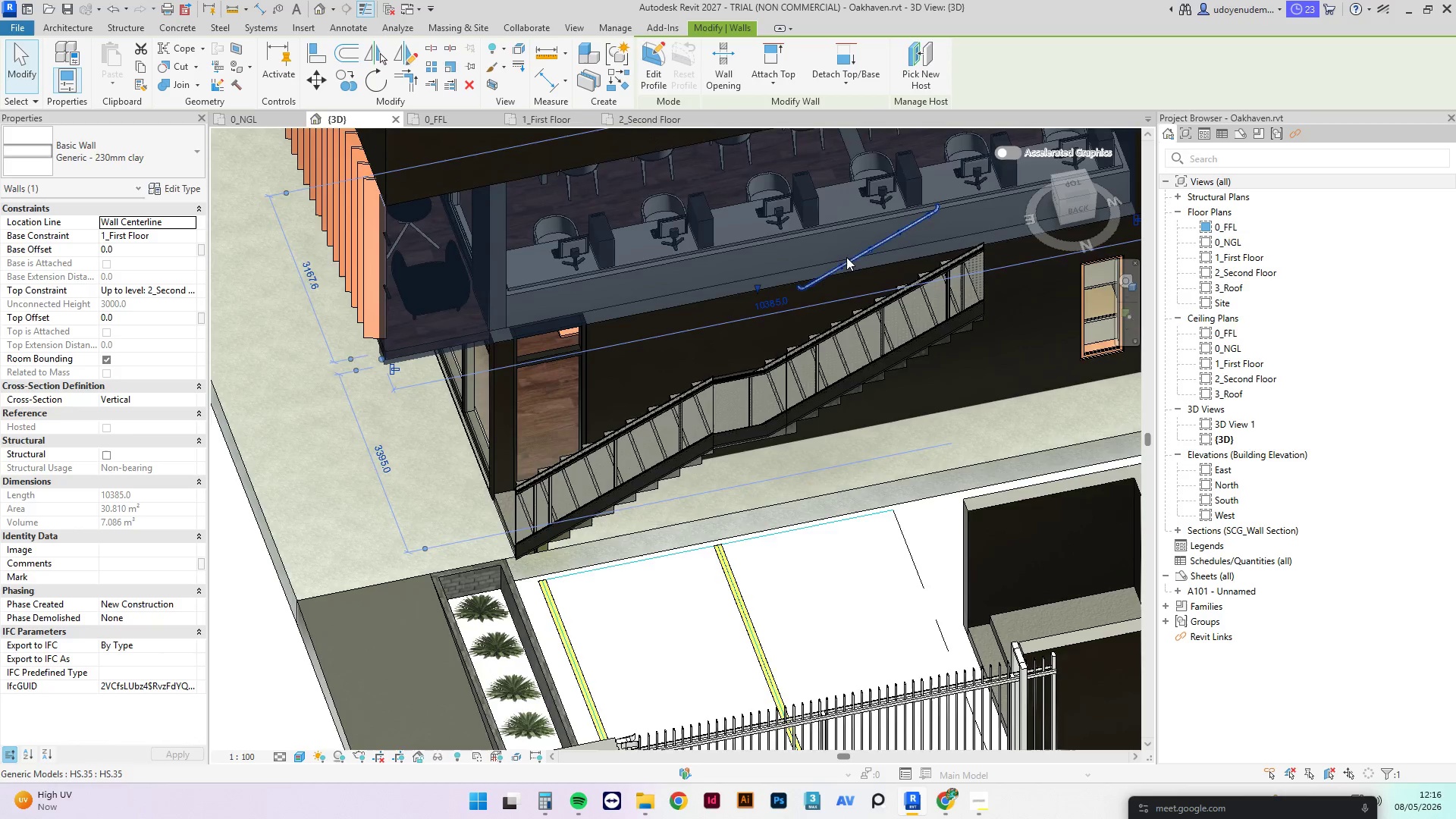 
scroll: coordinate [834, 280], scroll_direction: up, amount: 3.0
 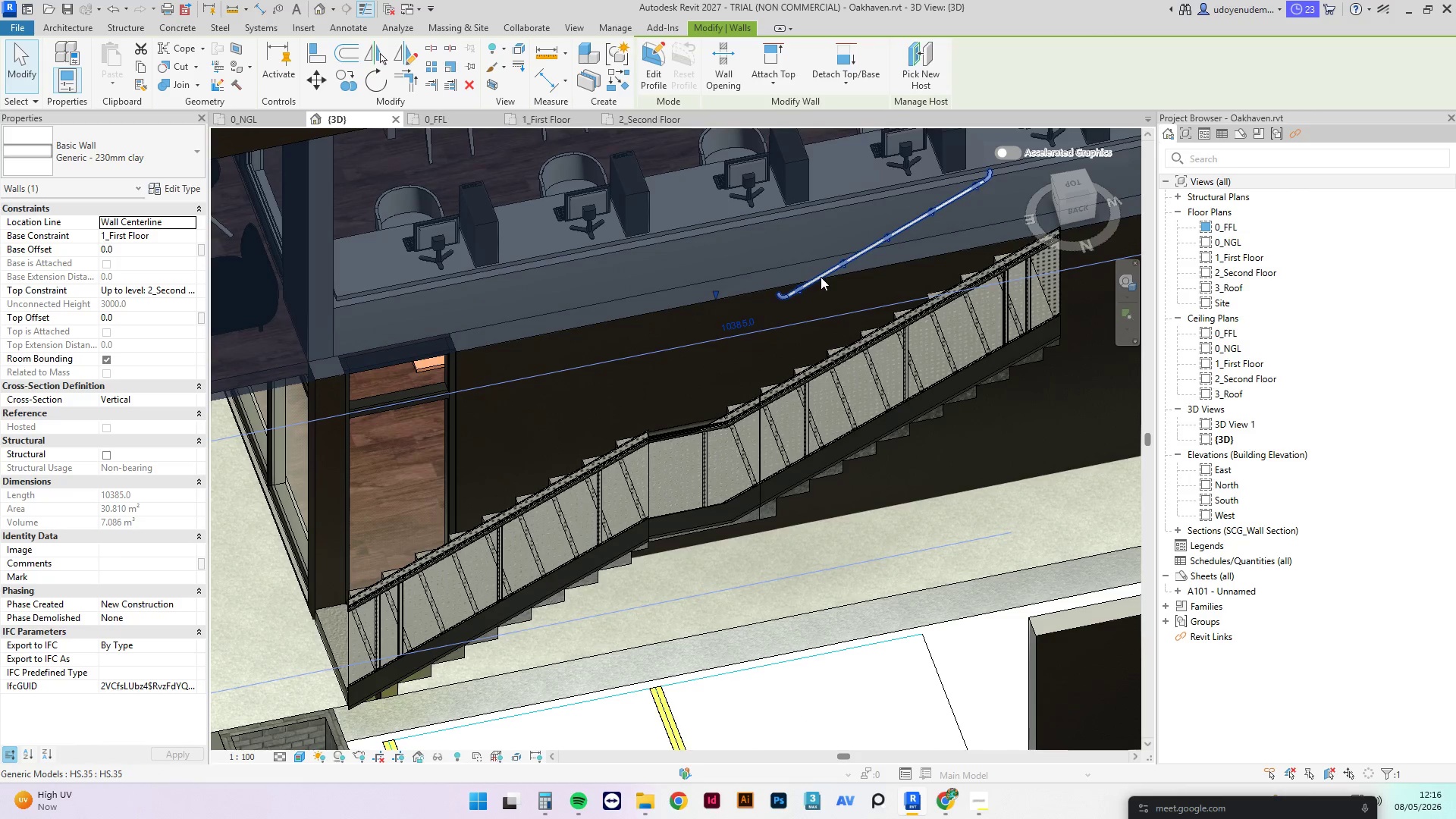 
left_click([821, 277])
 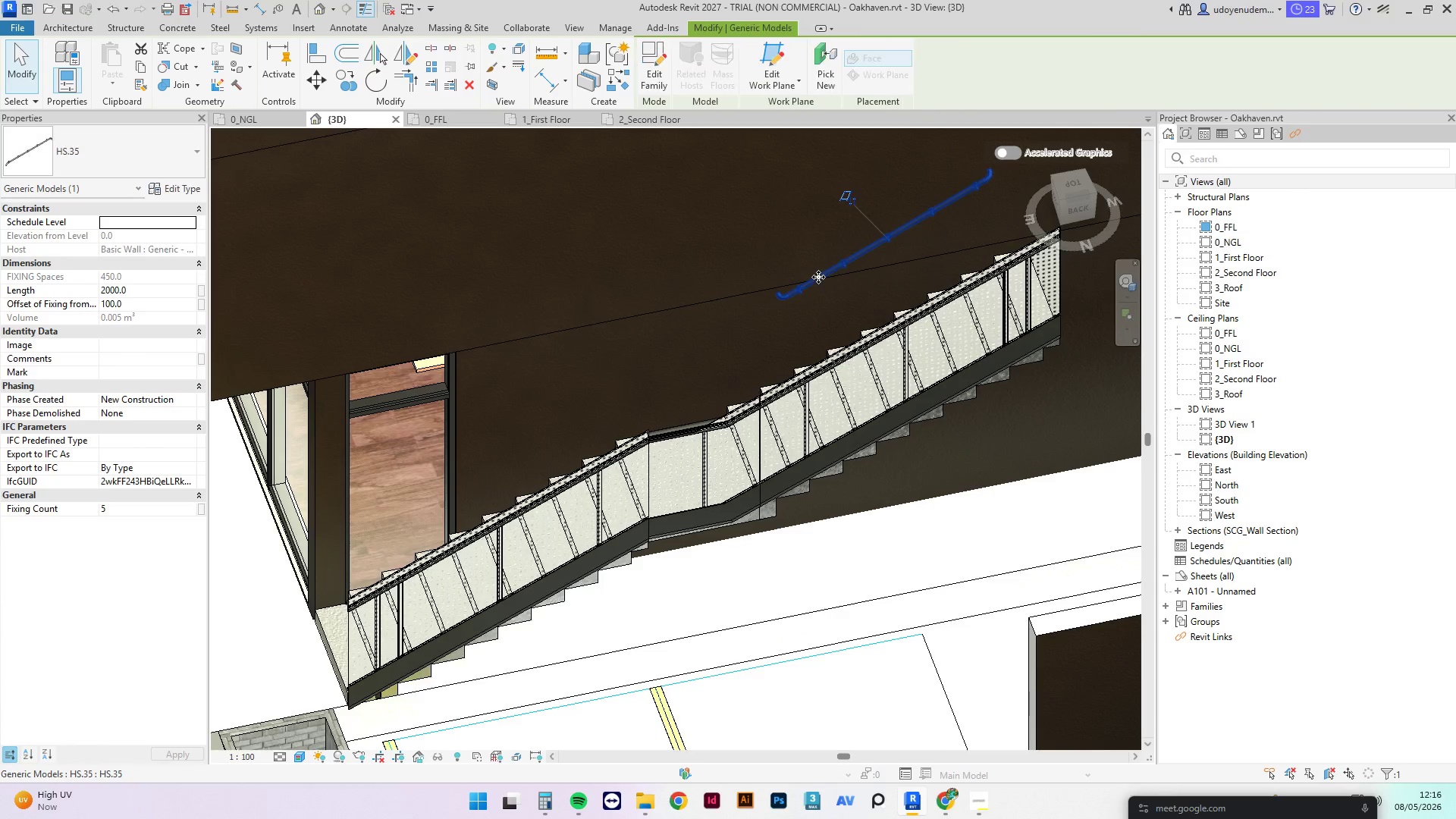 
scroll: coordinate [818, 277], scroll_direction: down, amount: 1.0
 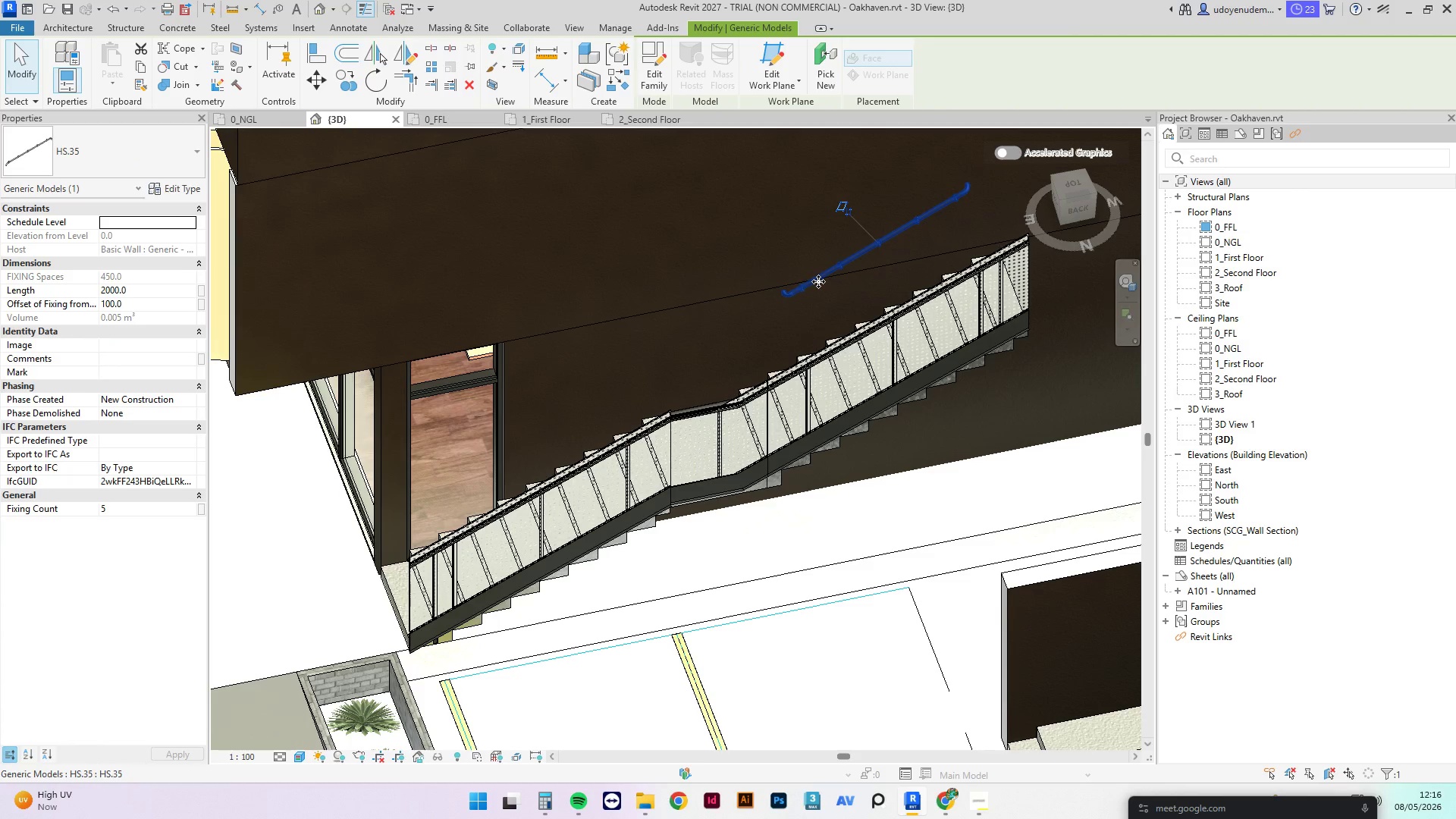 
left_click_drag(start_coordinate=[818, 282], to_coordinate=[586, 414])
 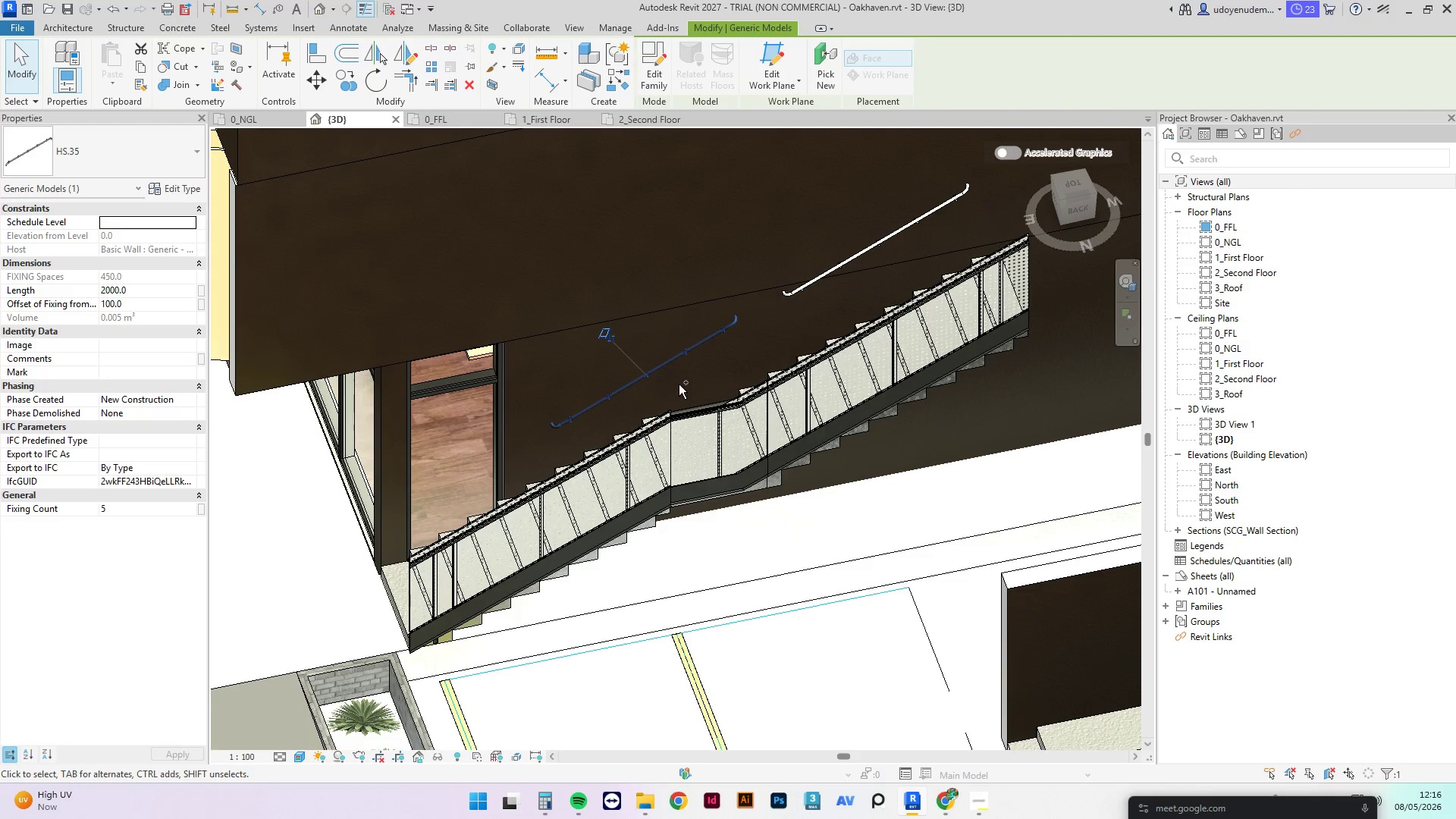 
hold_key(key=ControlLeft, duration=2.3)
 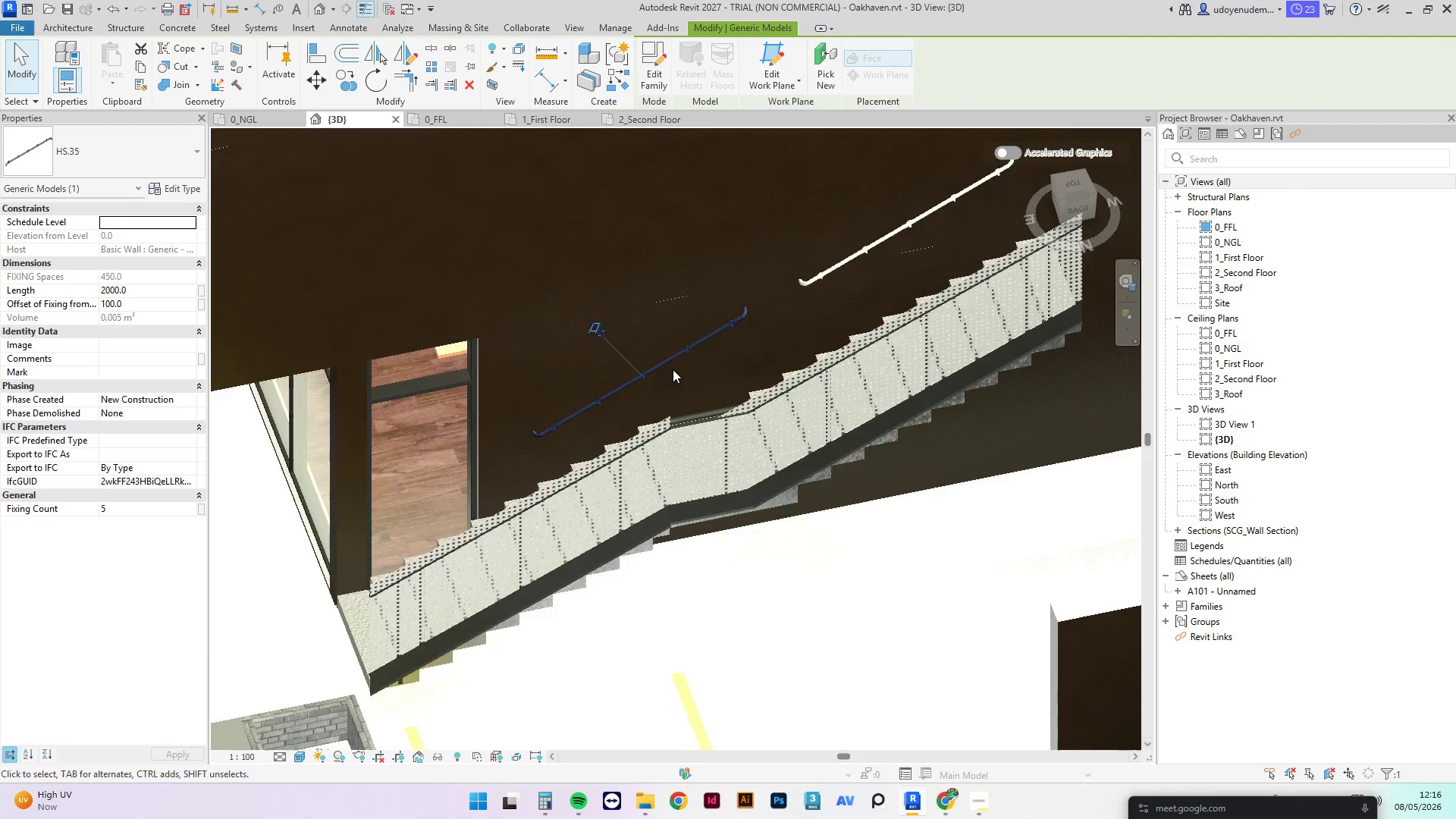 
scroll: coordinate [673, 369], scroll_direction: up, amount: 3.0
 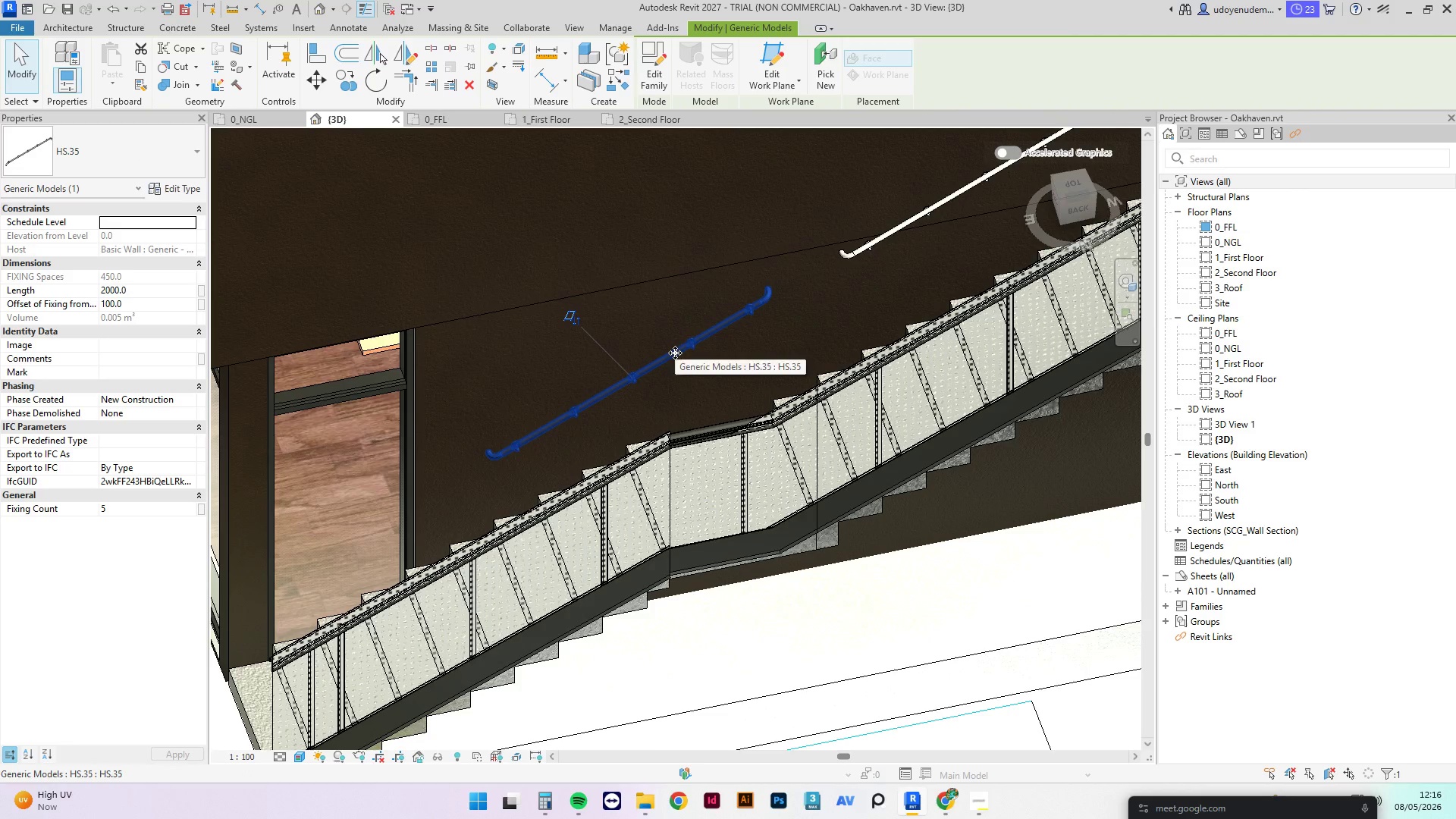 
type(ro)
 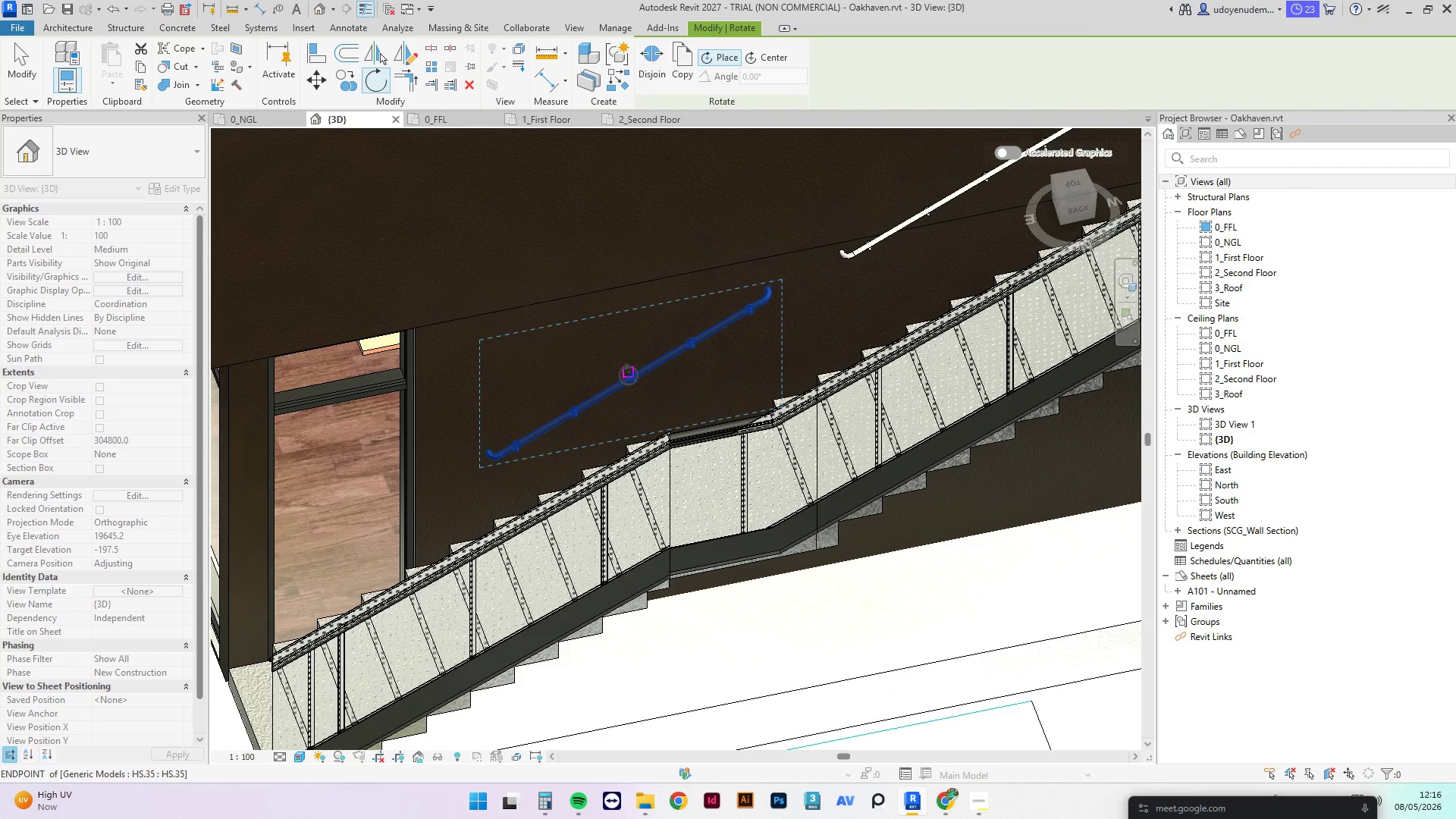 
left_click([629, 375])
 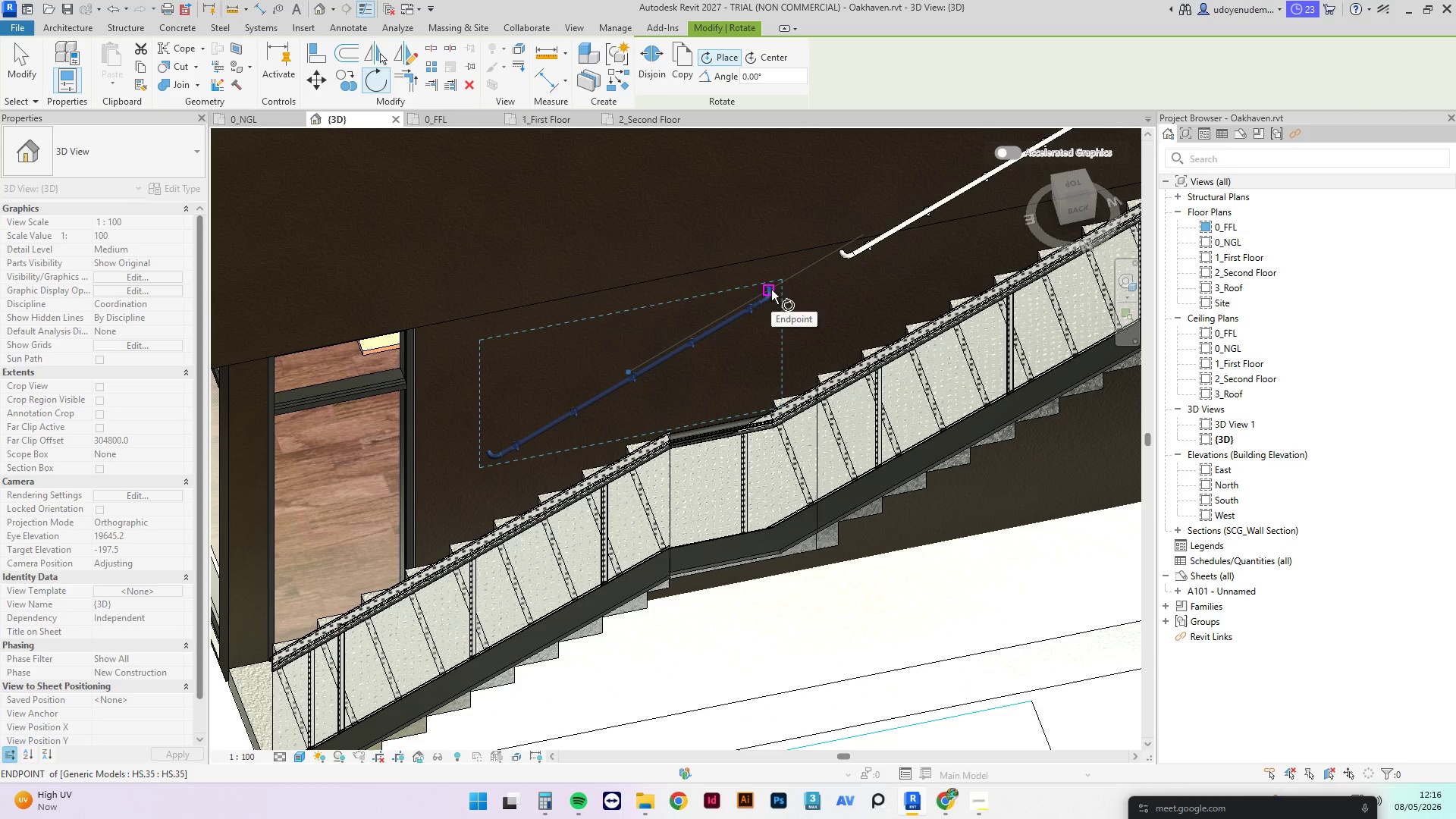 
left_click([770, 290])
 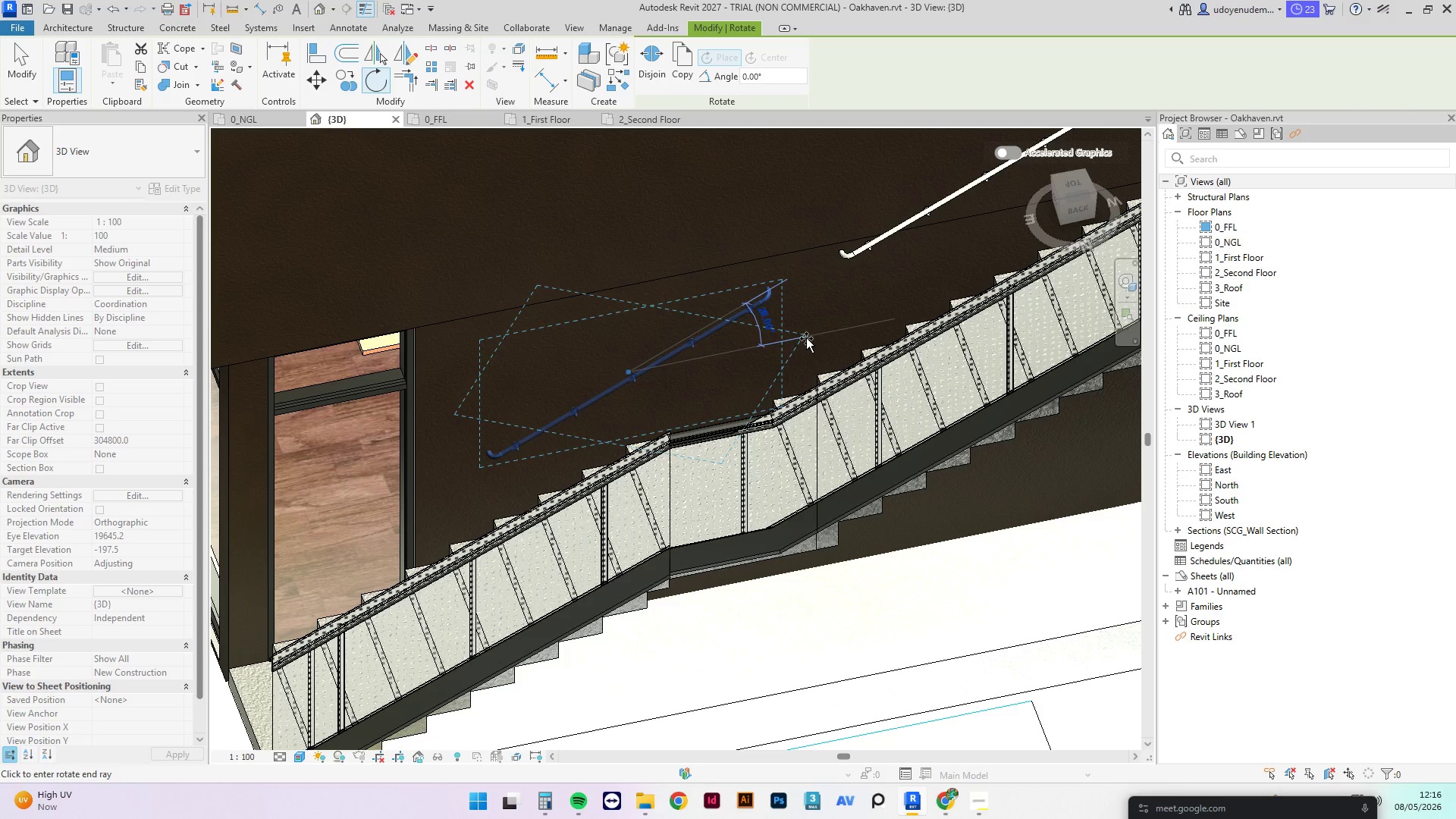 
left_click([806, 340])
 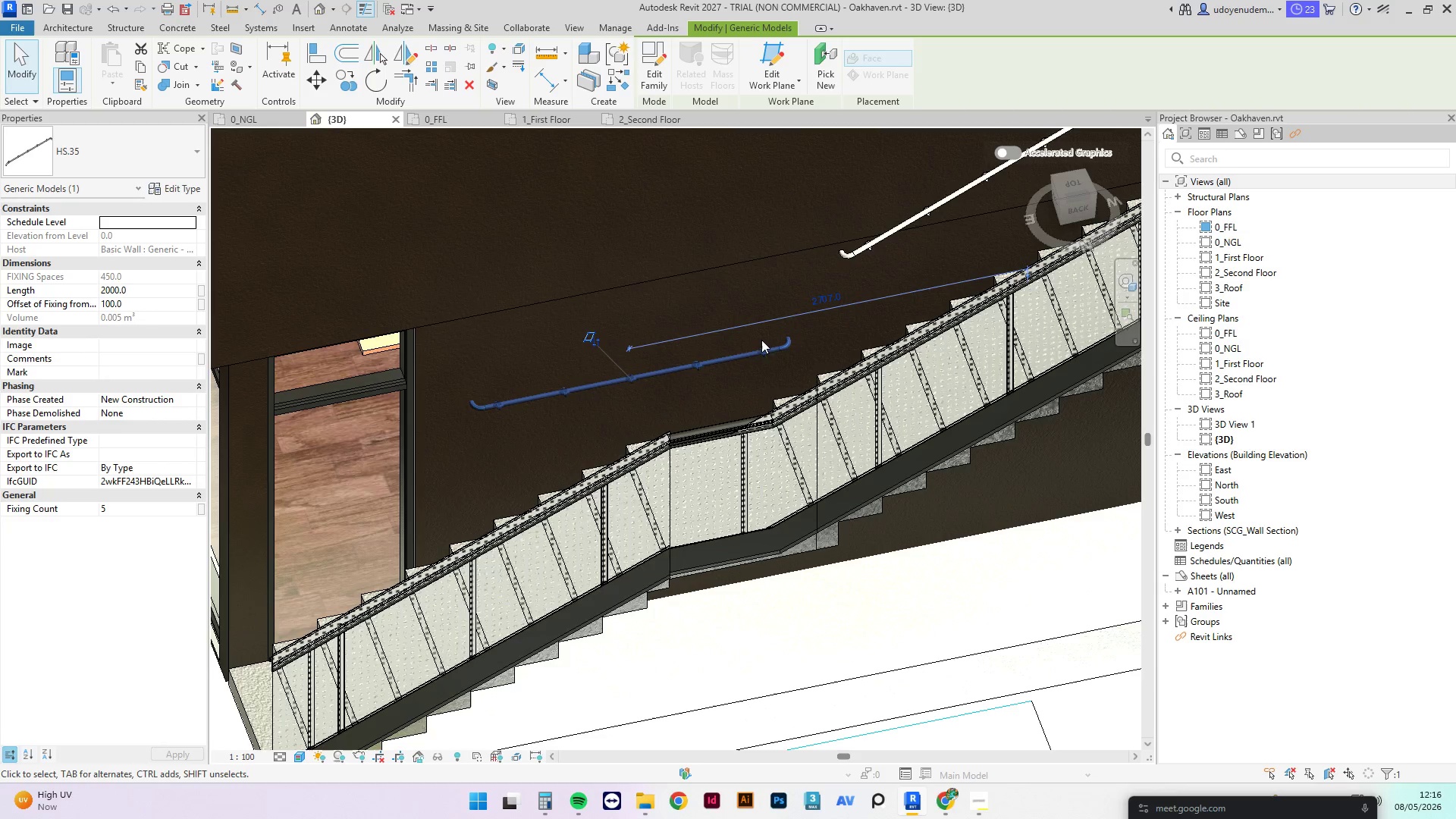 
hold_key(key=ShiftLeft, duration=1.64)
 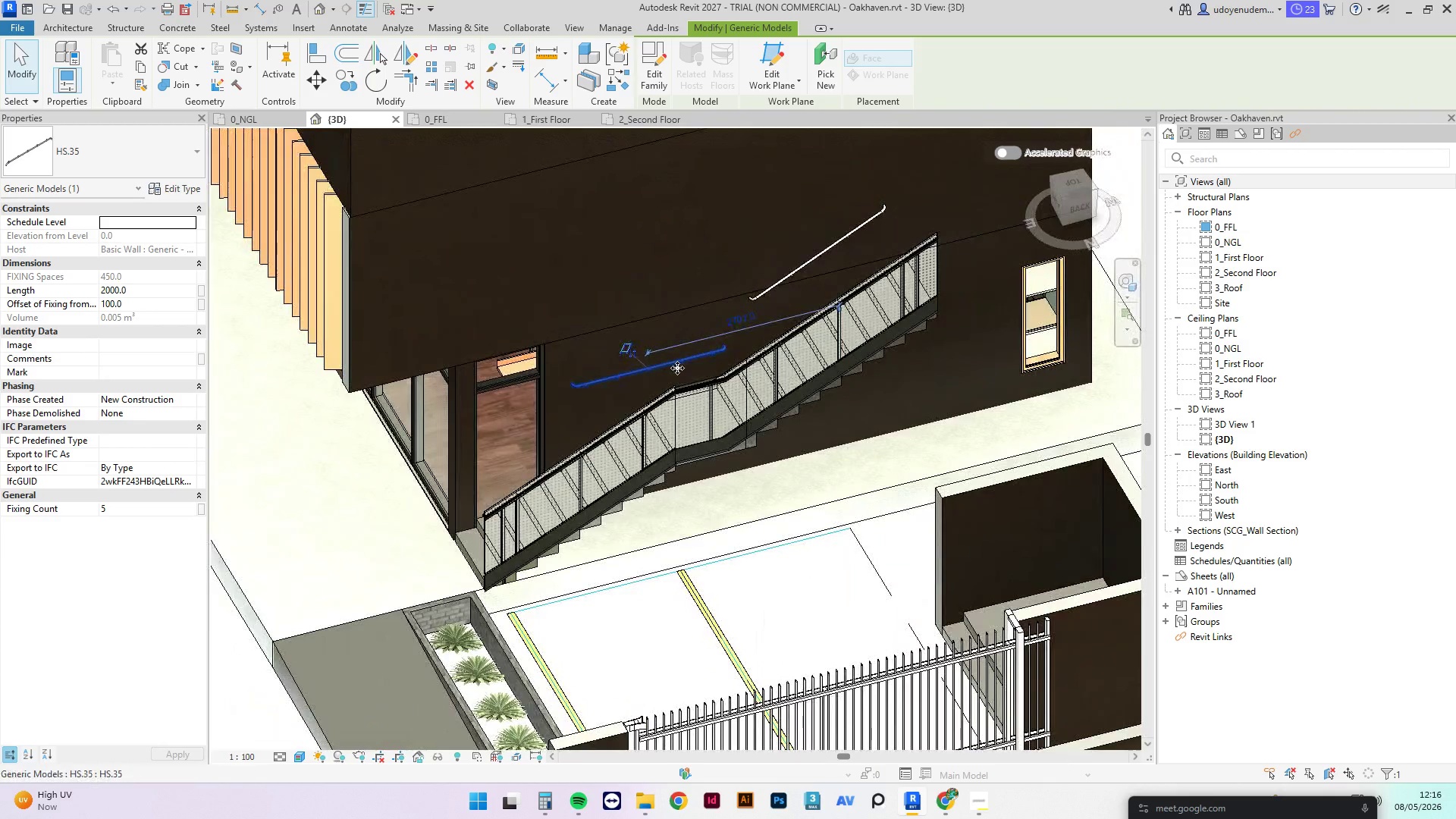 
scroll: coordinate [645, 383], scroll_direction: down, amount: 5.0
 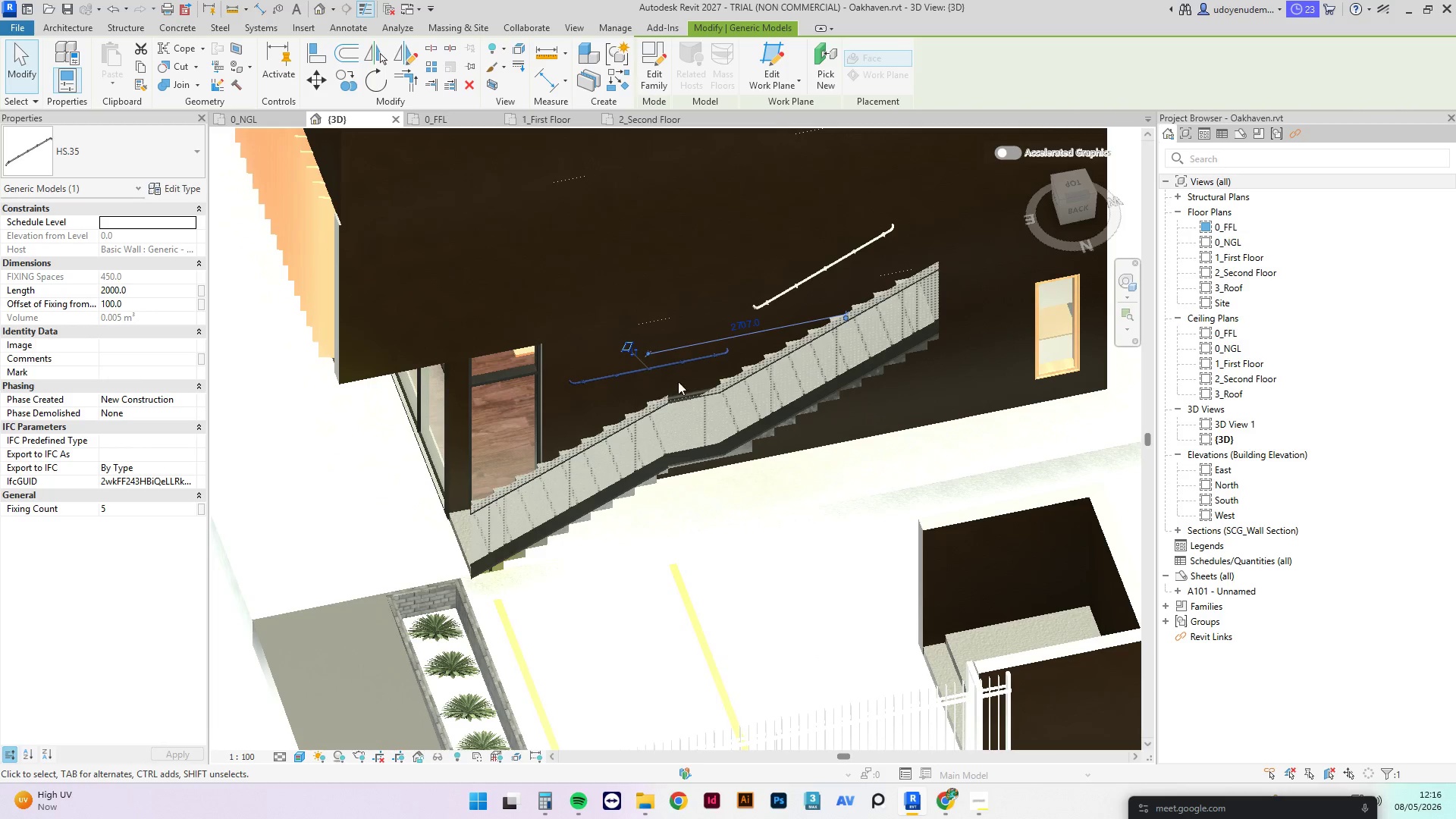 
scroll: coordinate [671, 374], scroll_direction: up, amount: 3.0
 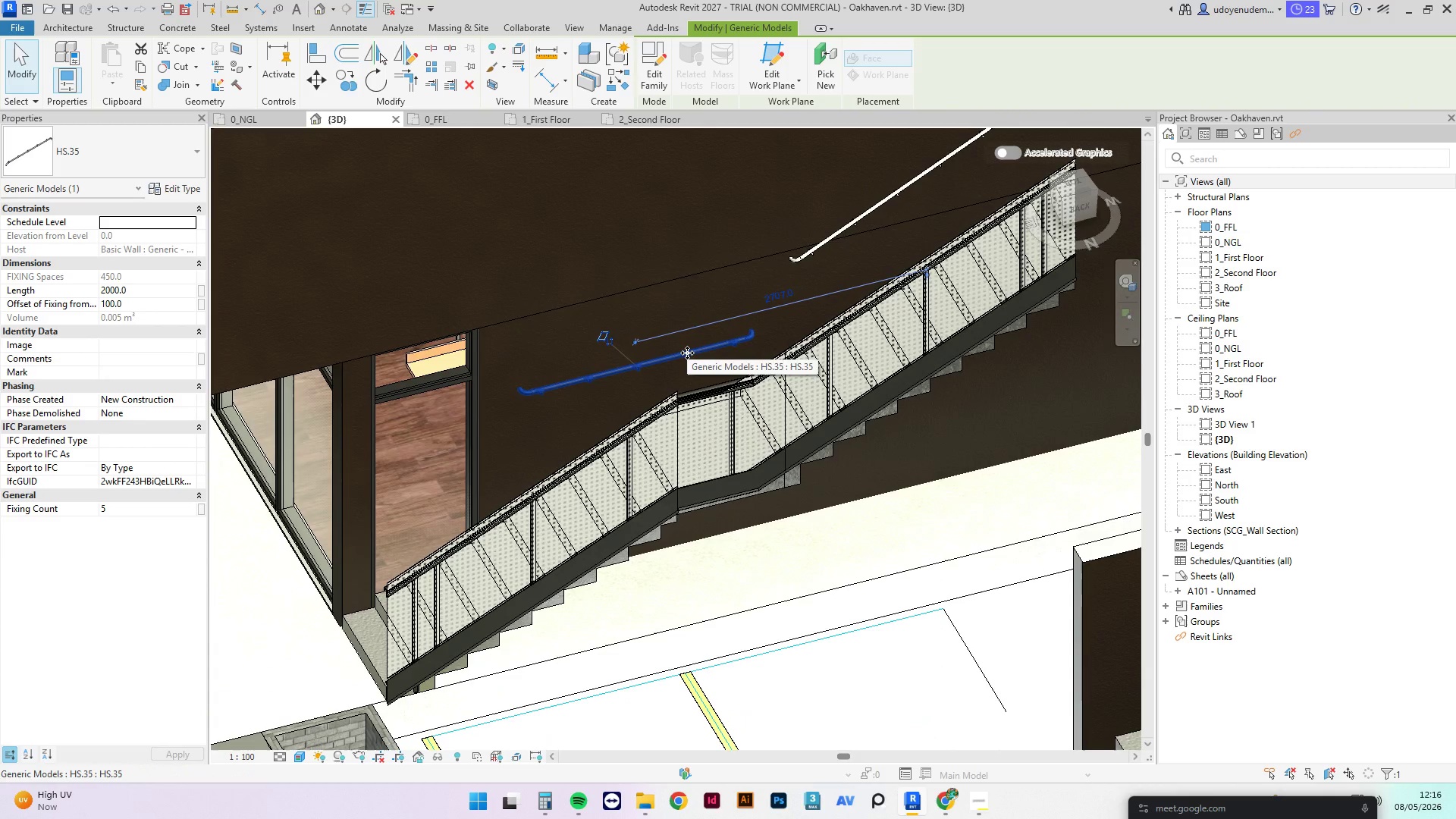 
key(Control+Z)
 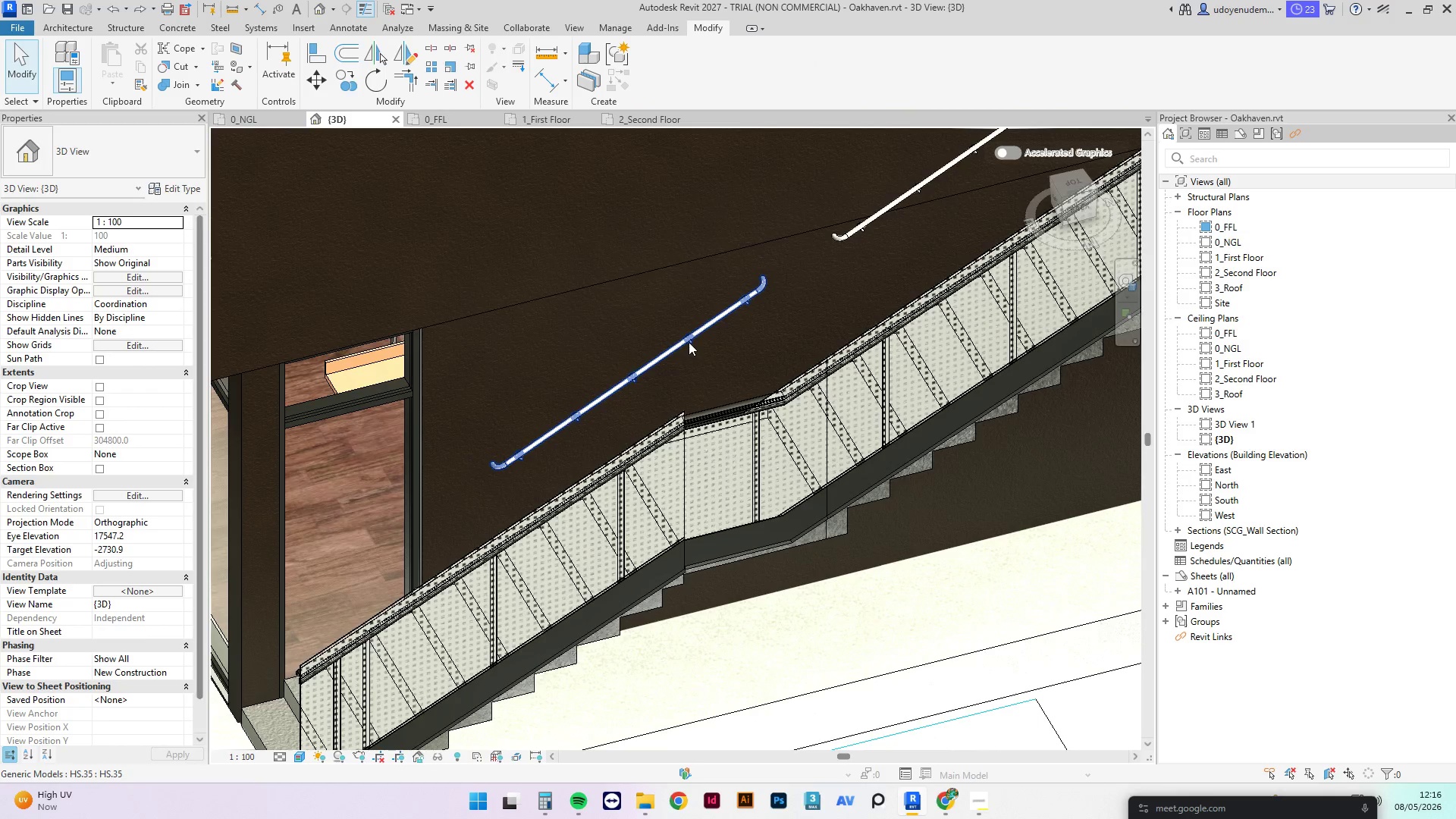 
left_click([689, 342])
 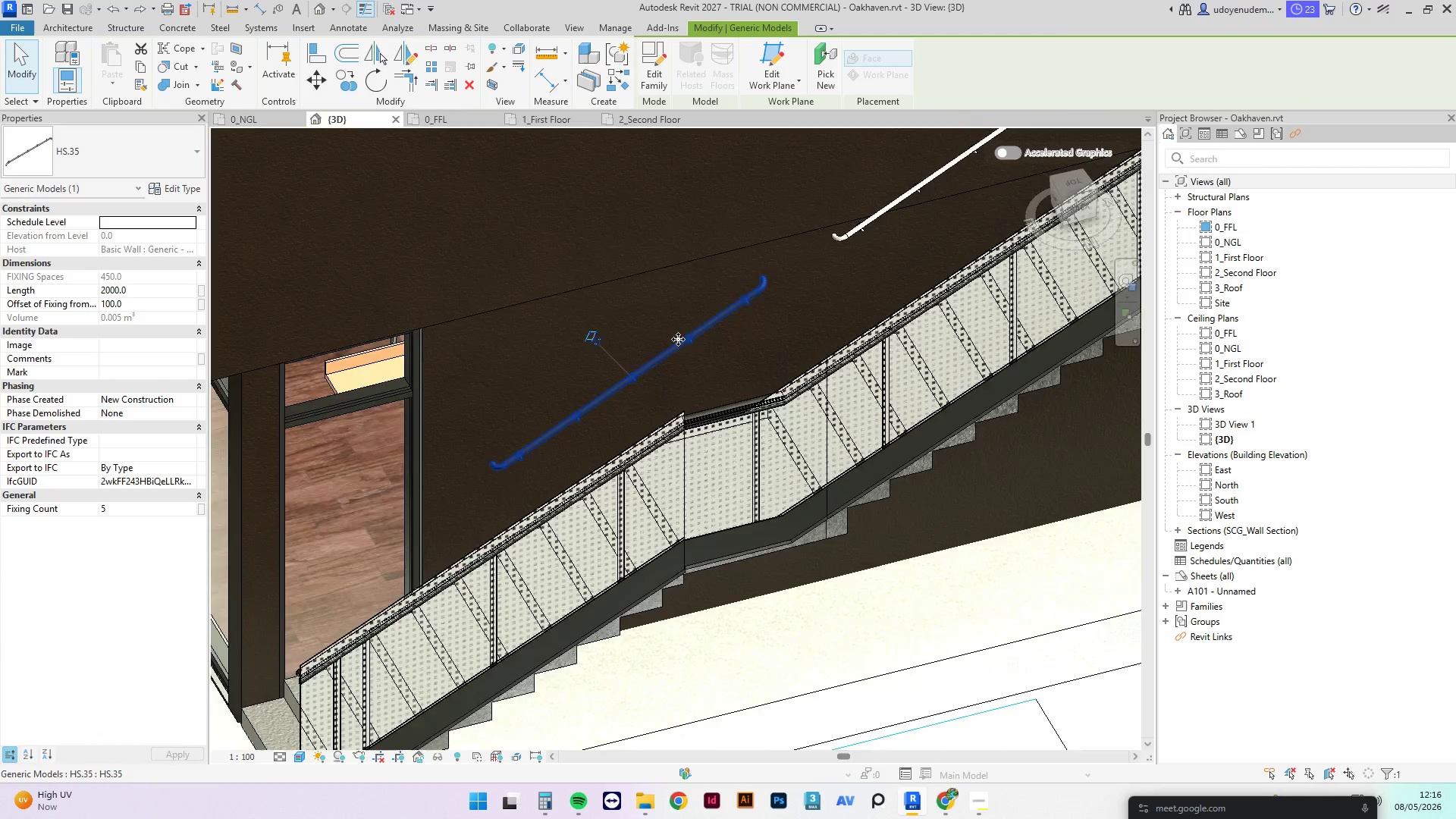 
scroll: coordinate [677, 339], scroll_direction: down, amount: 3.0
 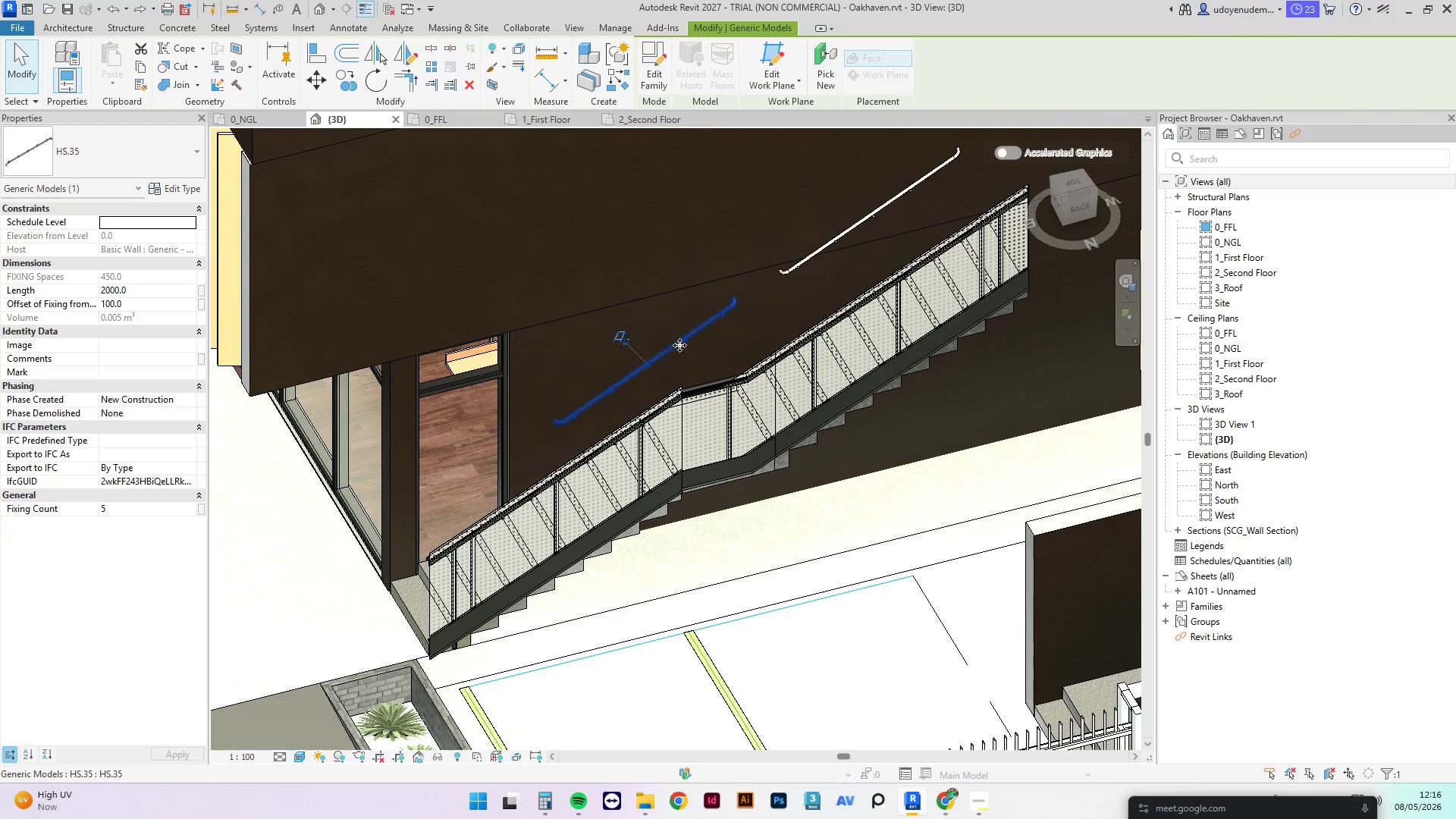 
left_click_drag(start_coordinate=[679, 345], to_coordinate=[533, 450])
 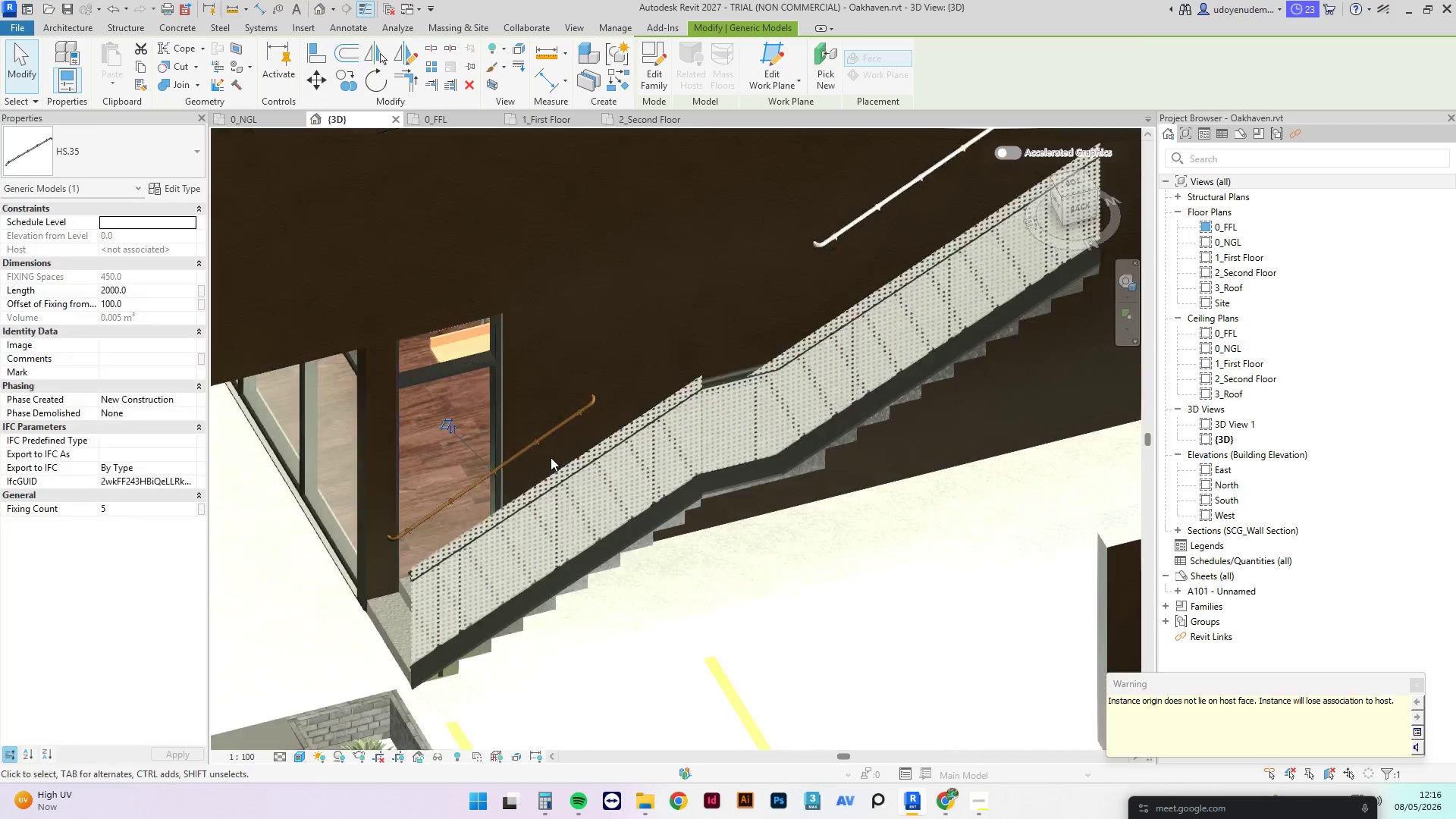 
scroll: coordinate [551, 457], scroll_direction: up, amount: 3.0
 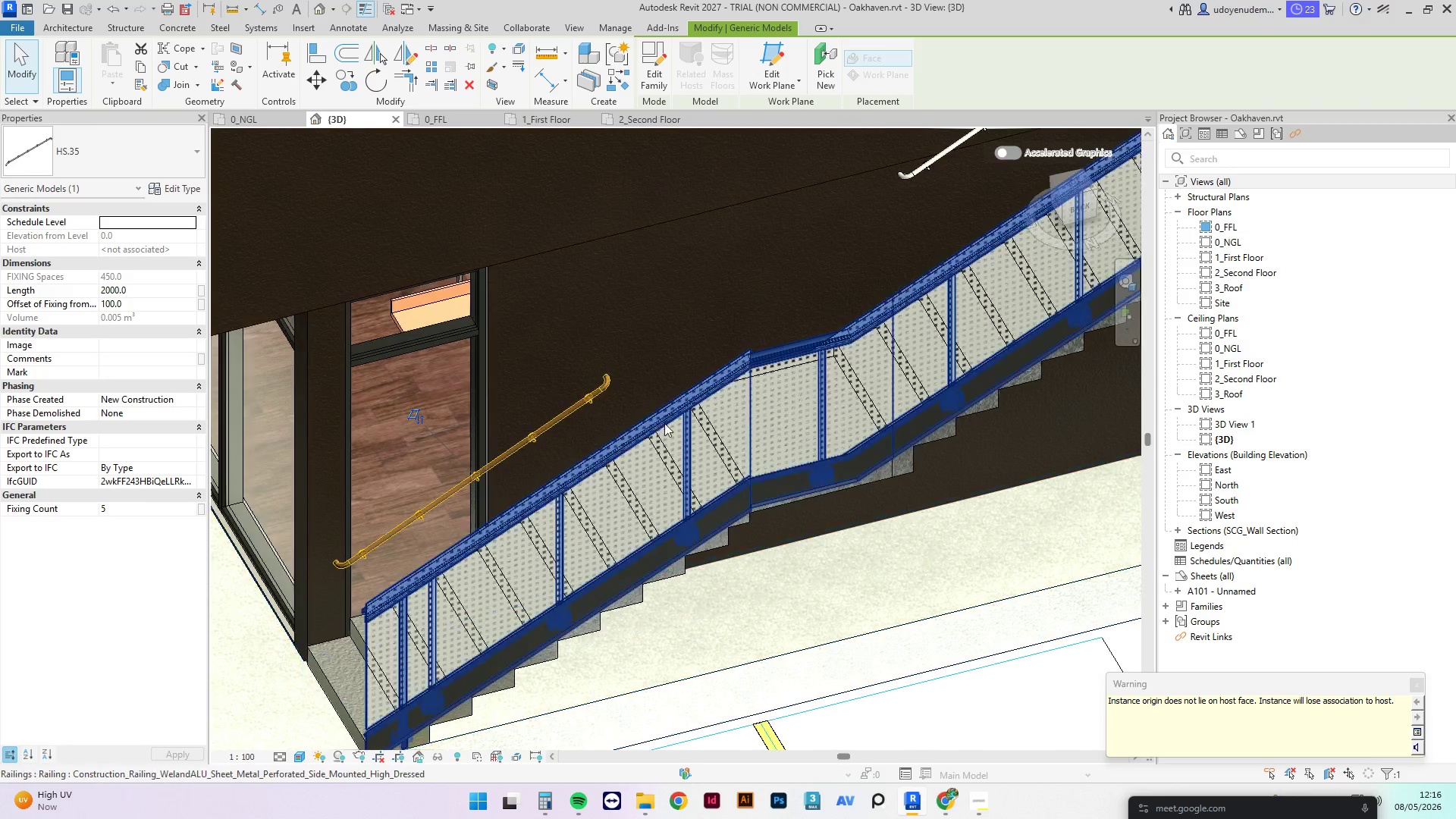 
key(Escape)
 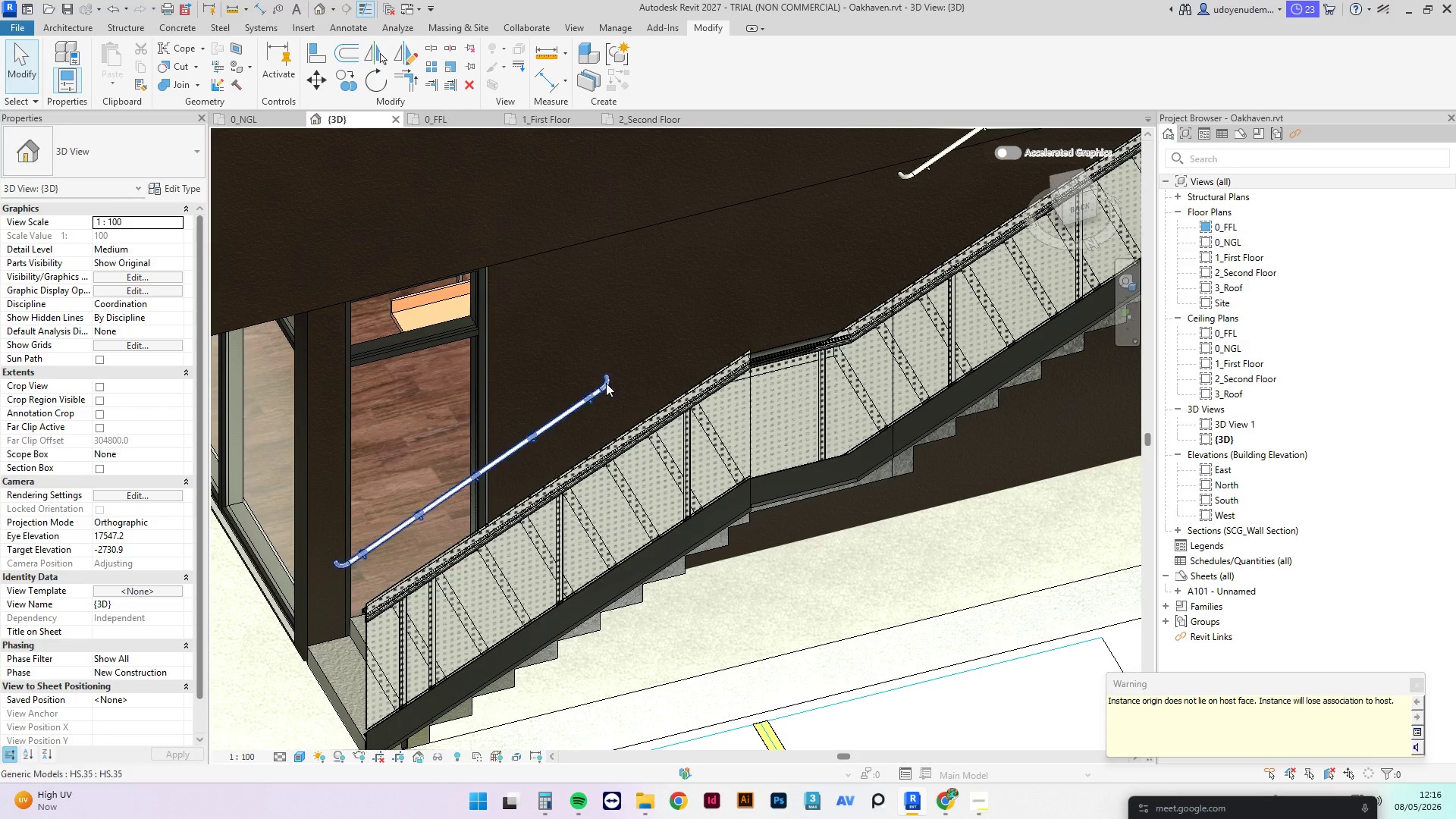 
key(Escape)
 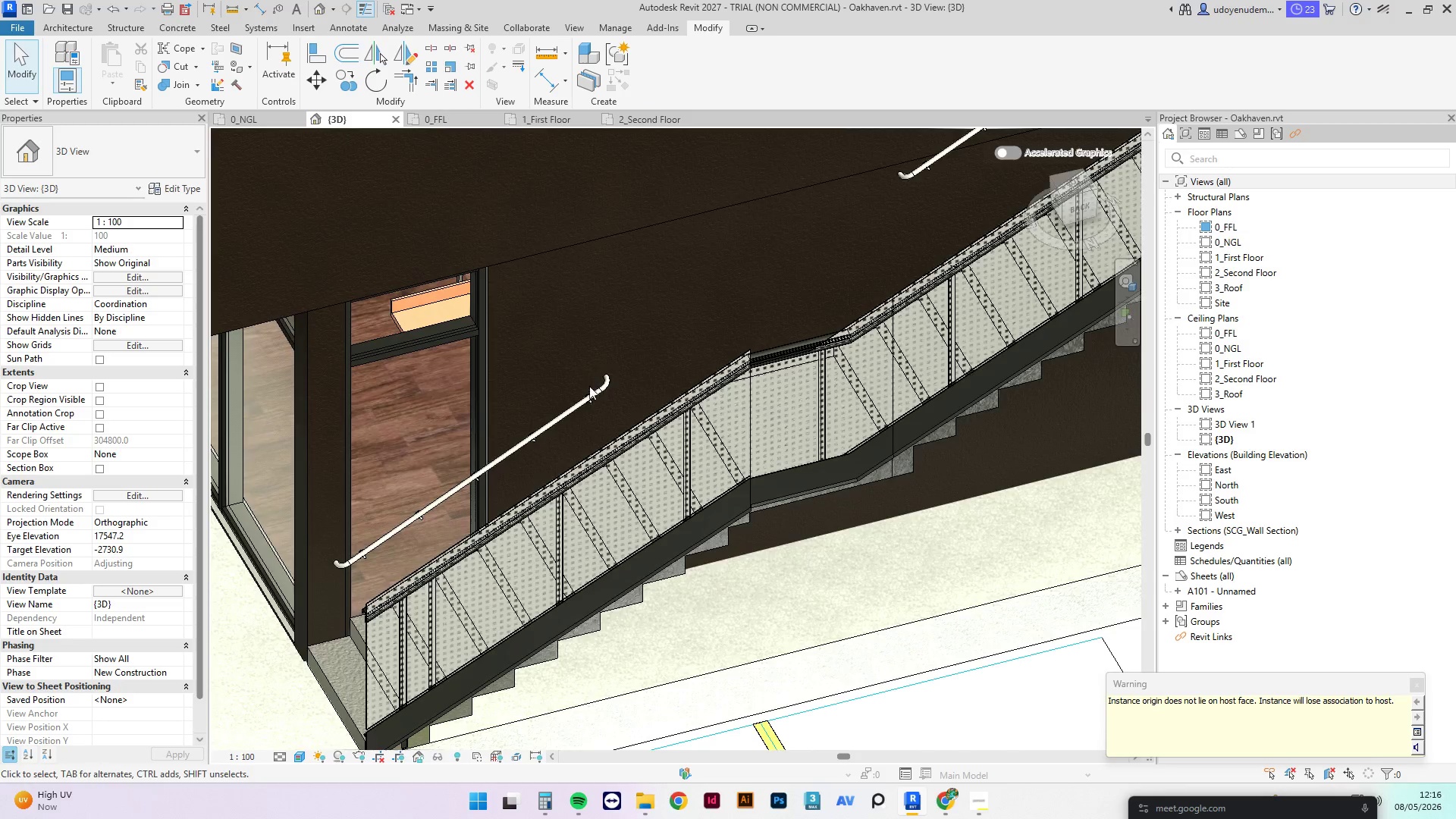 
scroll: coordinate [588, 392], scroll_direction: up, amount: 3.0
 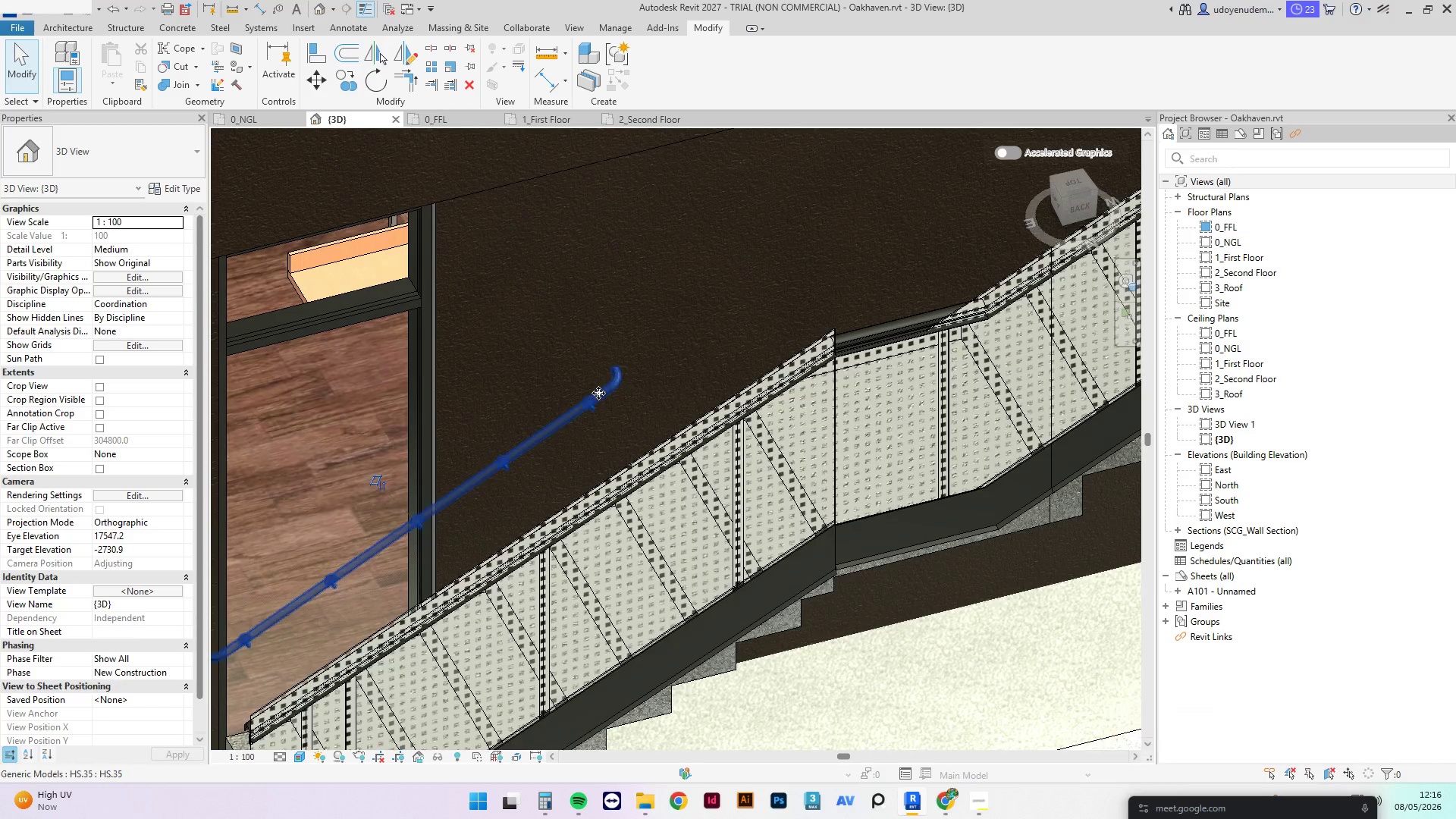 
hold_key(key=ShiftLeft, duration=1.36)
 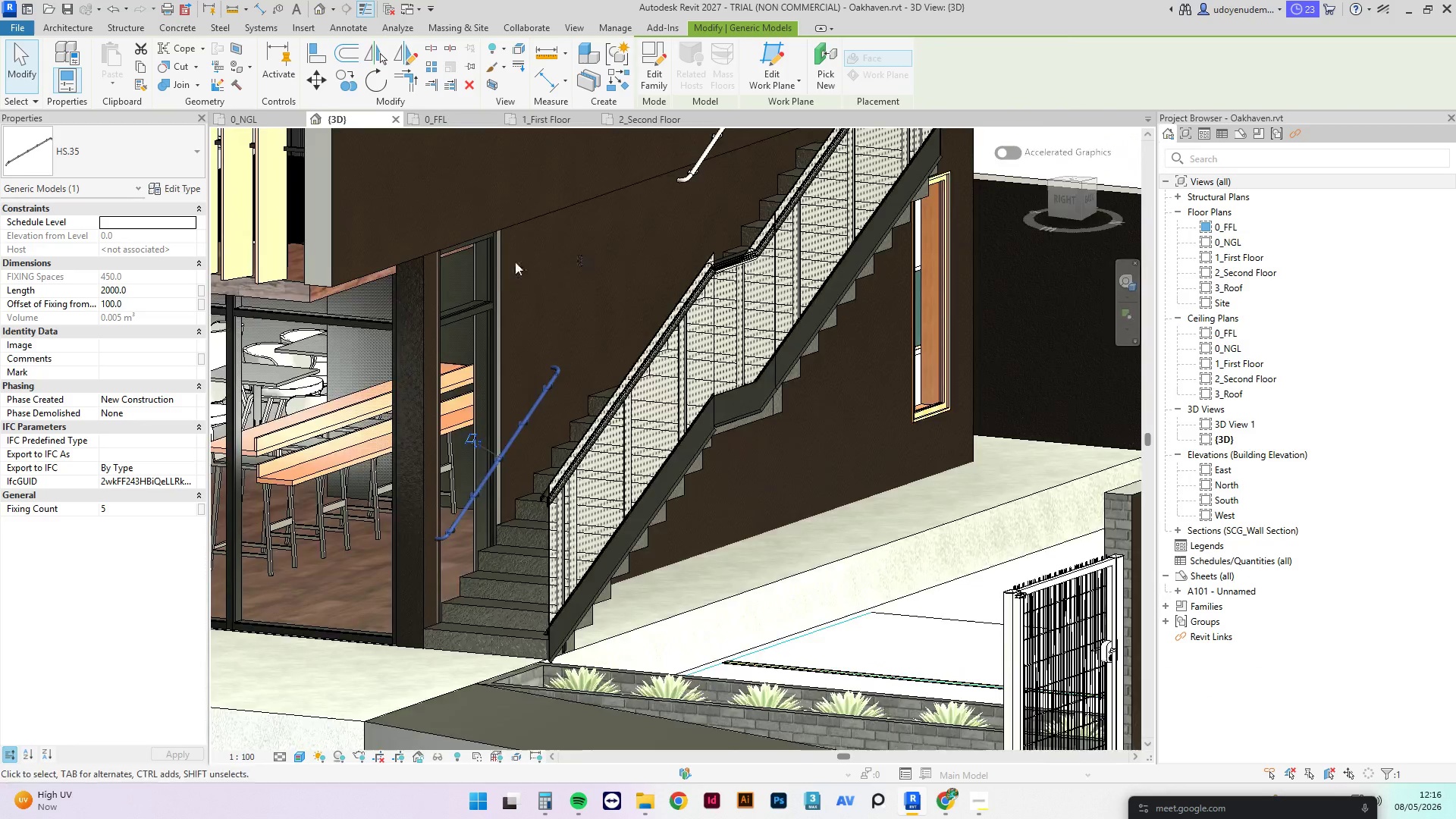 
scroll: coordinate [630, 363], scroll_direction: down, amount: 4.0
 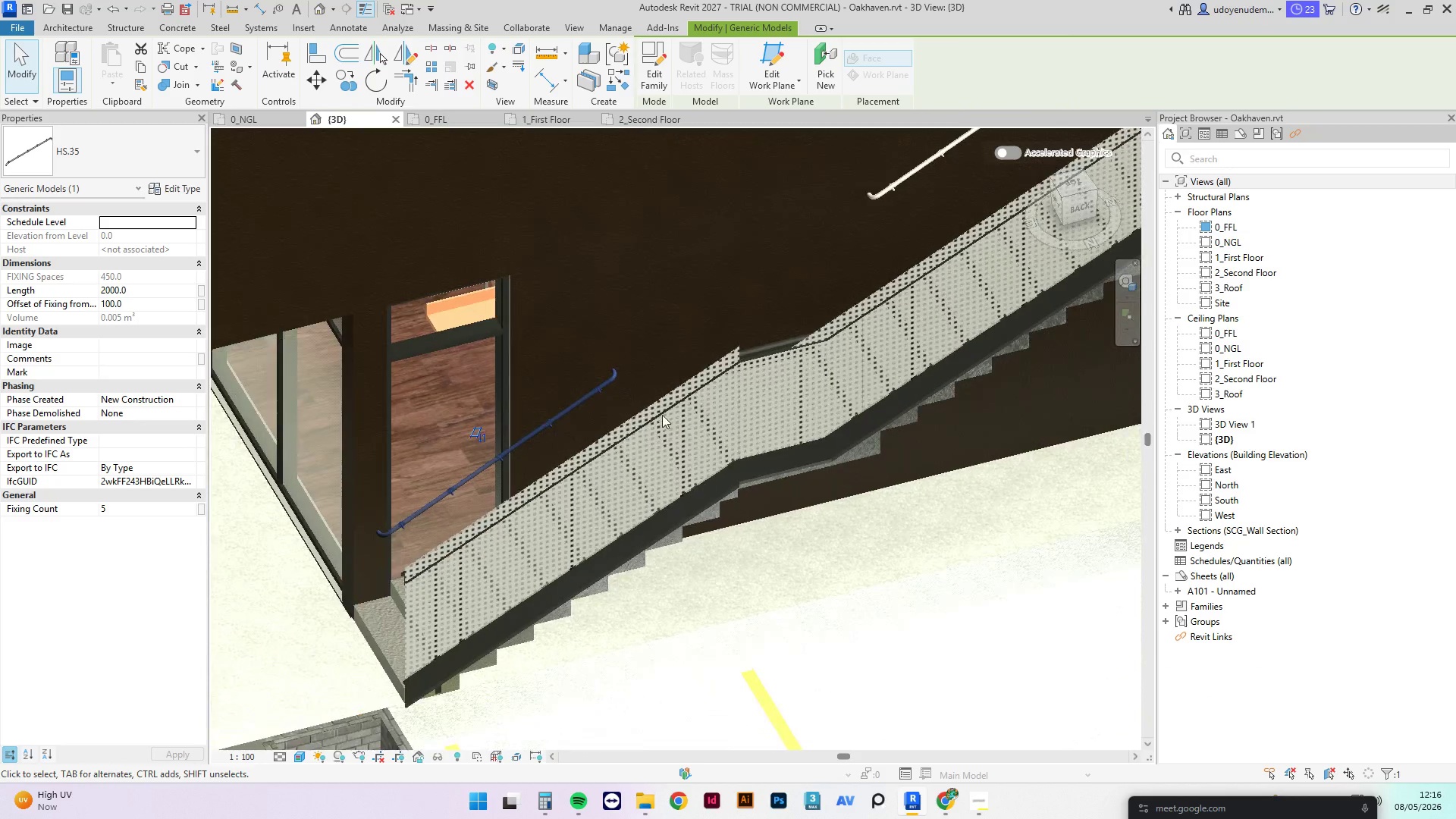 
scroll: coordinate [585, 439], scroll_direction: up, amount: 6.0
 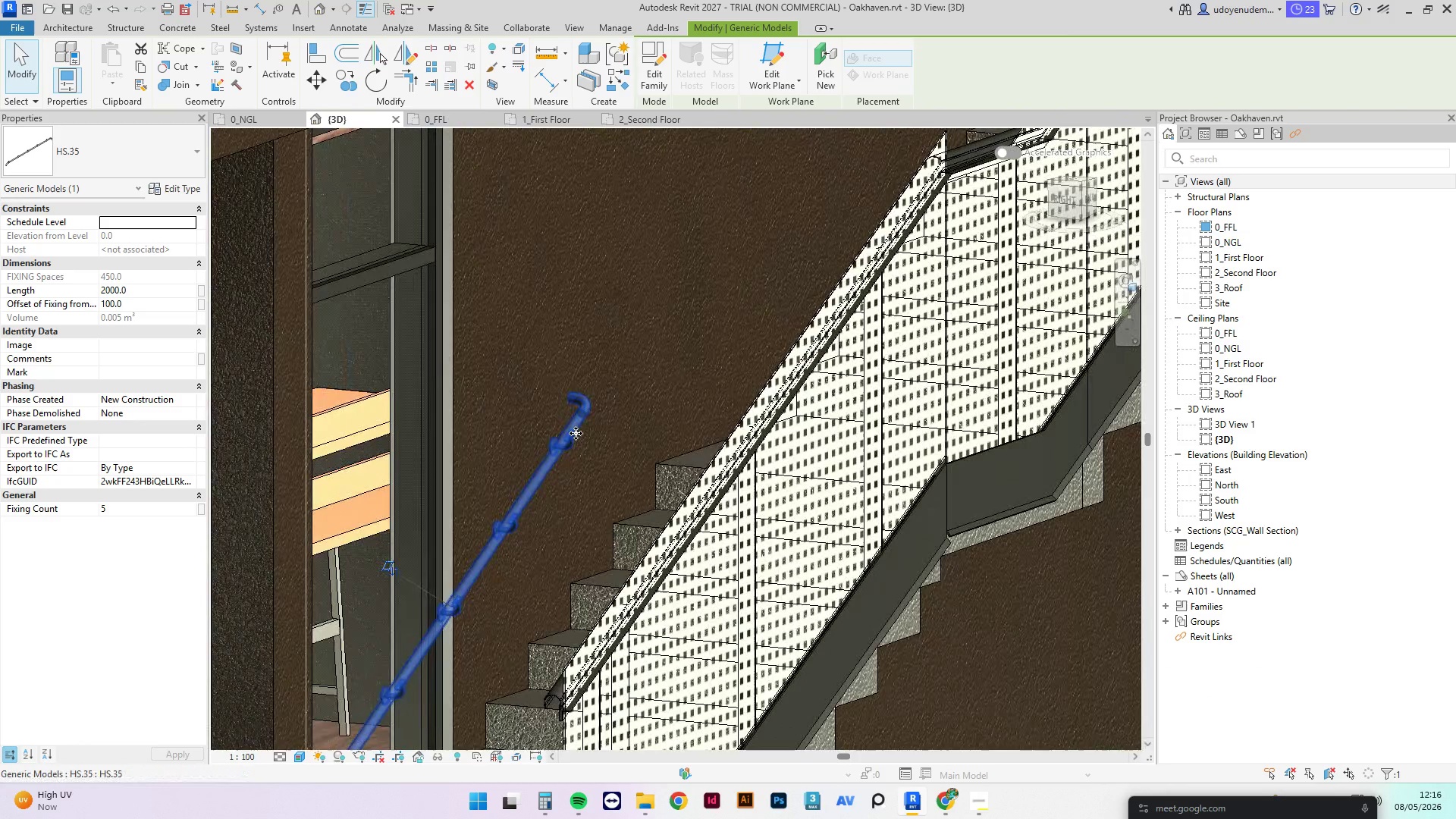 
left_click_drag(start_coordinate=[576, 433], to_coordinate=[570, 384])
 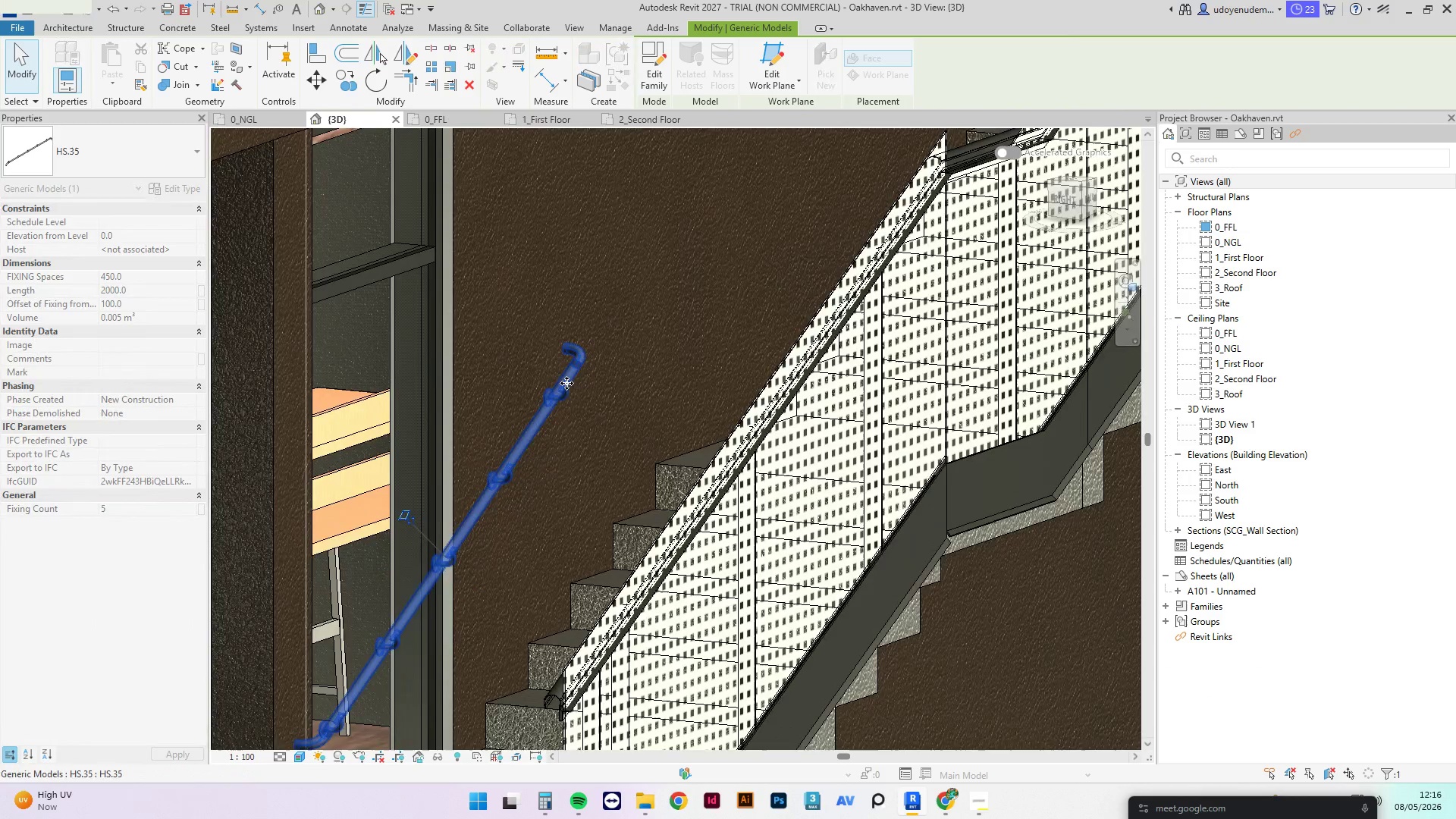 
hold_key(key=ShiftLeft, duration=2.53)
 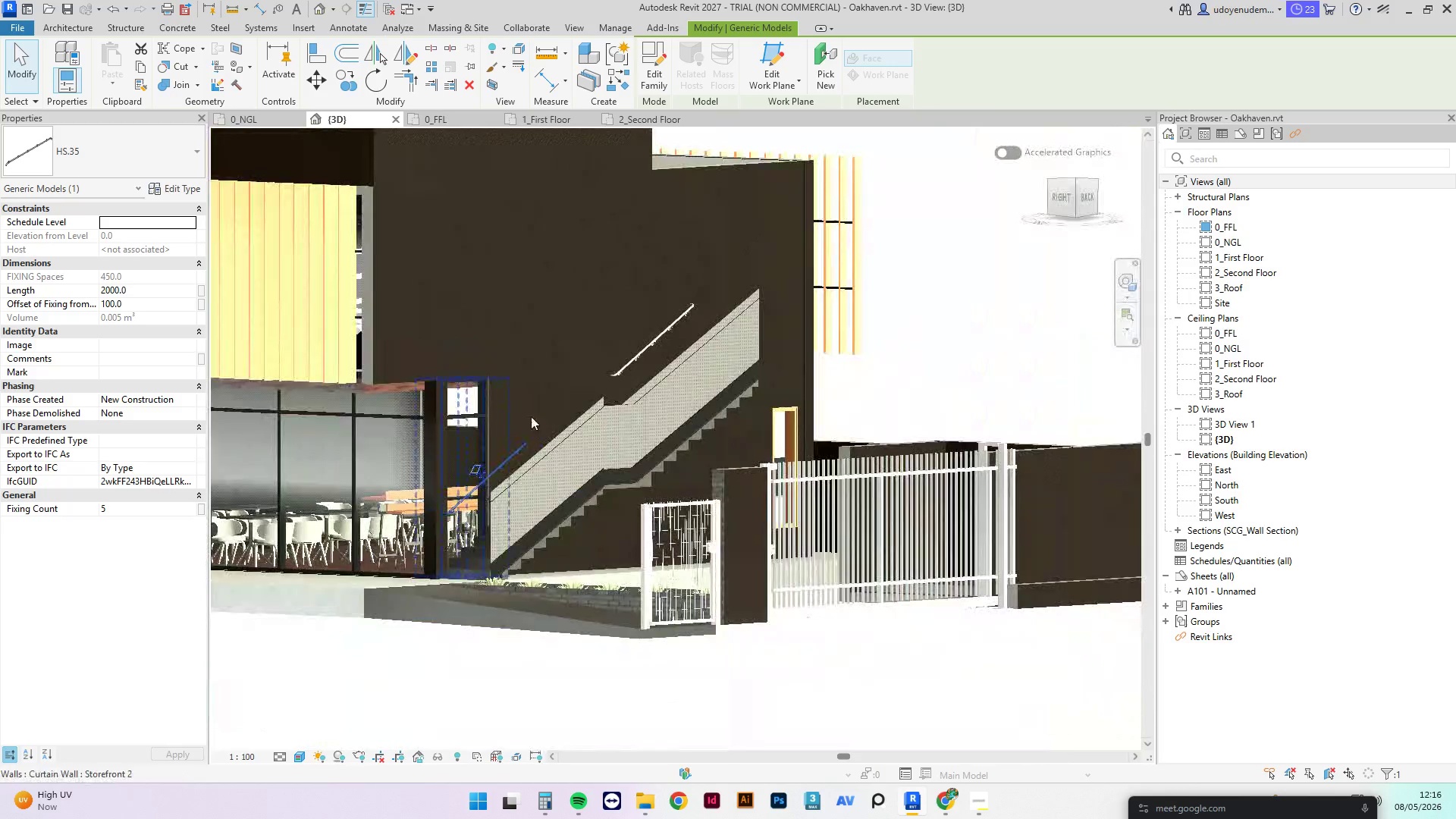 
scroll: coordinate [595, 372], scroll_direction: down, amount: 5.0
 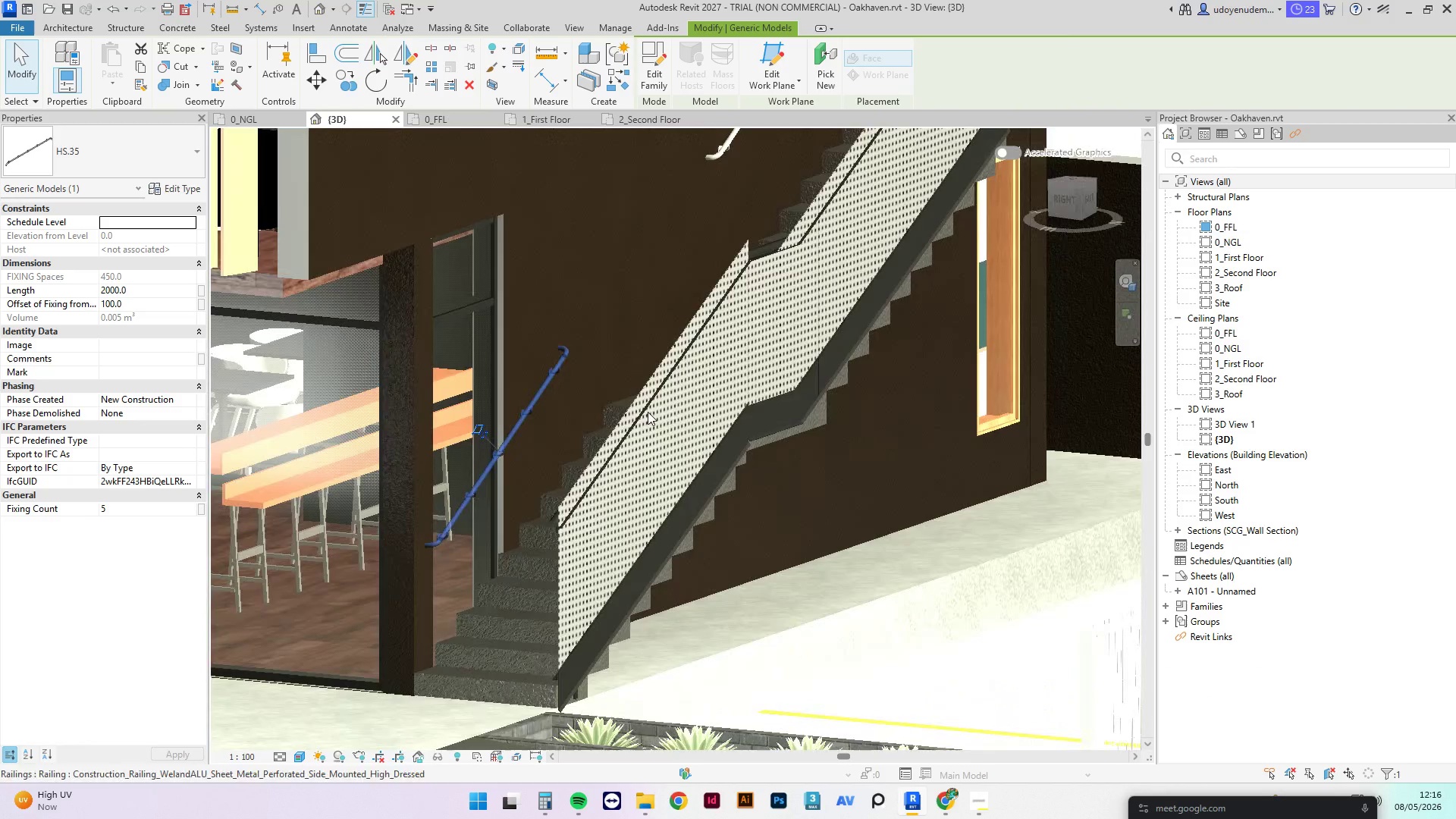 
hold_key(key=ShiftLeft, duration=3.0)
 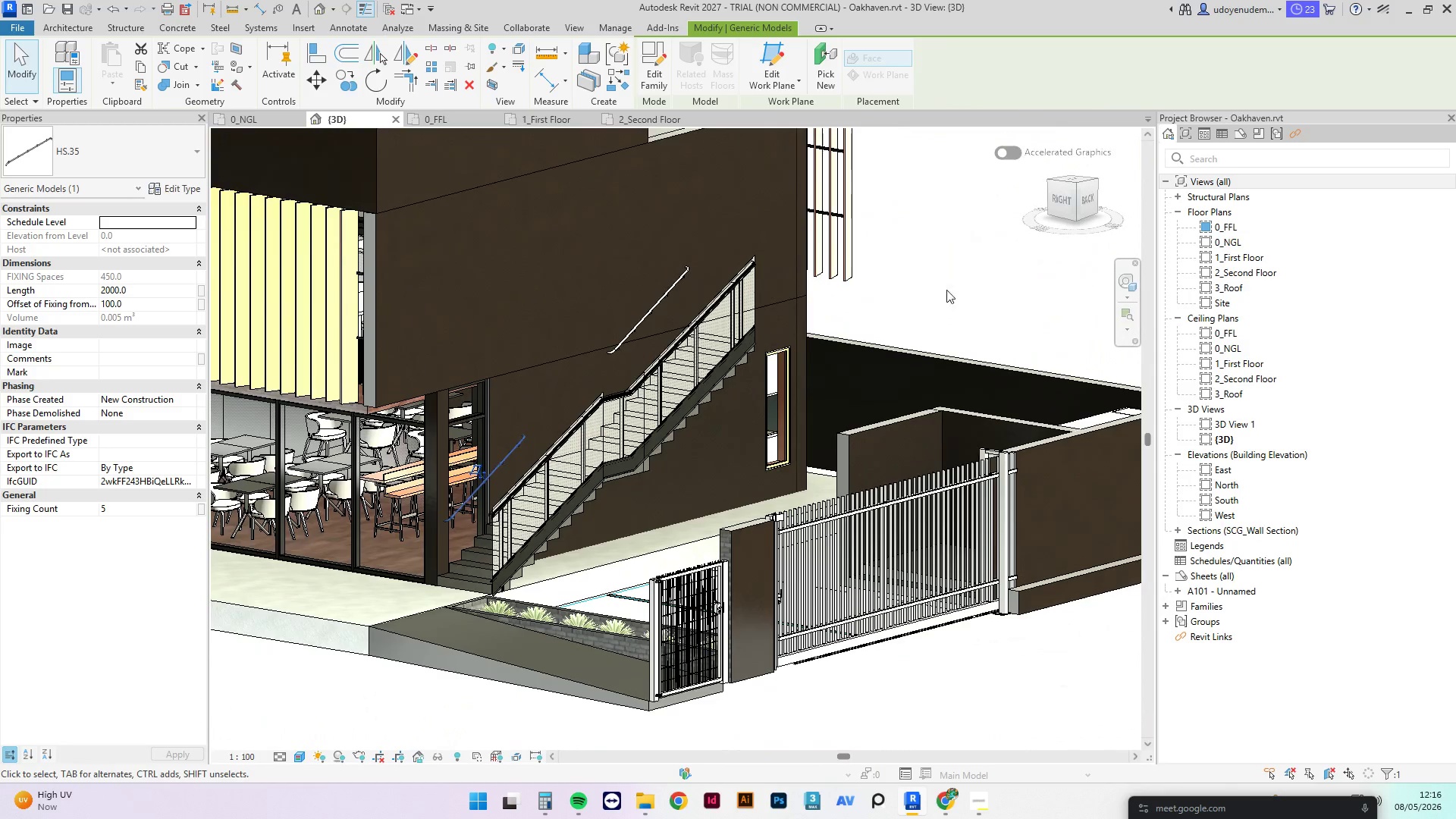 
scroll: coordinate [463, 506], scroll_direction: down, amount: 5.0
 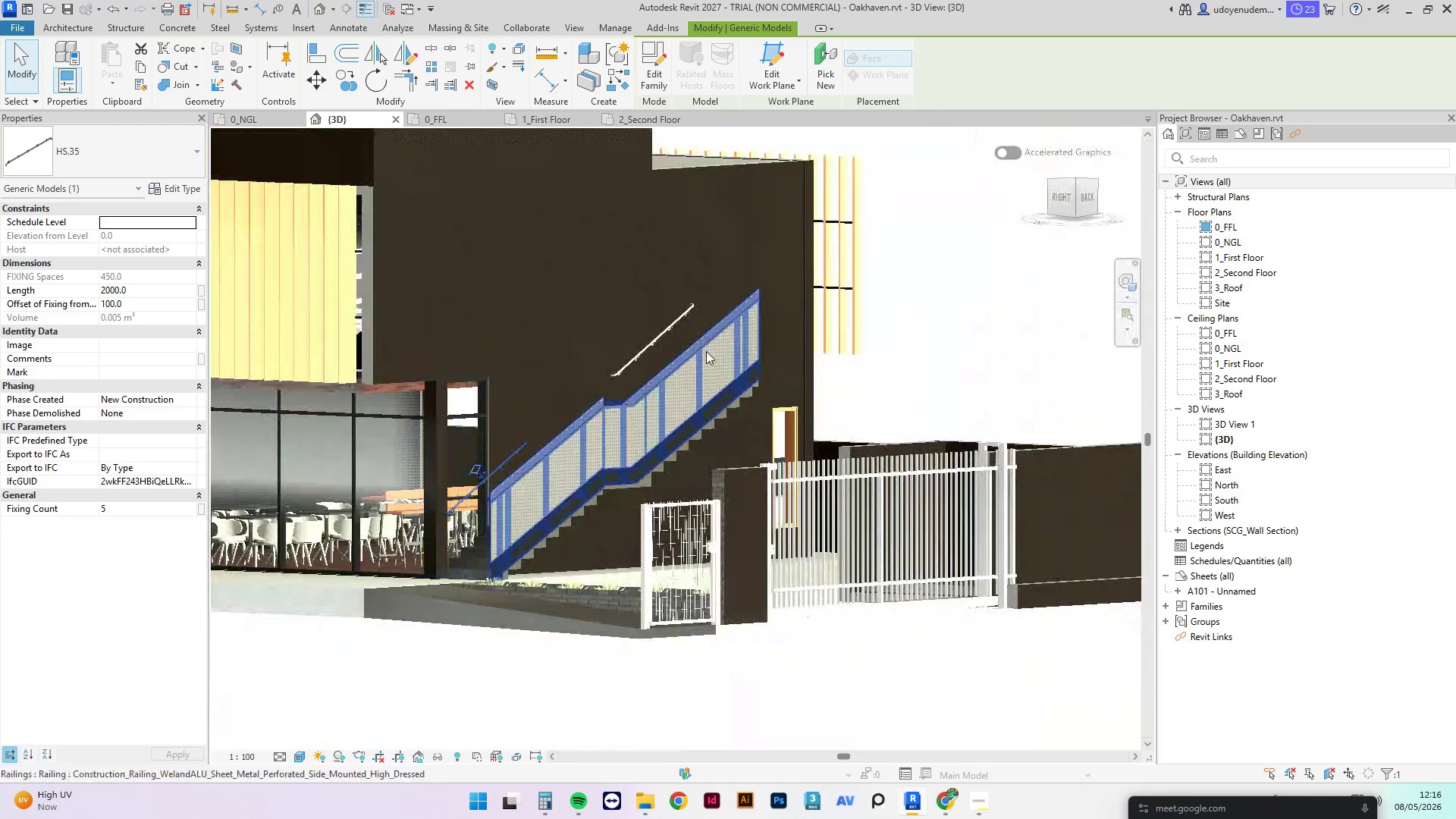 
left_click([947, 289])
 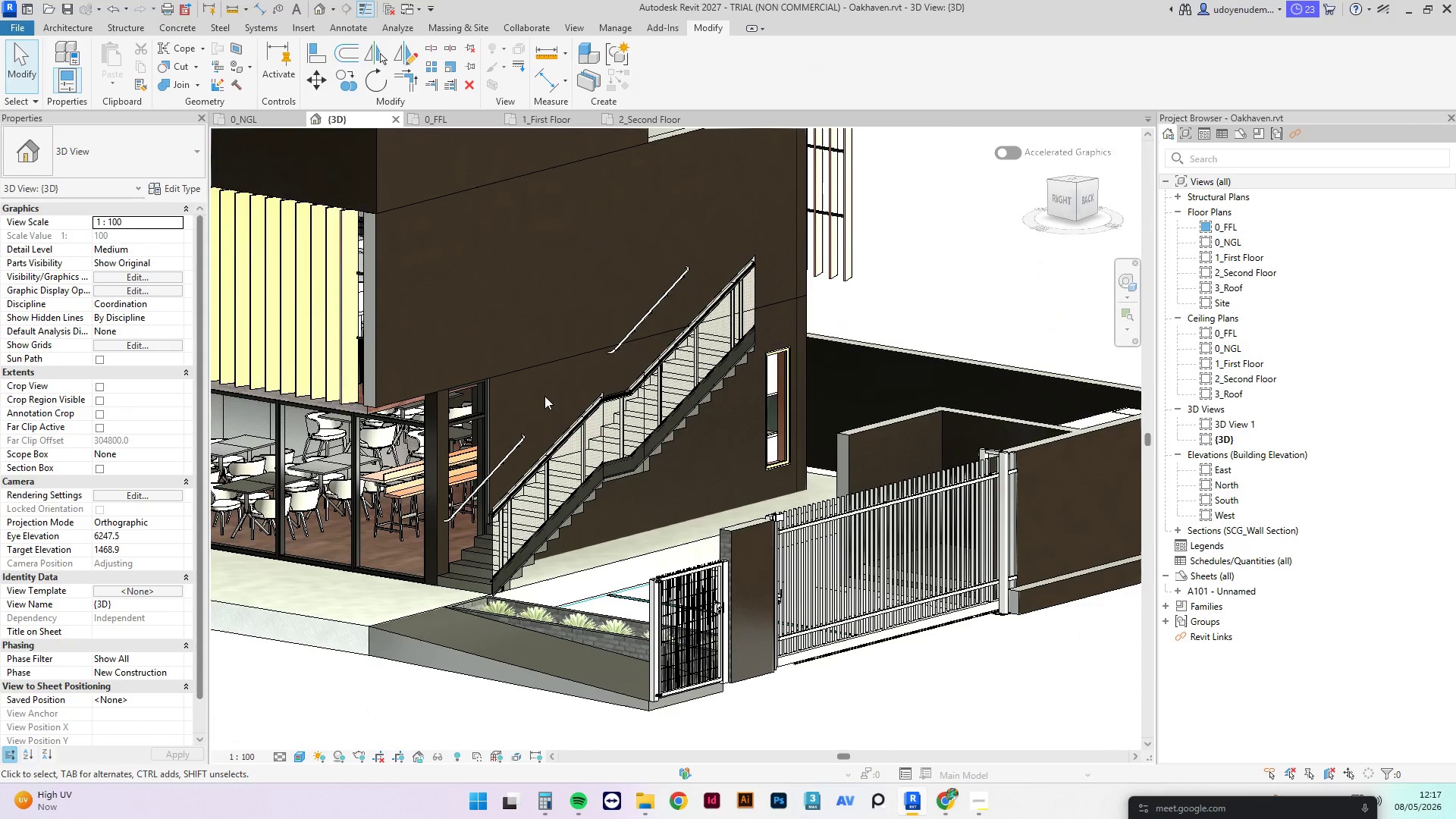 
scroll: coordinate [541, 444], scroll_direction: up, amount: 3.0
 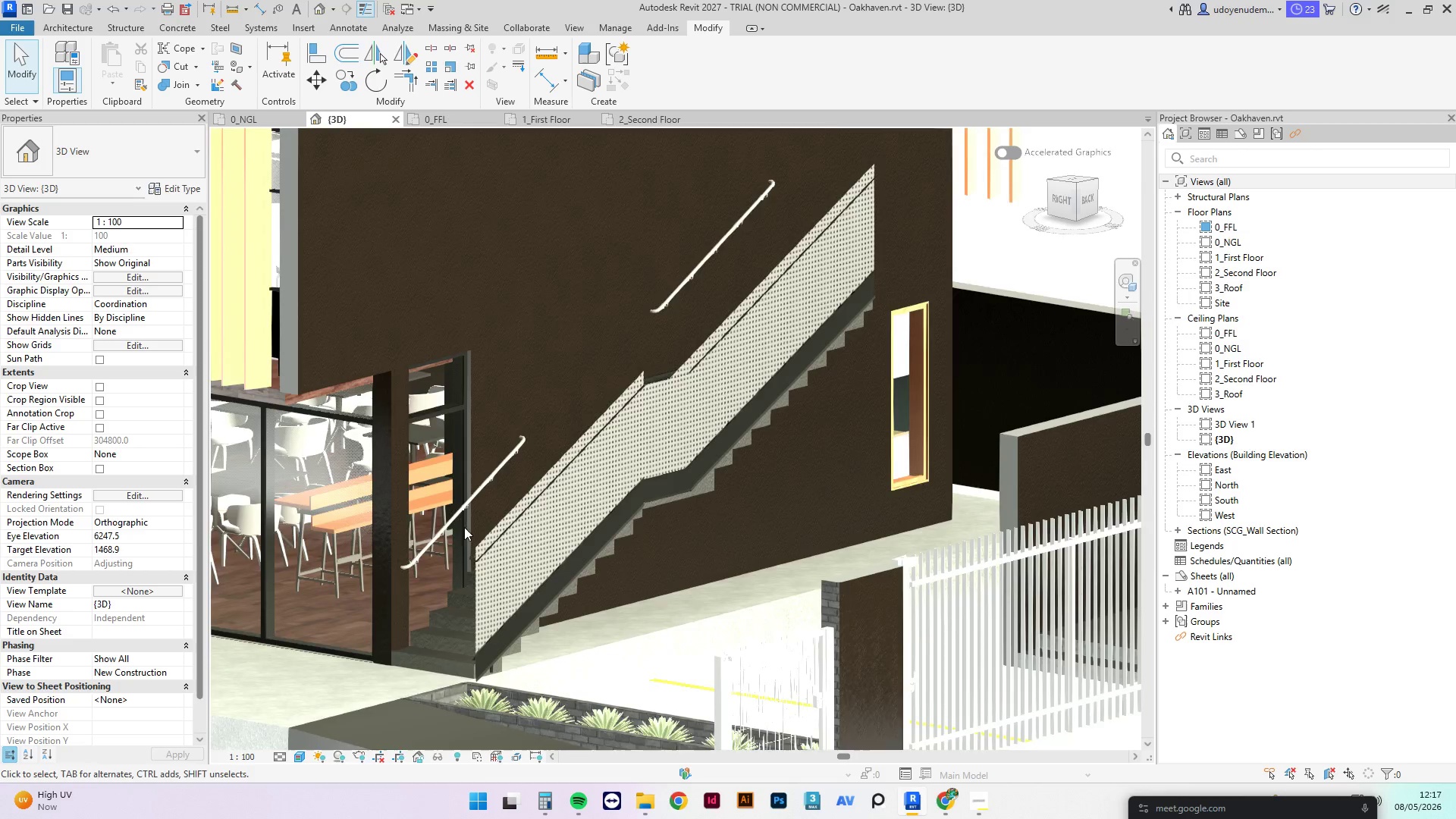 
scroll: coordinate [446, 545], scroll_direction: down, amount: 4.0
 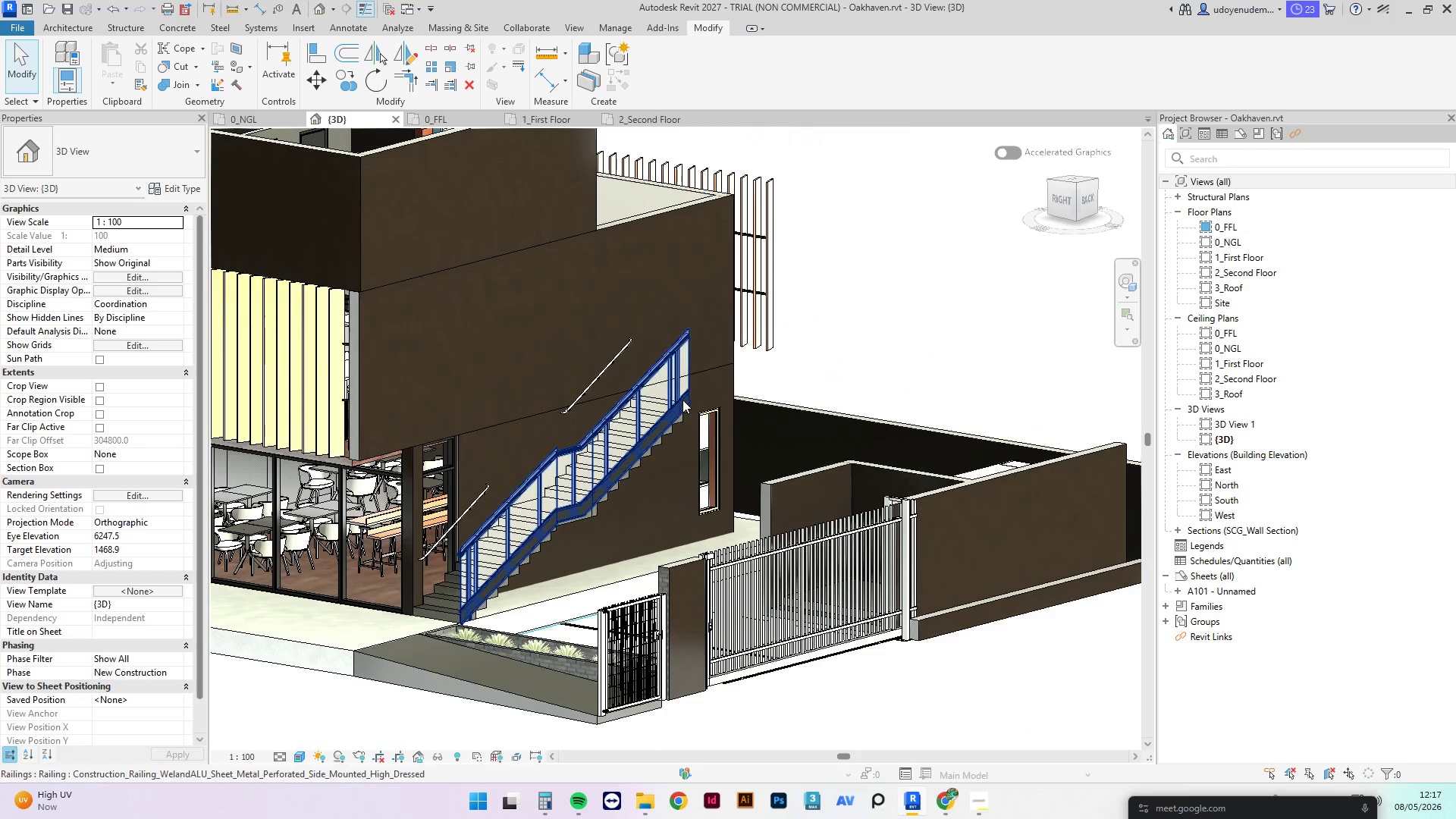 
key(Control+ControlLeft)
 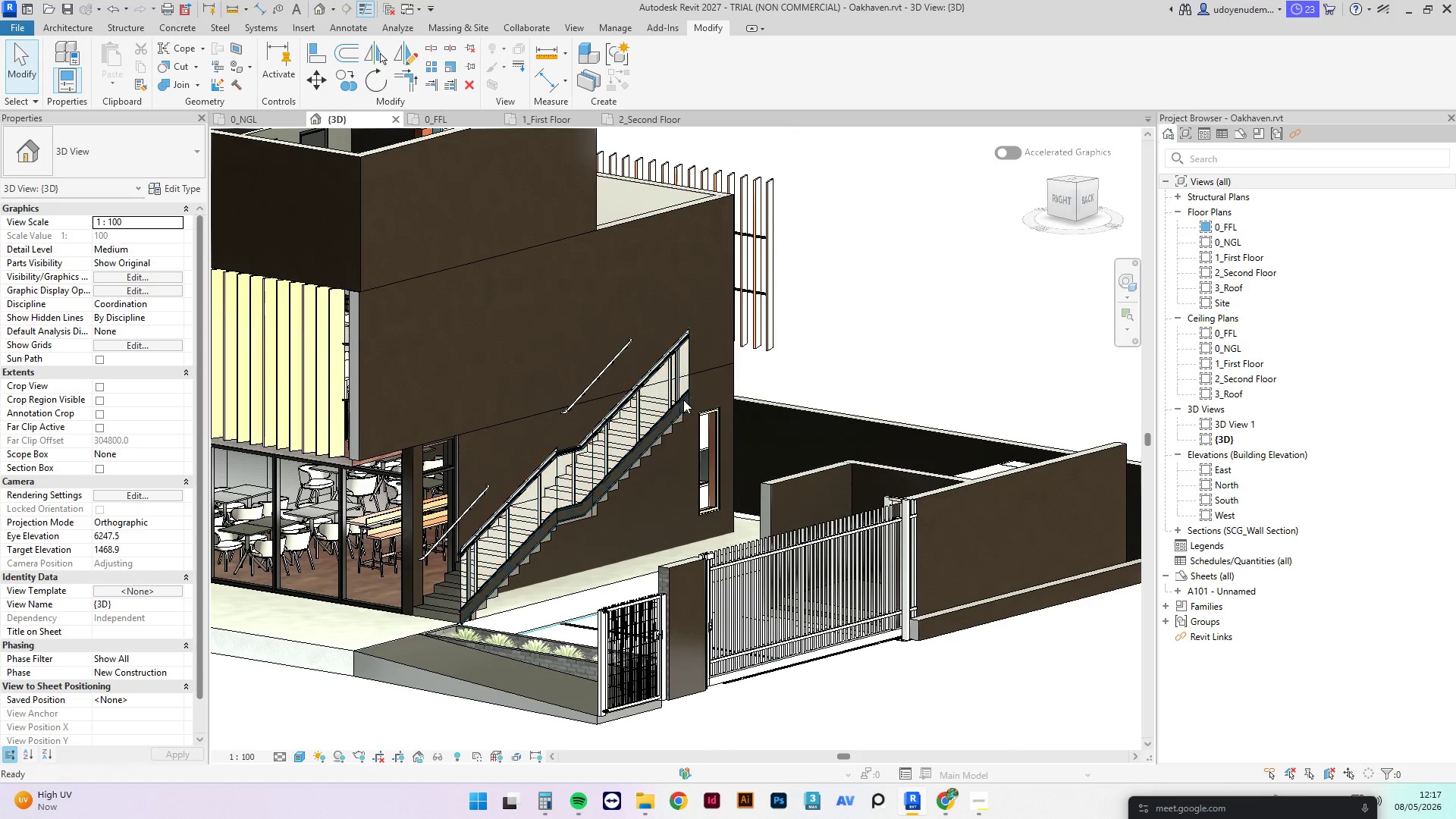 
key(Control+S)
 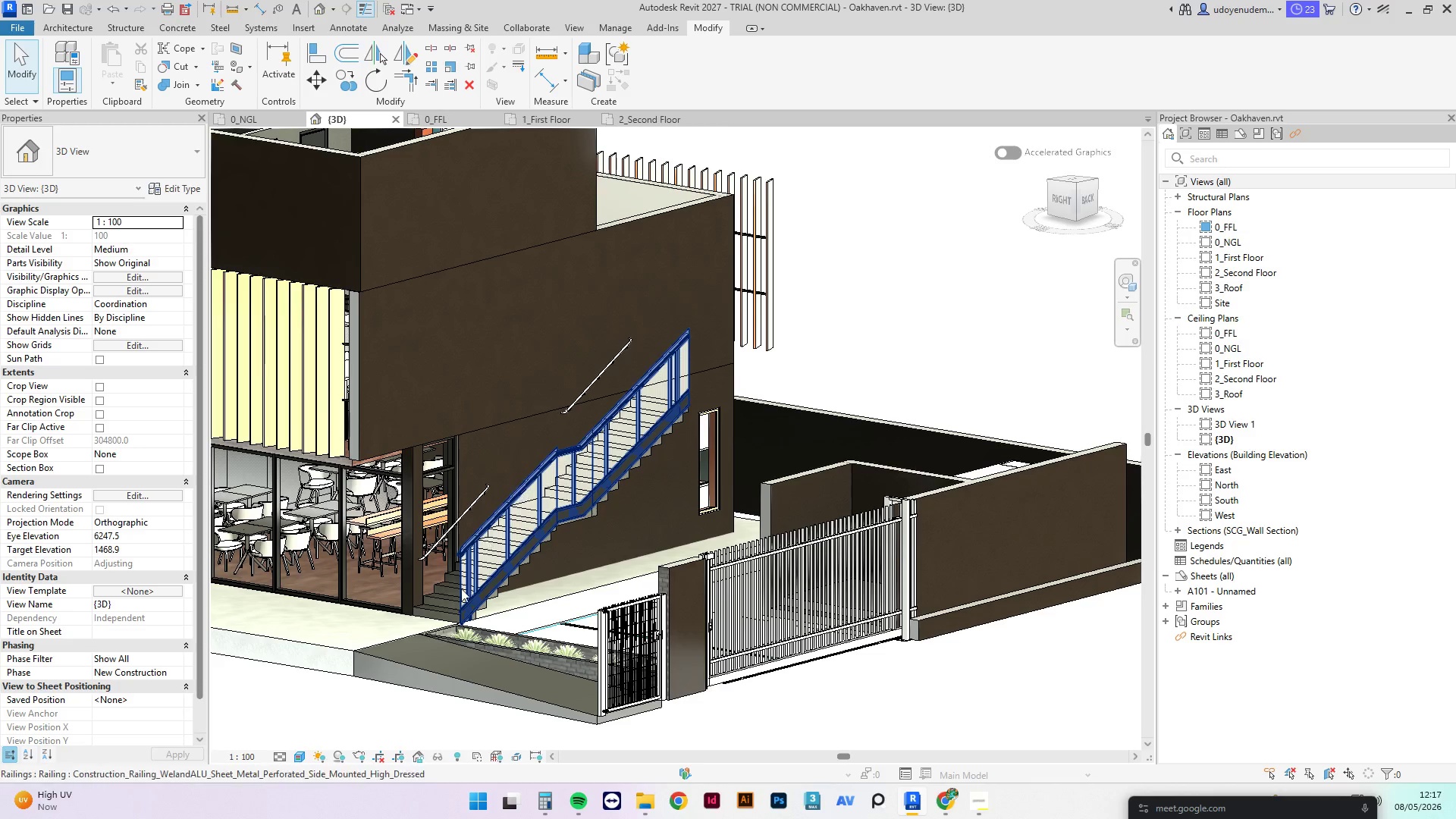 
scroll: coordinate [686, 403], scroll_direction: up, amount: 1.0
 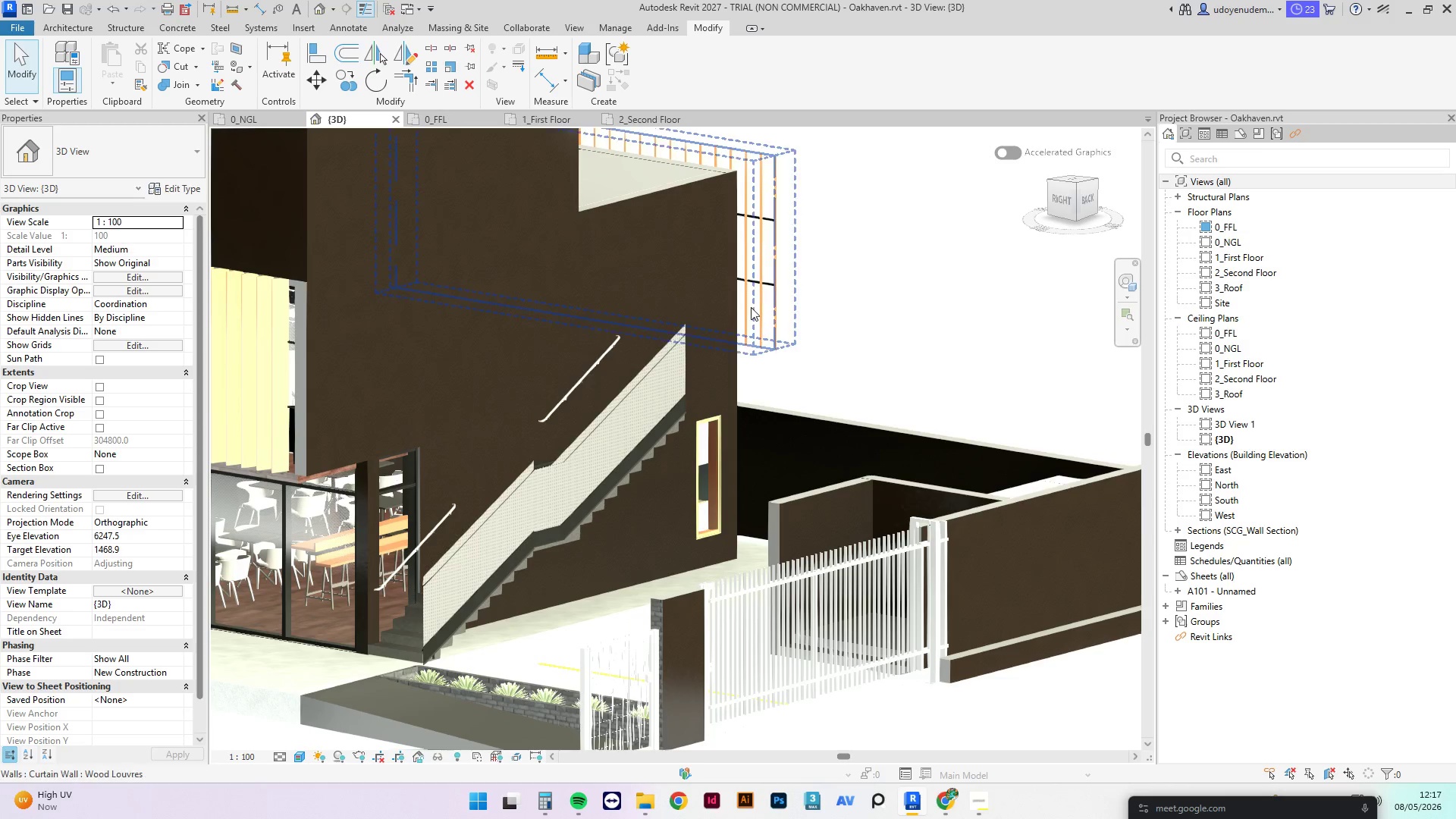 
scroll: coordinate [666, 334], scroll_direction: down, amount: 2.0
 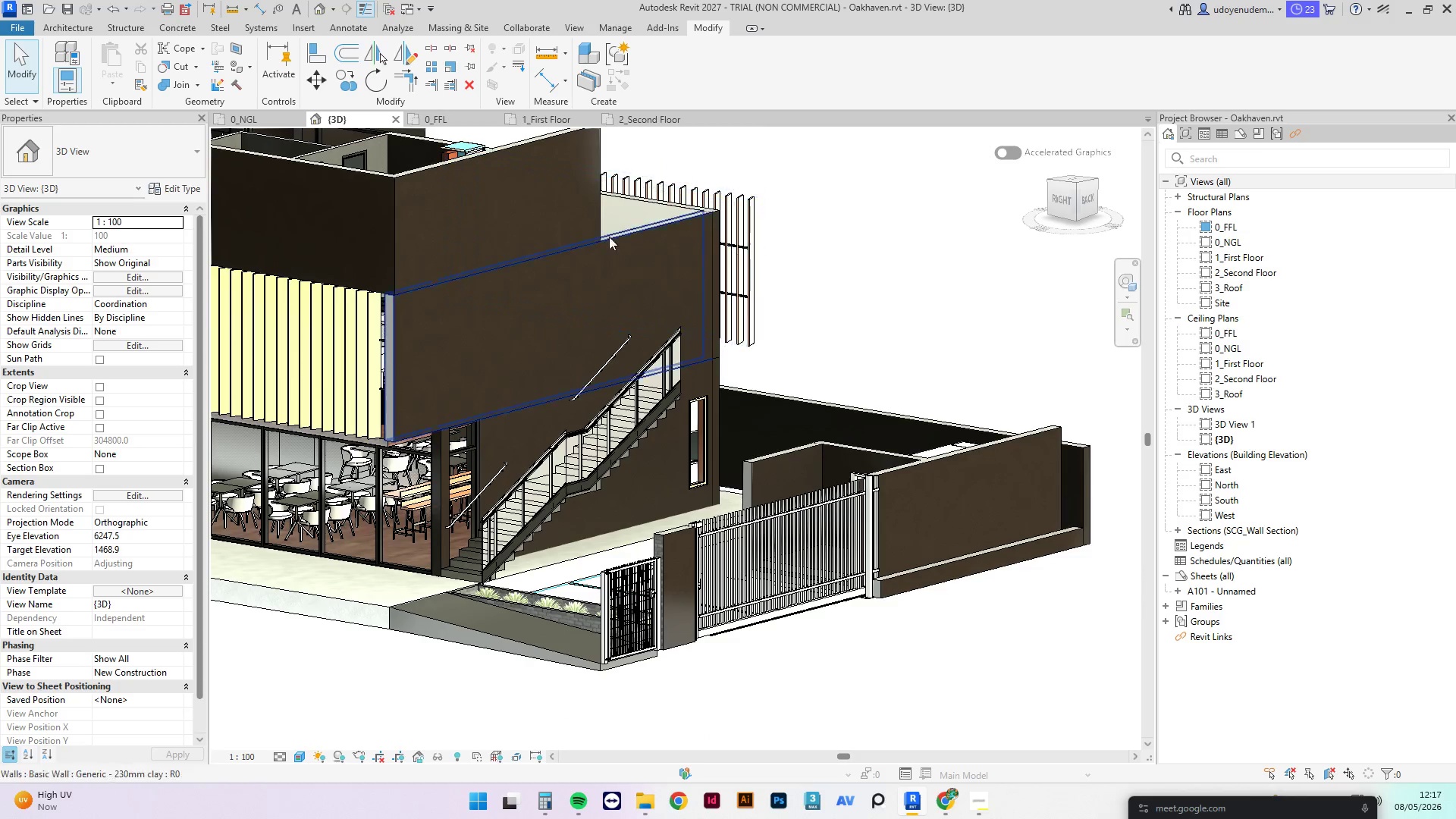 
scroll: coordinate [462, 375], scroll_direction: up, amount: 2.0
 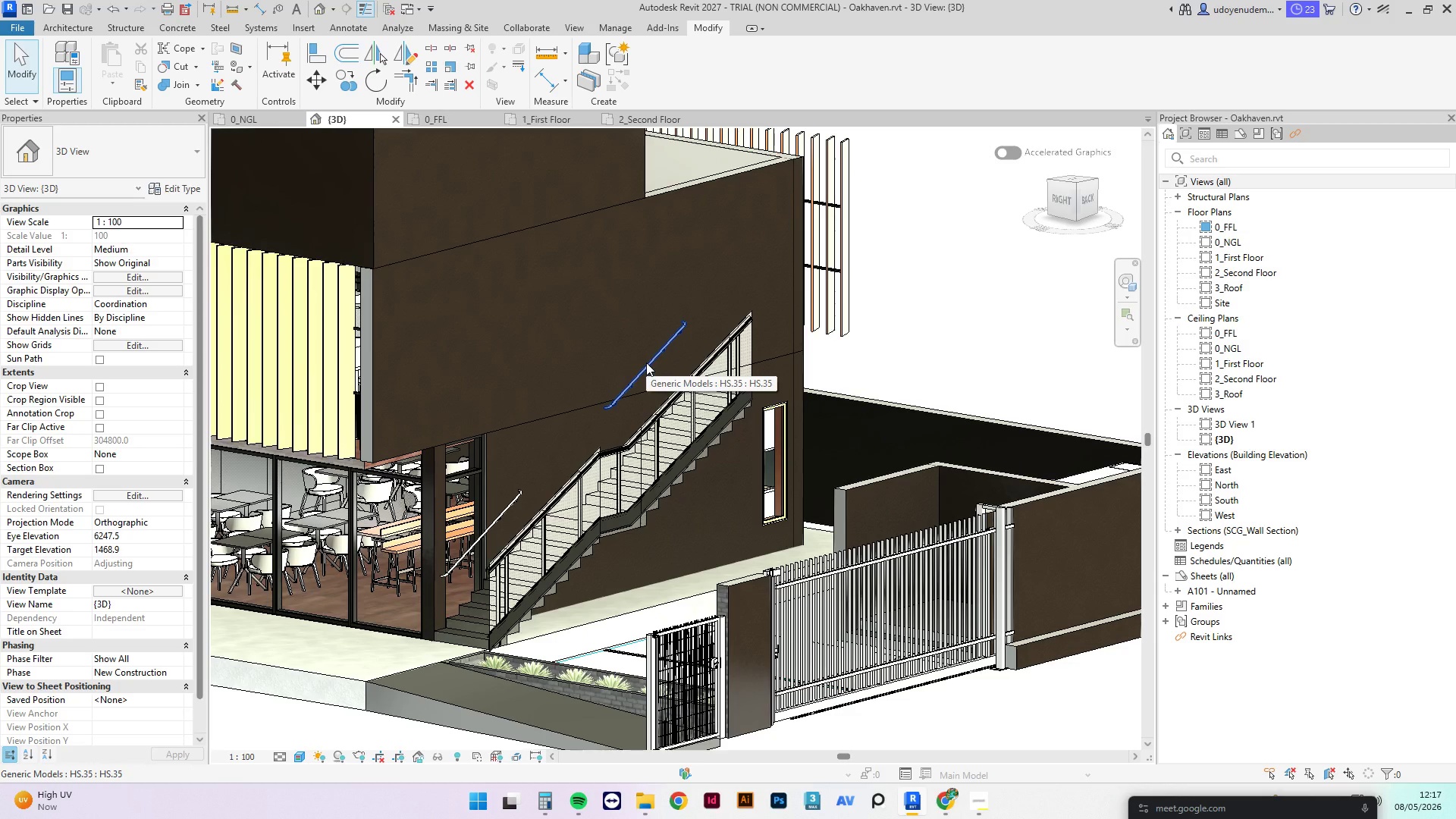 
hold_key(key=ShiftLeft, duration=8.34)
 